 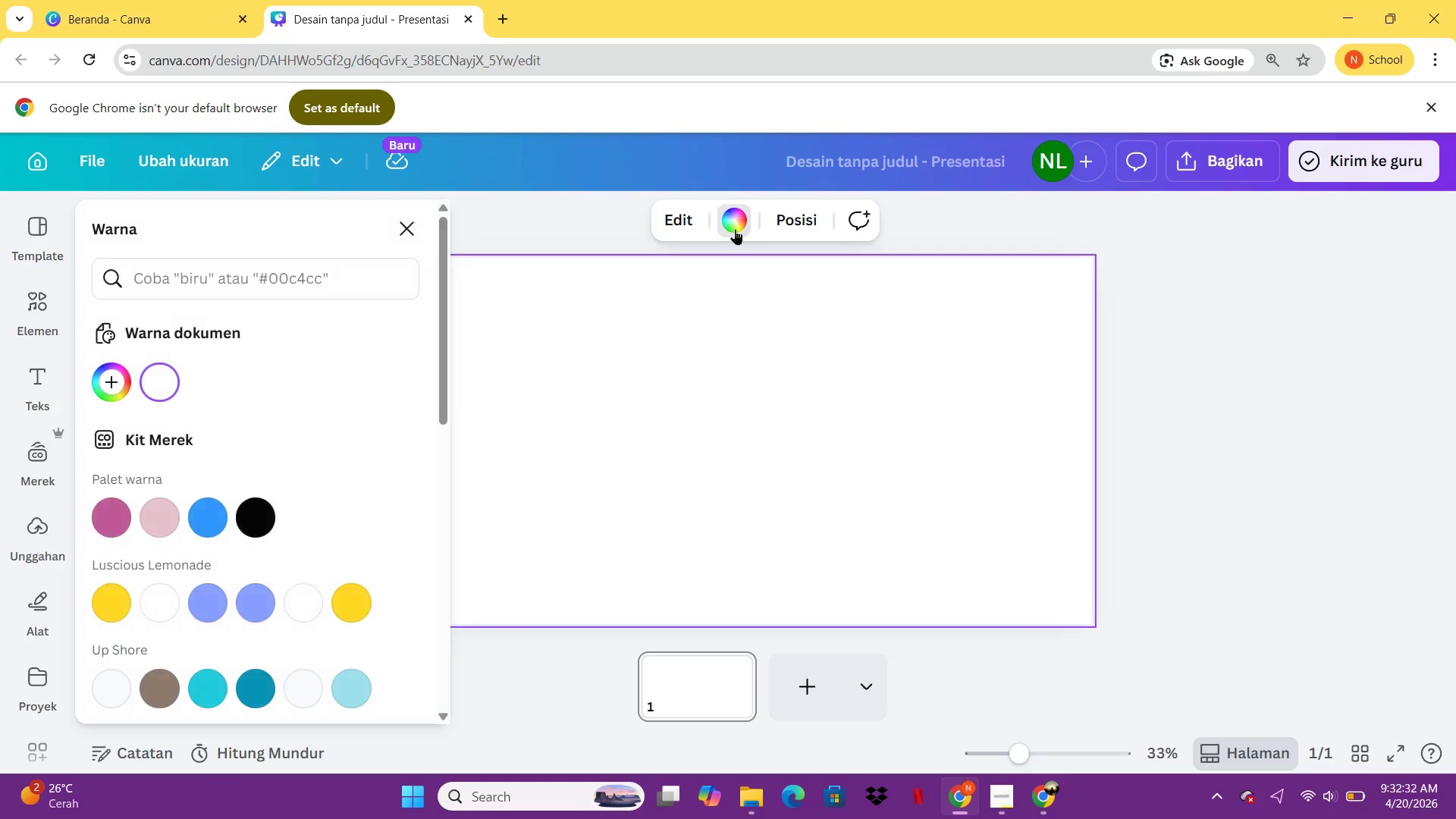 
left_click([289, 285])
 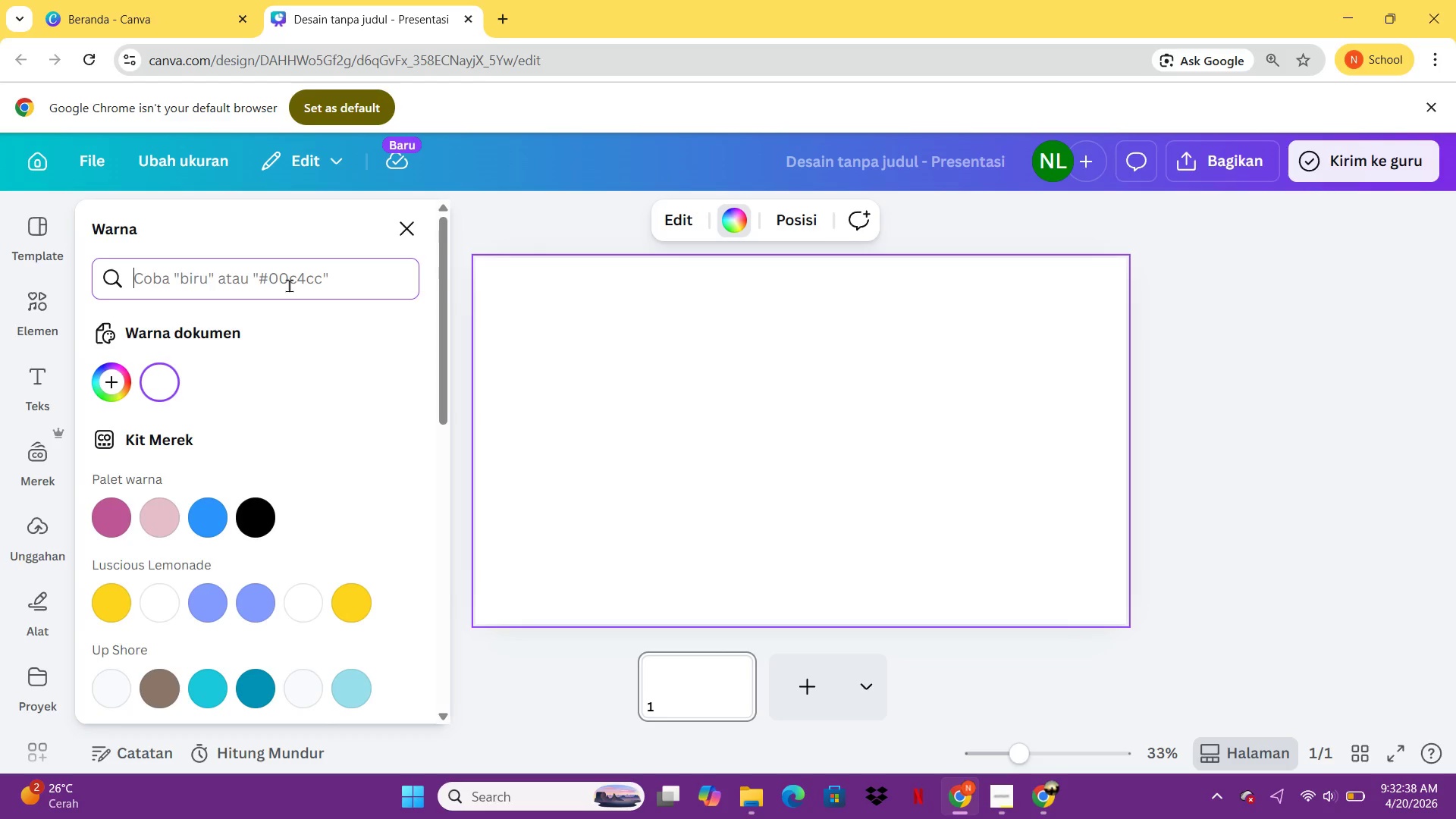 
type(7d8)
 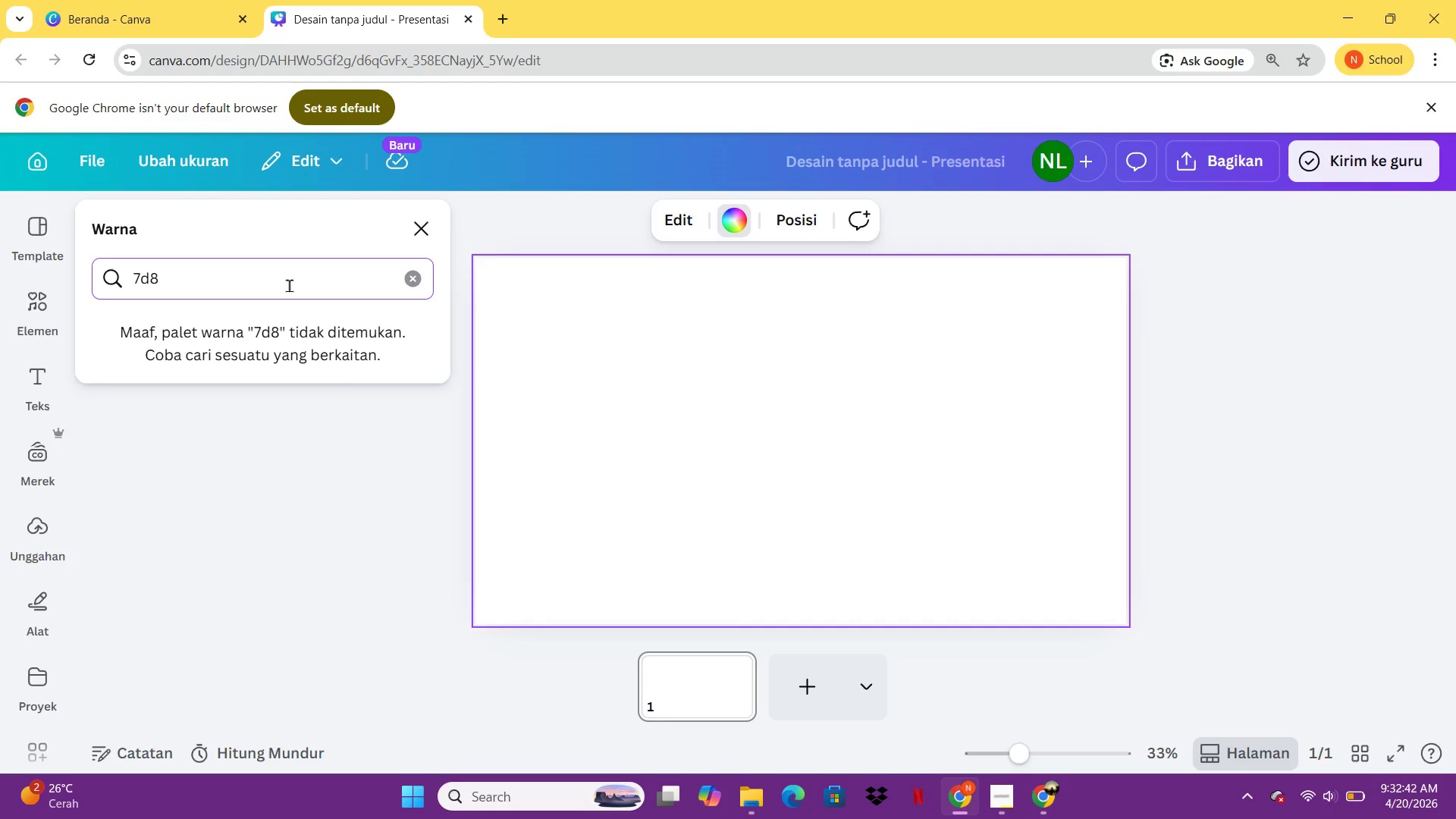 
type(f6d)
 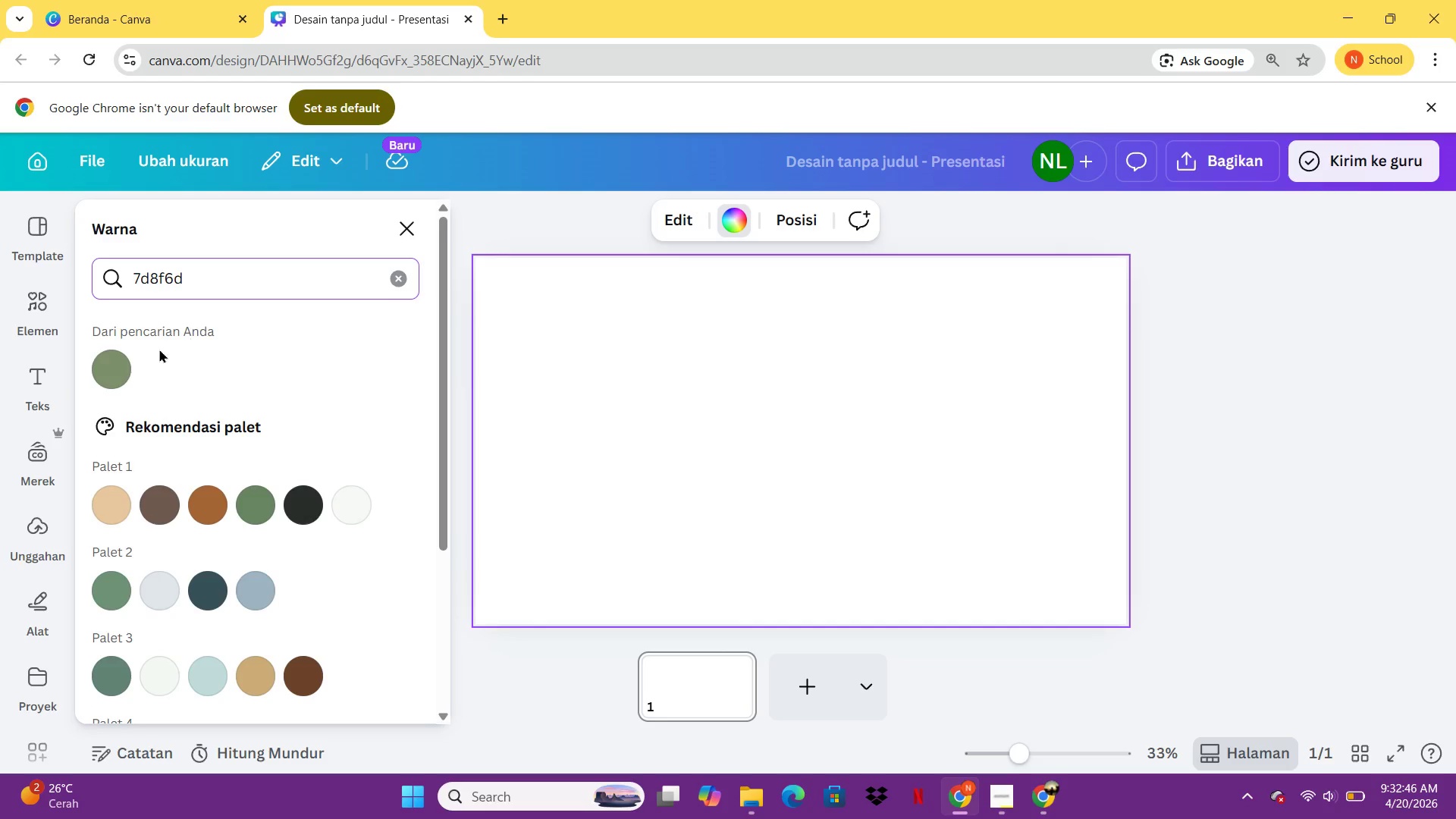 
left_click([127, 357])
 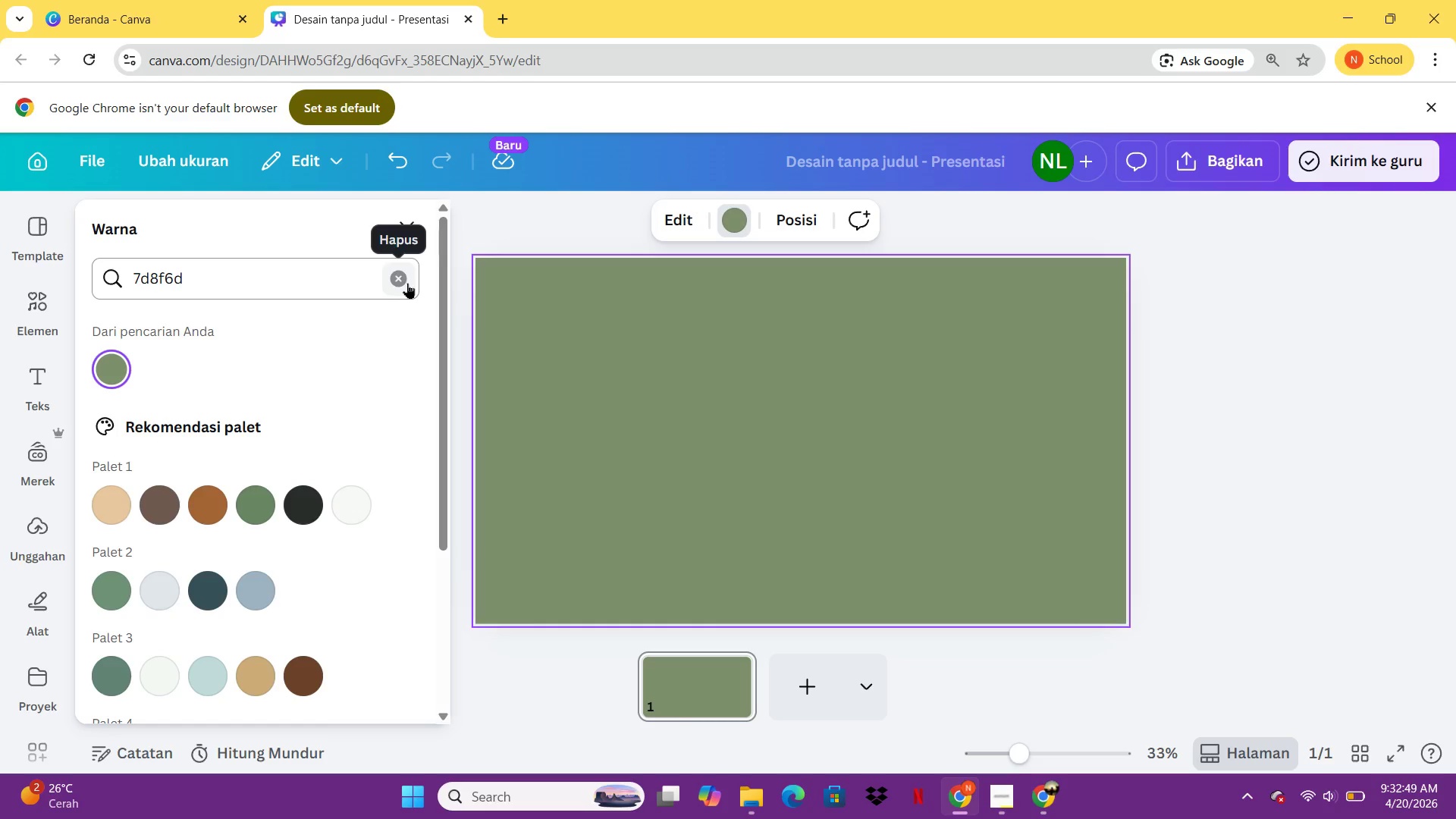 
left_click([407, 283])
 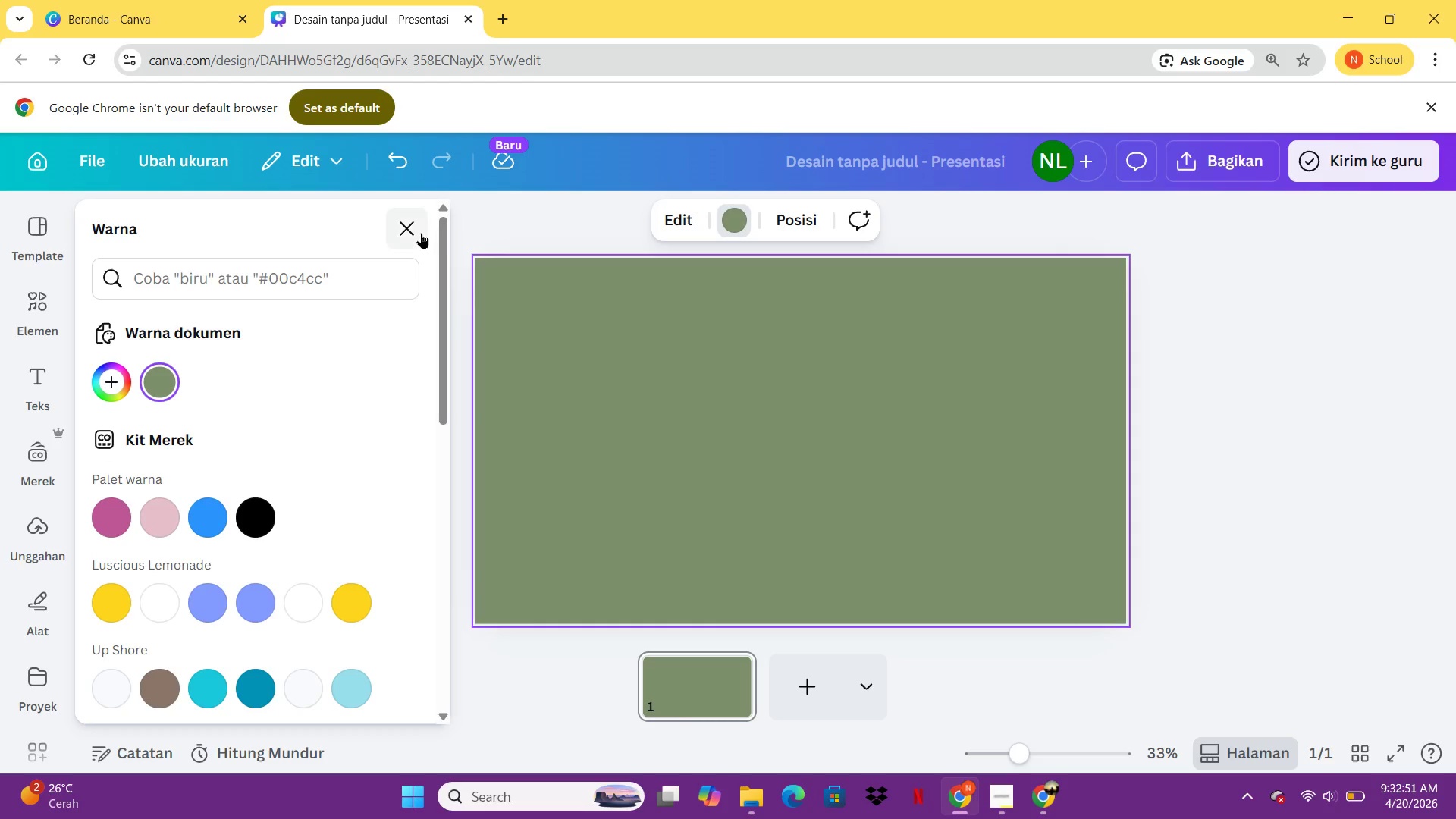 
left_click([416, 233])
 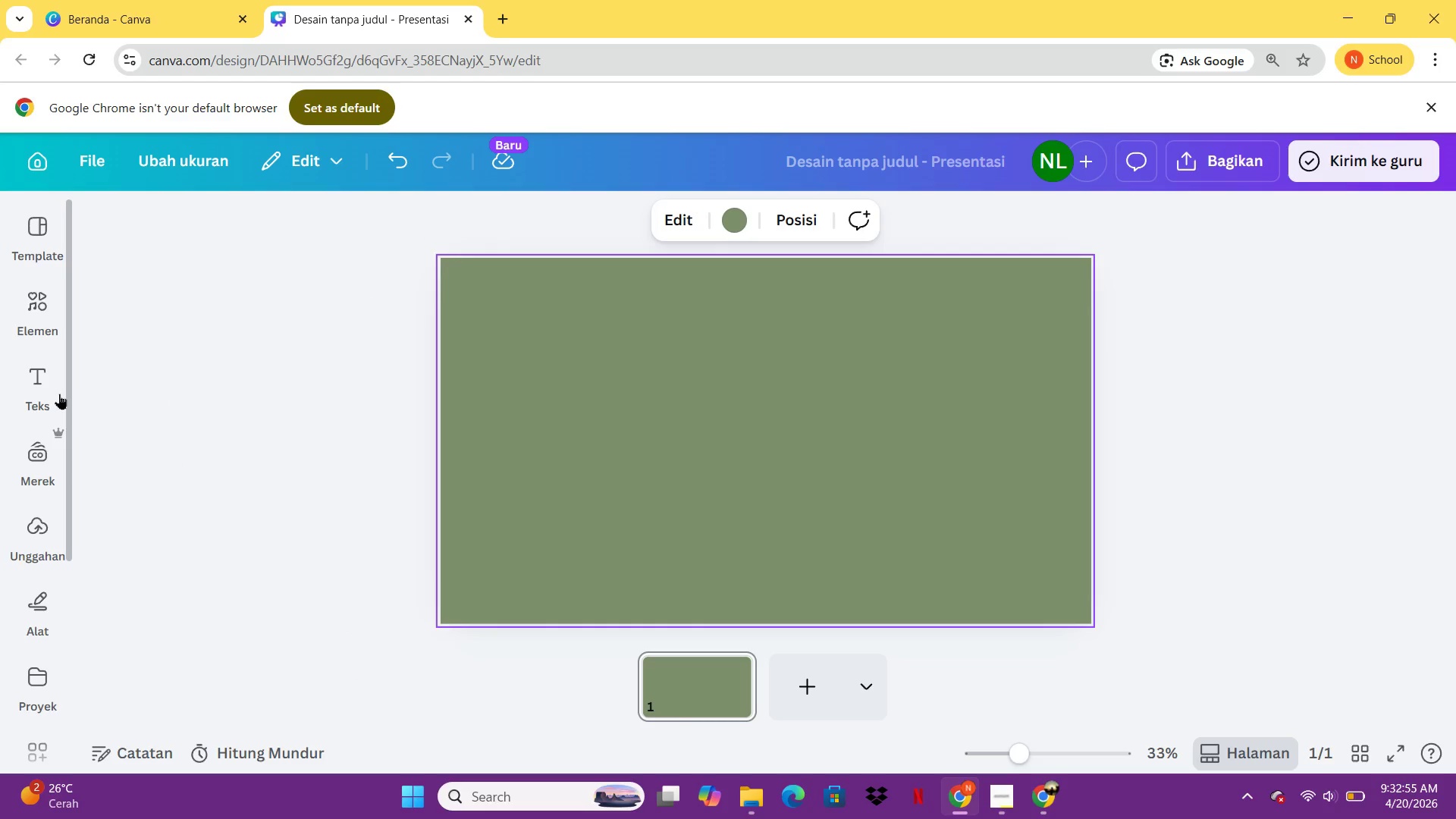 
left_click([43, 320])
 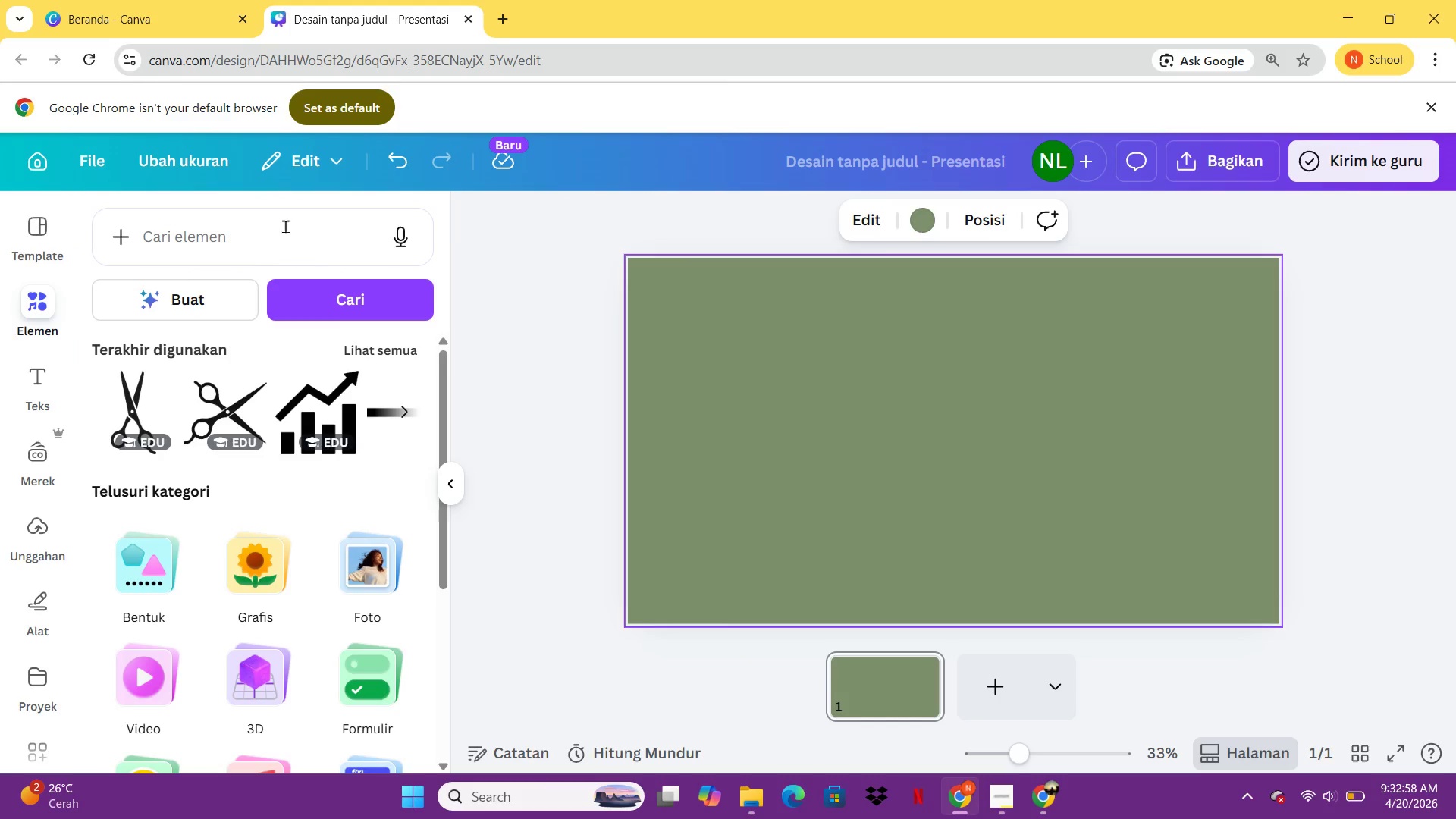 
left_click([243, 241])
 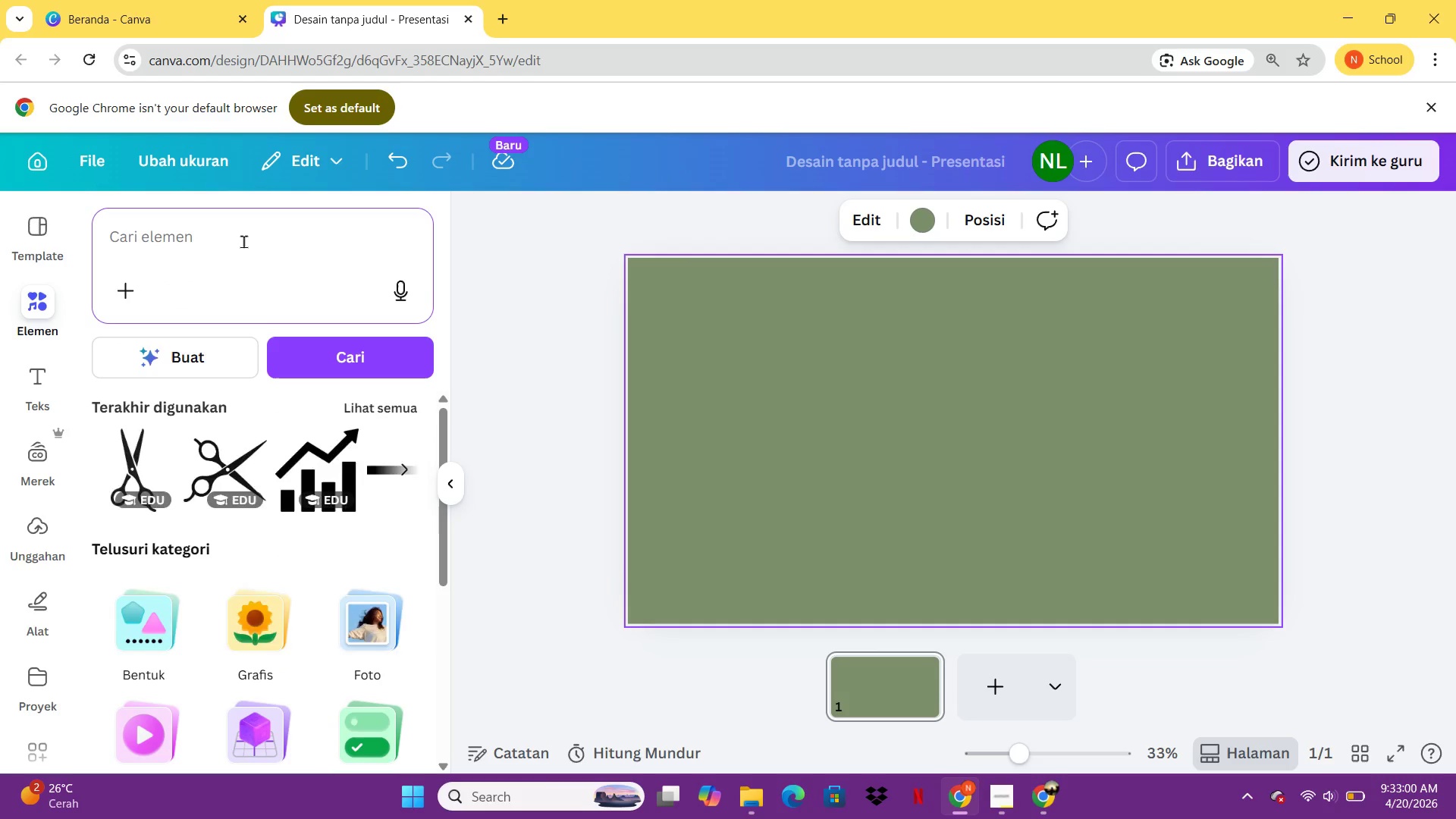 
type(ra)
key(Backspace)
key(Backspace)
key(Backspace)
type(farmer table rural)
 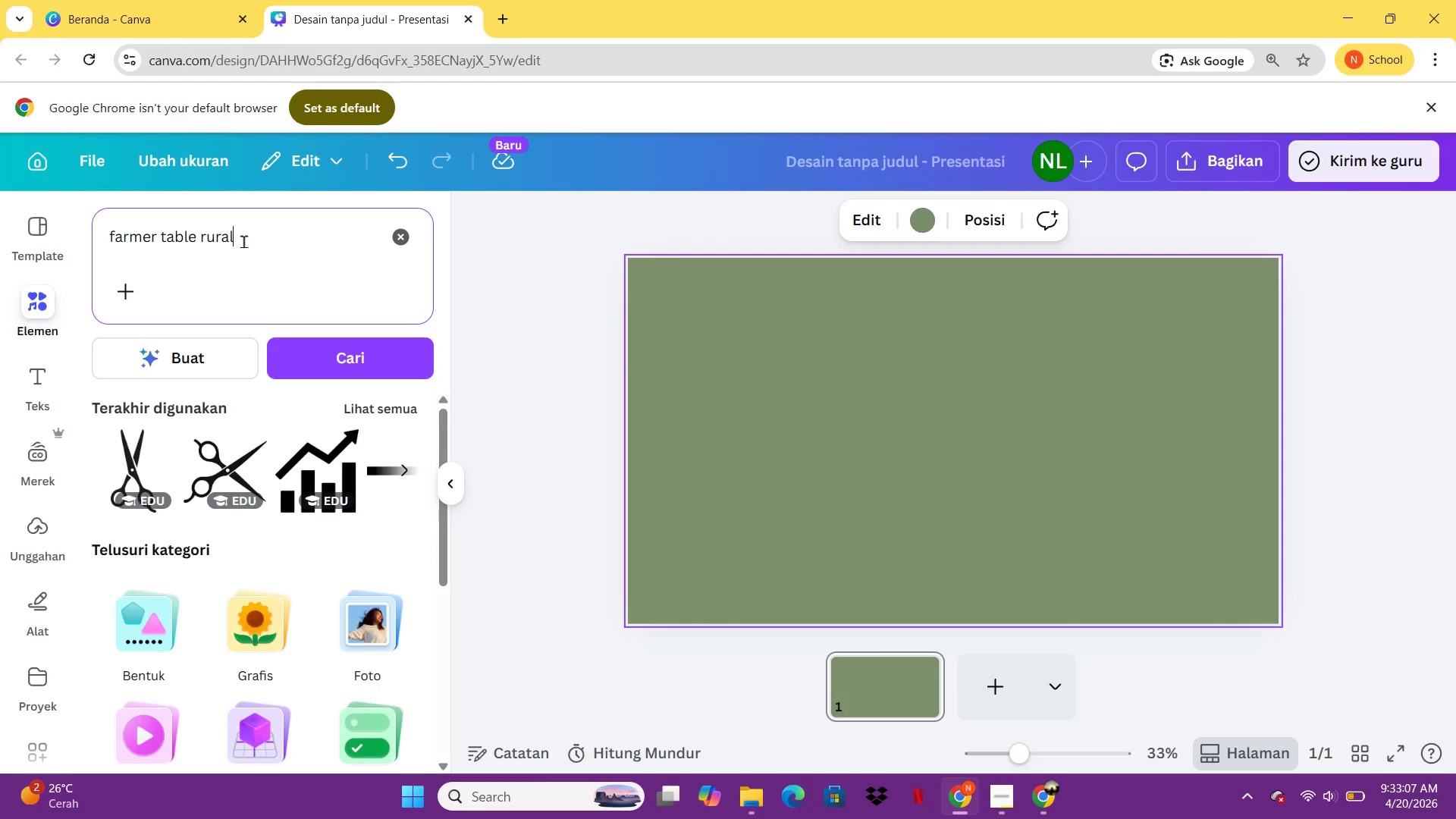 
key(Enter)
 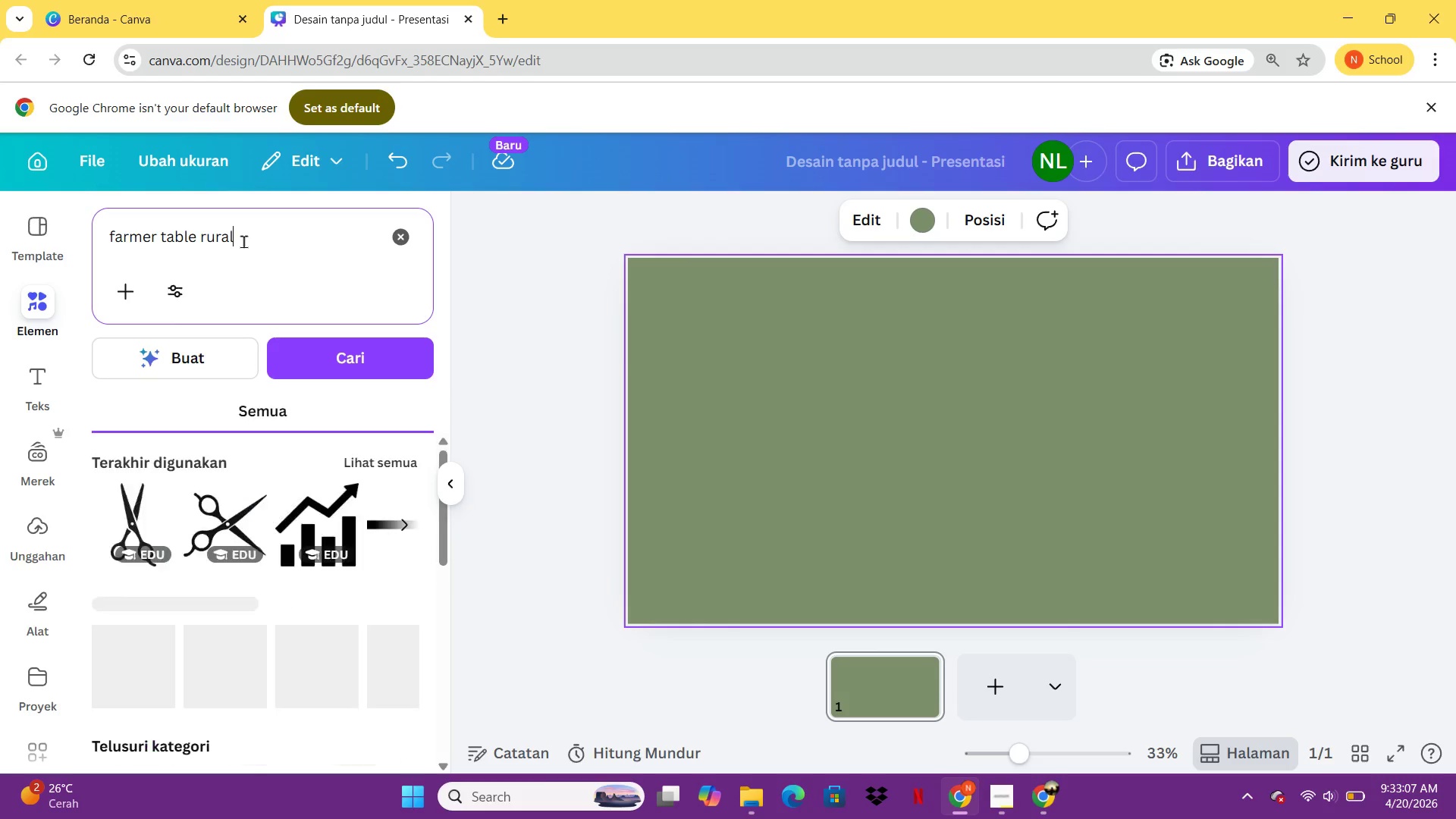 
key(Enter)
 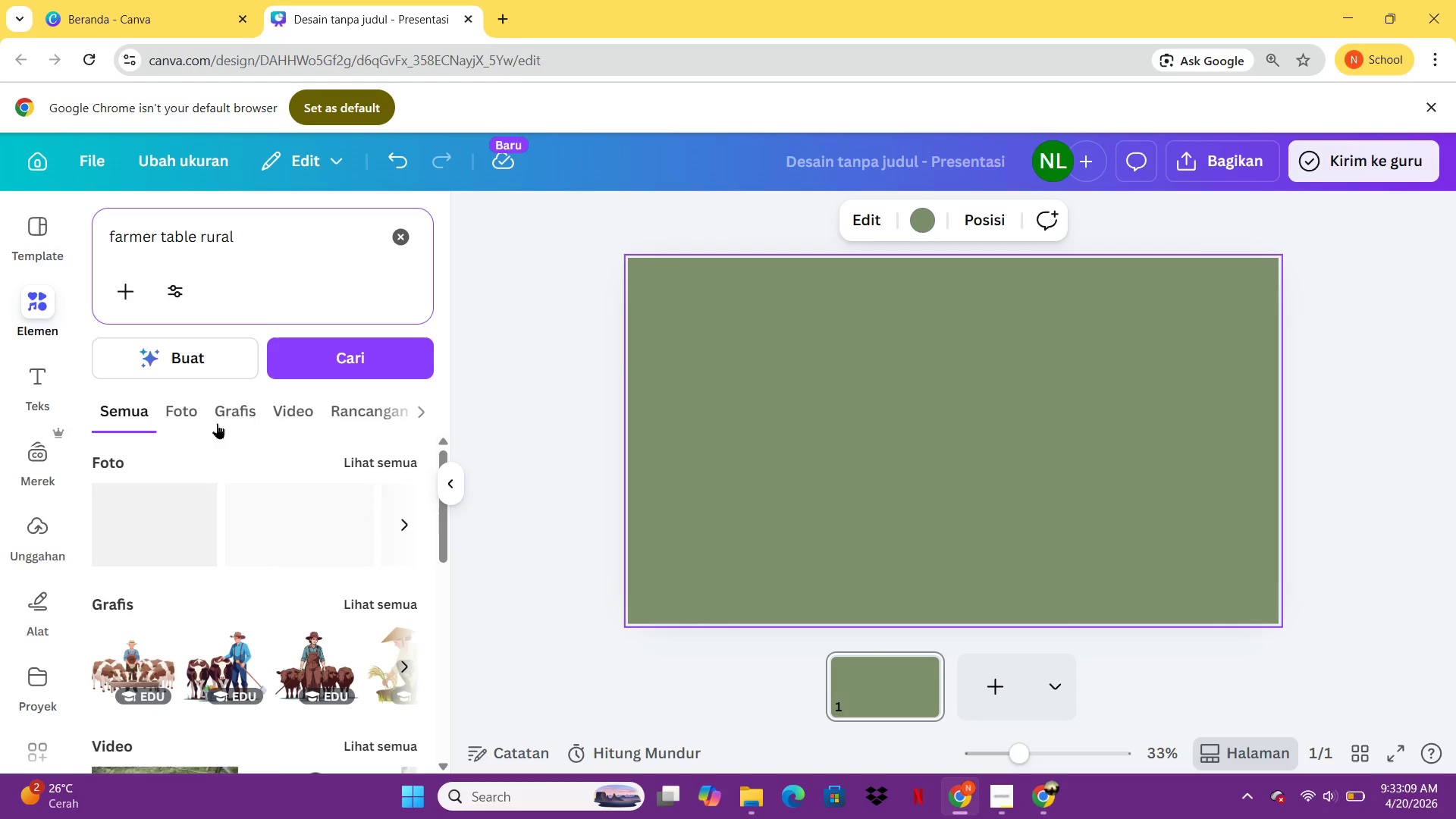 
left_click([198, 416])
 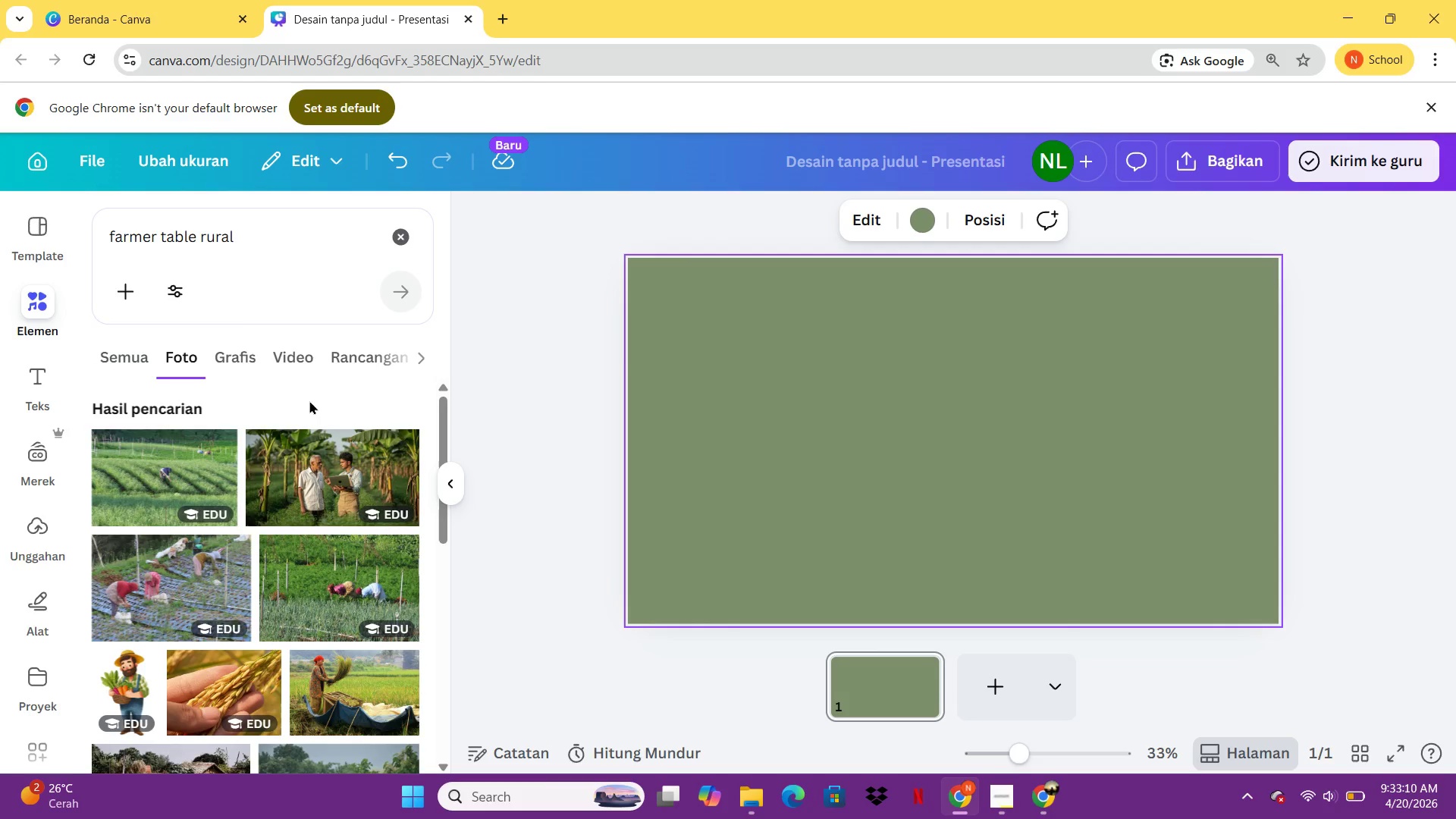 
mouse_move([324, 561])
 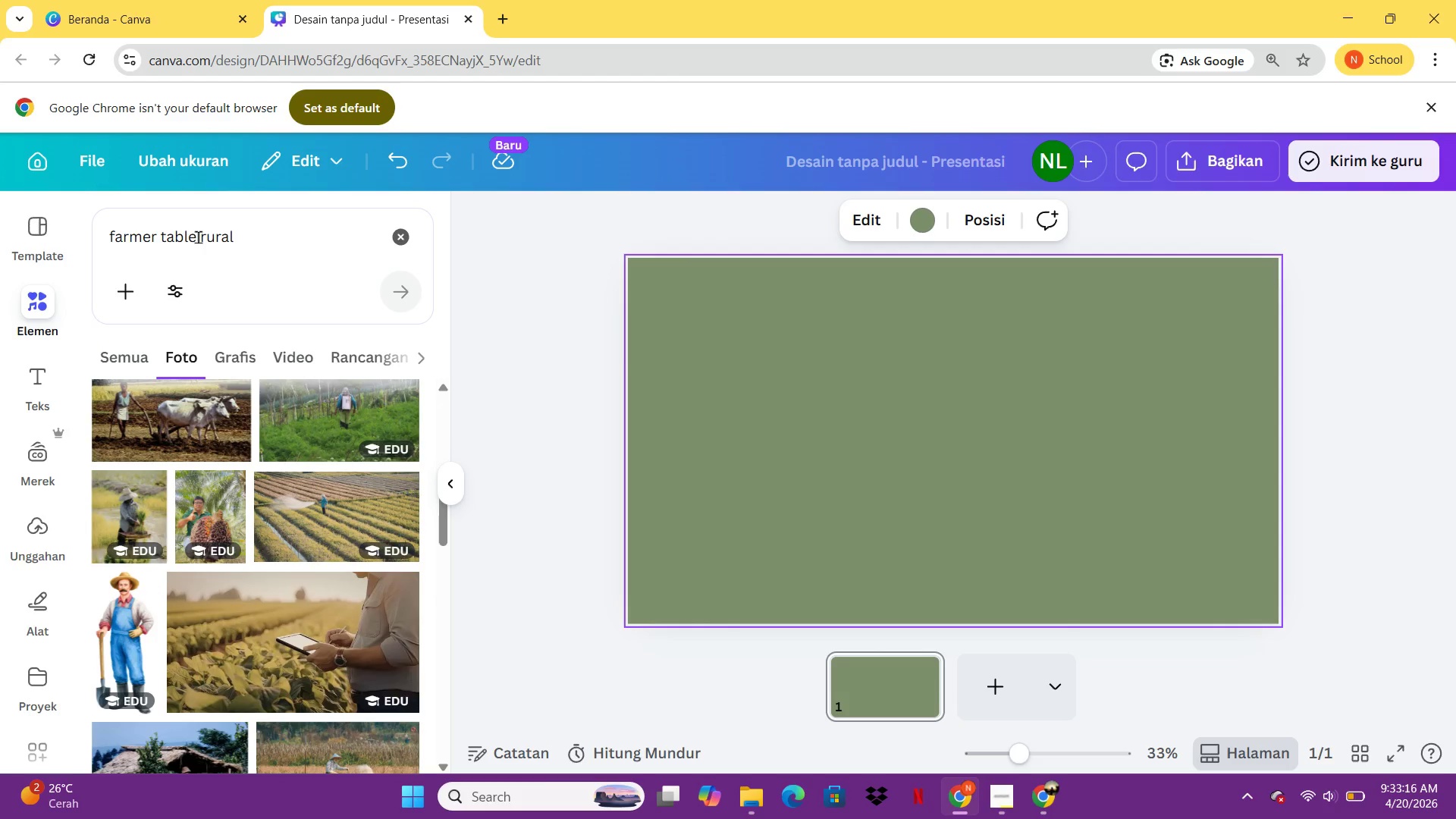 
left_click([199, 237])
 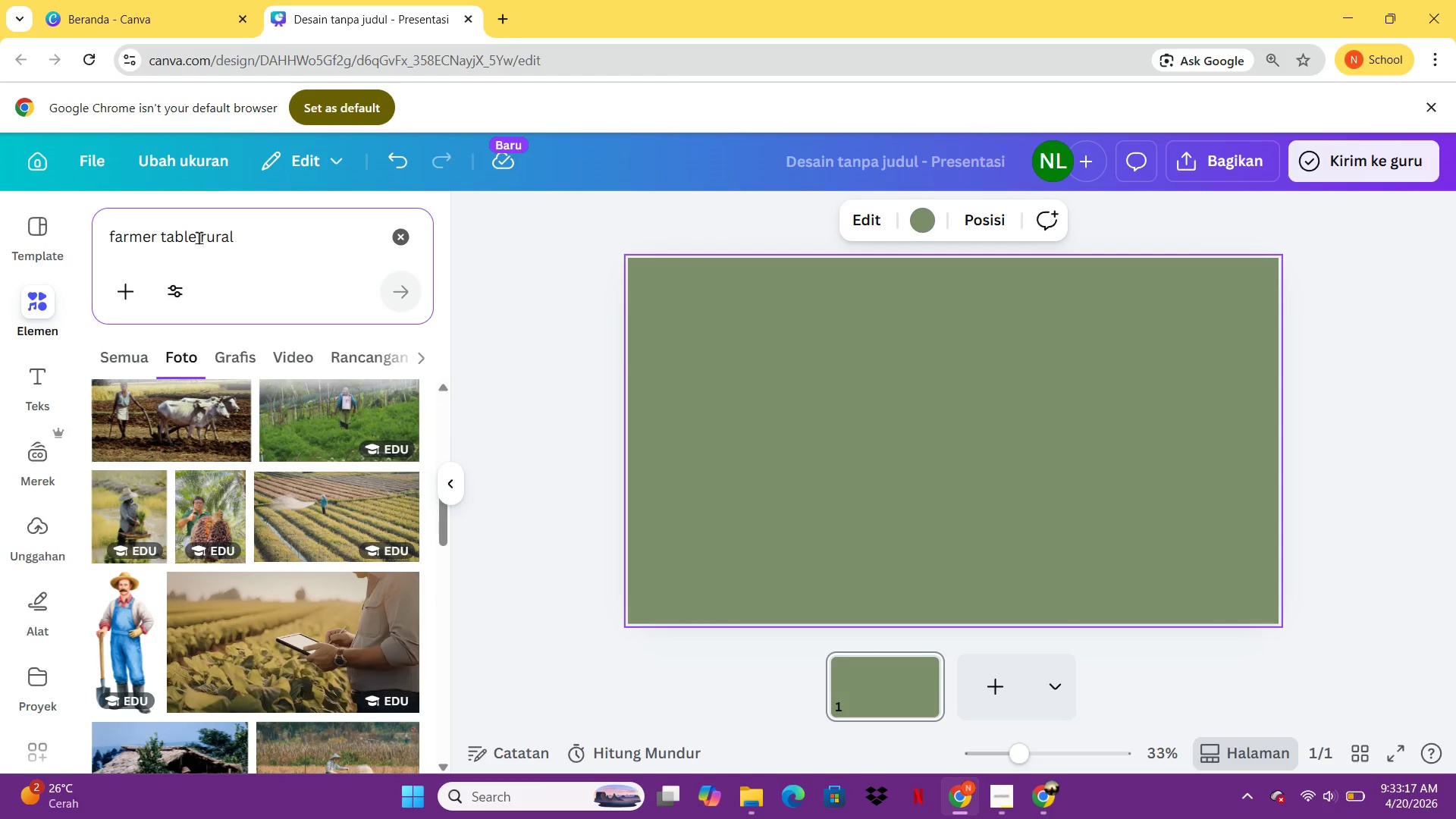 
key(Backspace)
 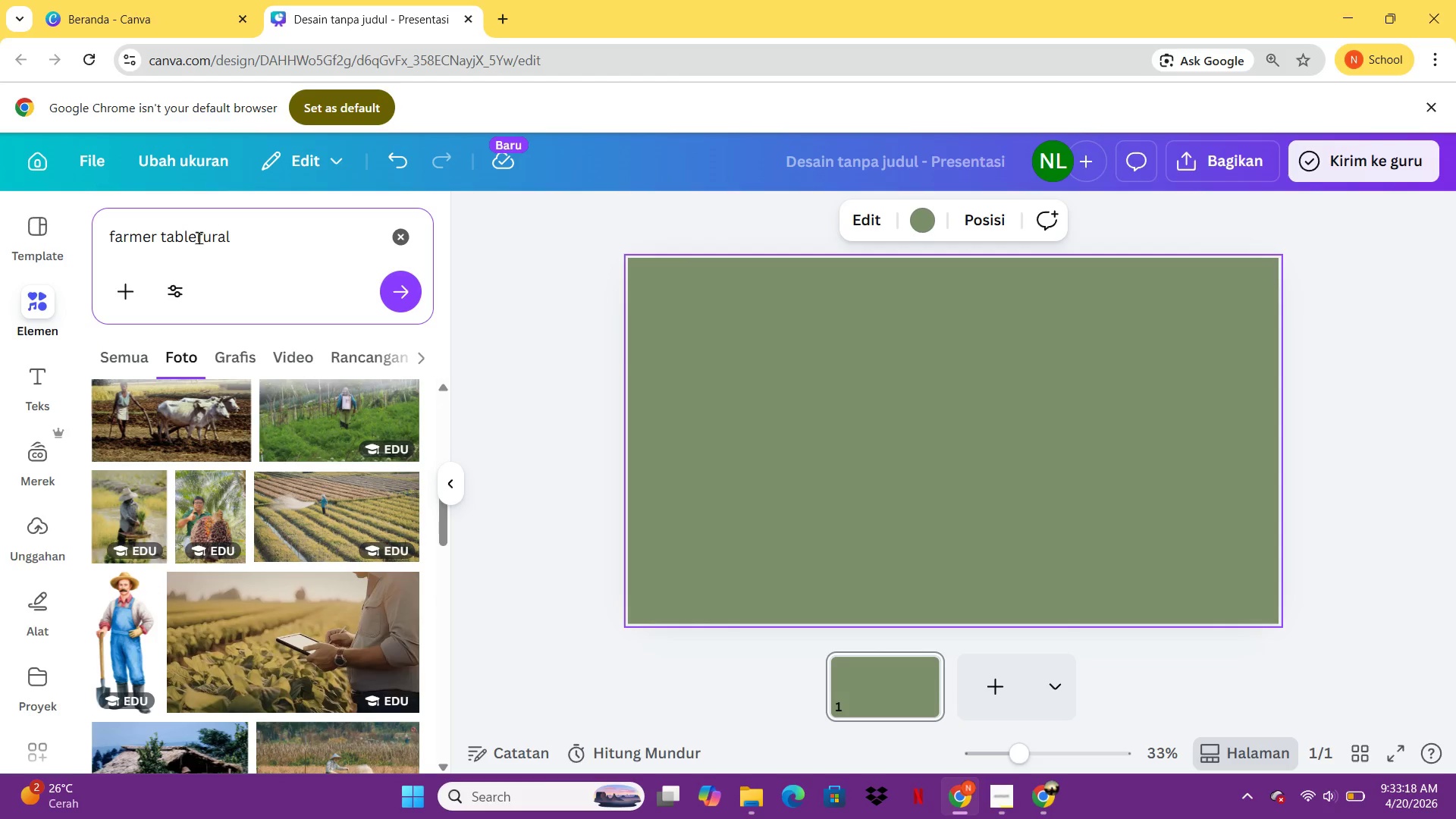 
key(T)
 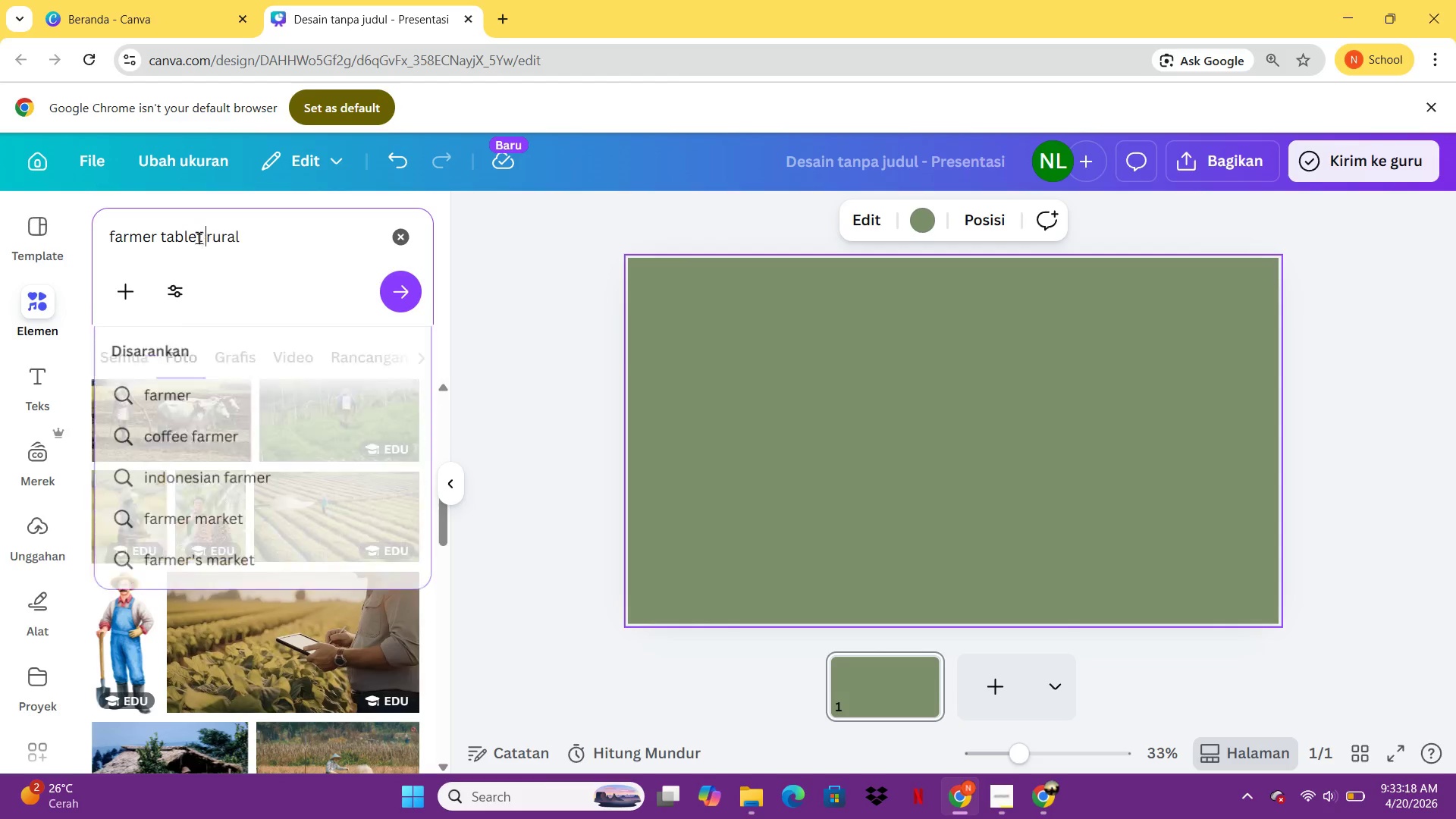 
key(Space)
 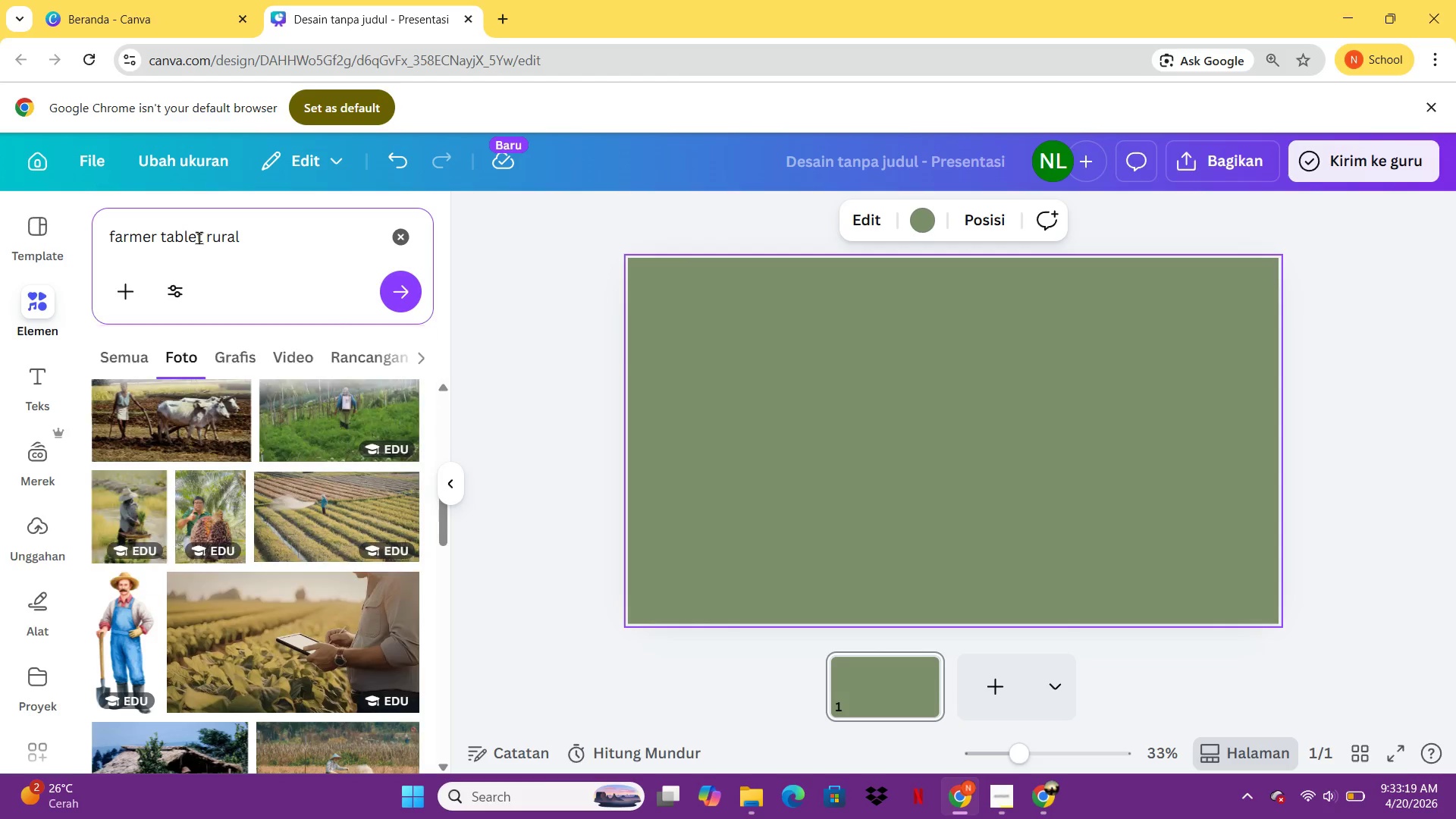 
key(Enter)
 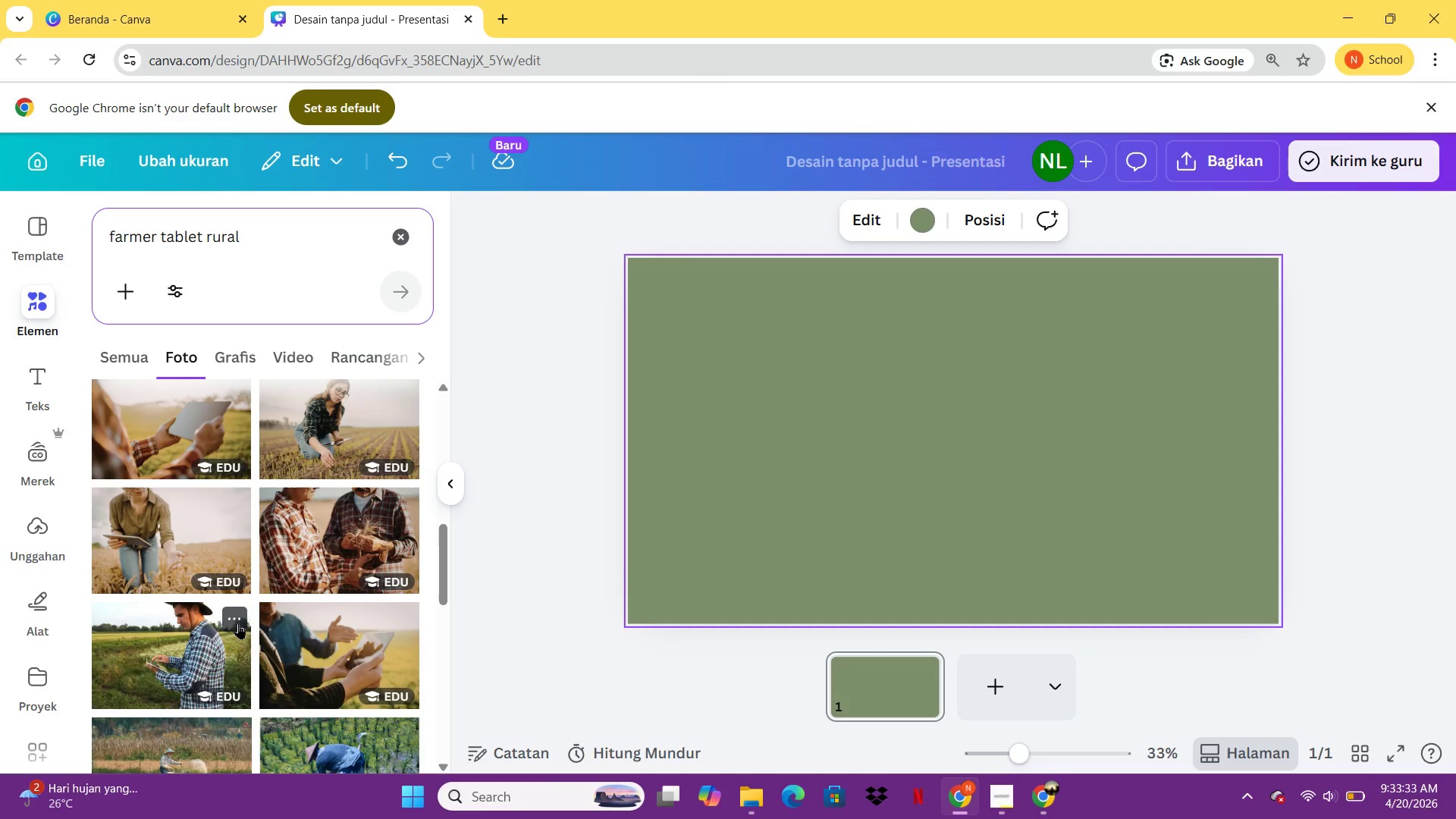 
wait(18.83)
 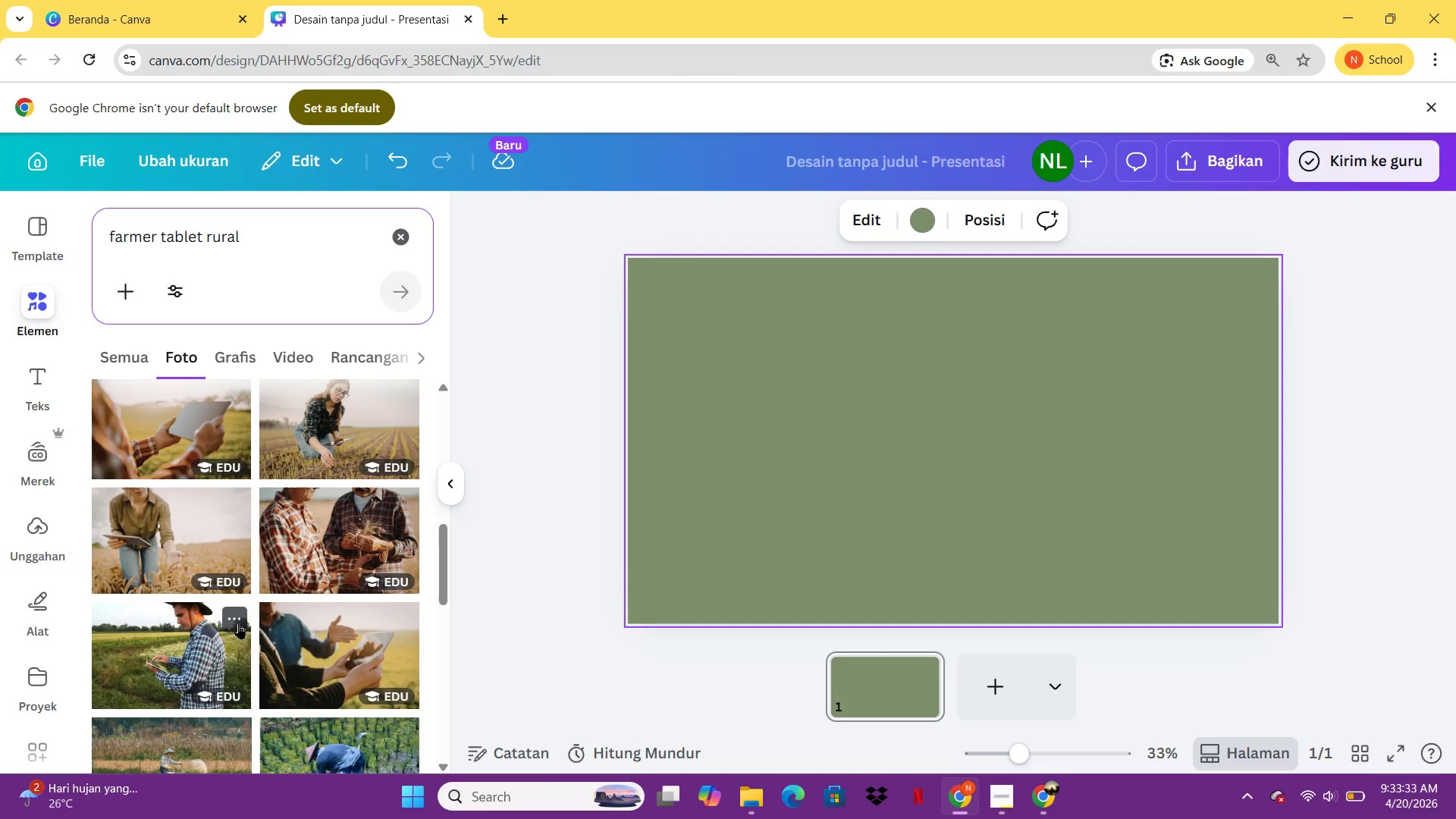 
left_click([156, 565])
 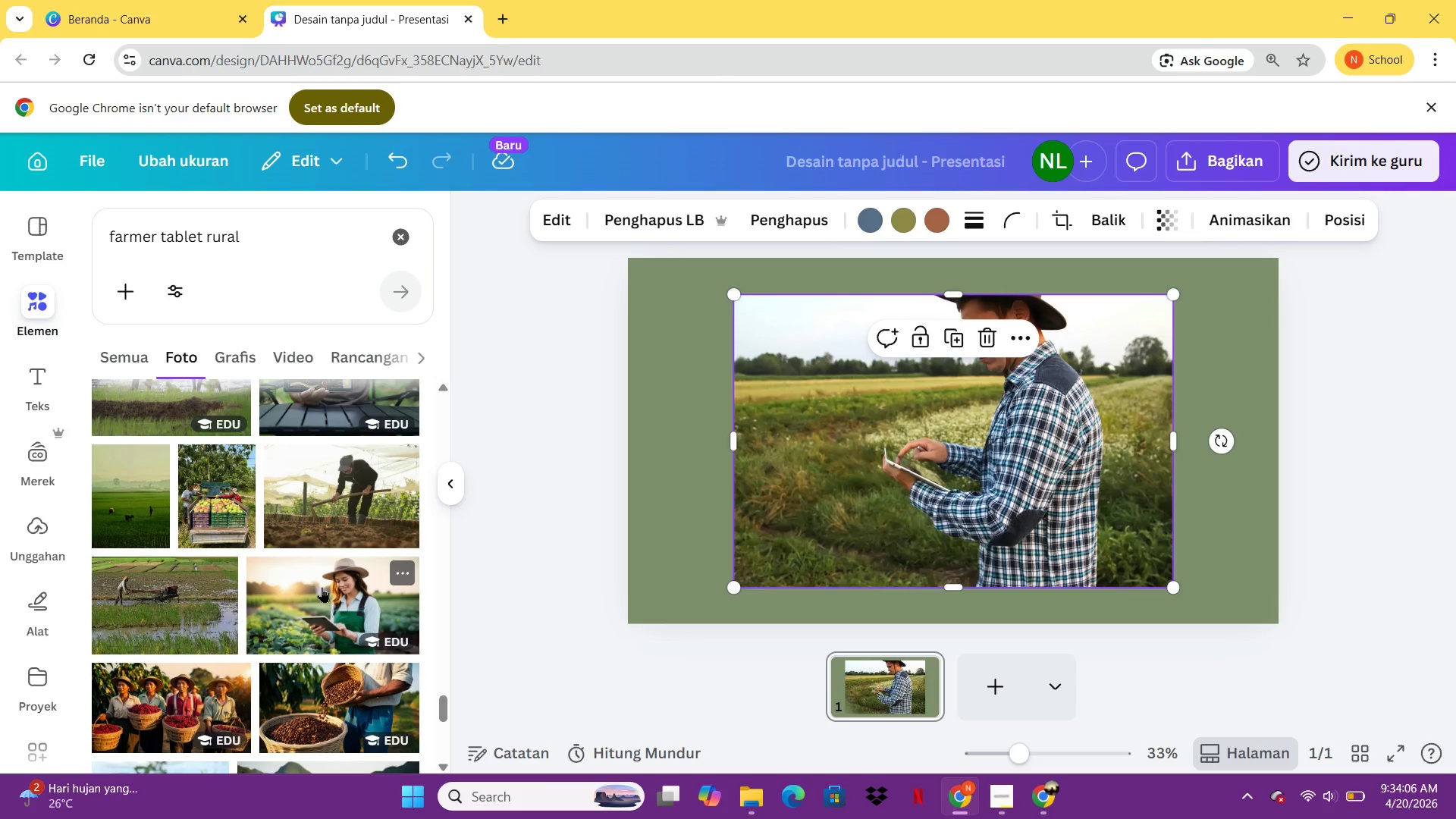 
wait(33.14)
 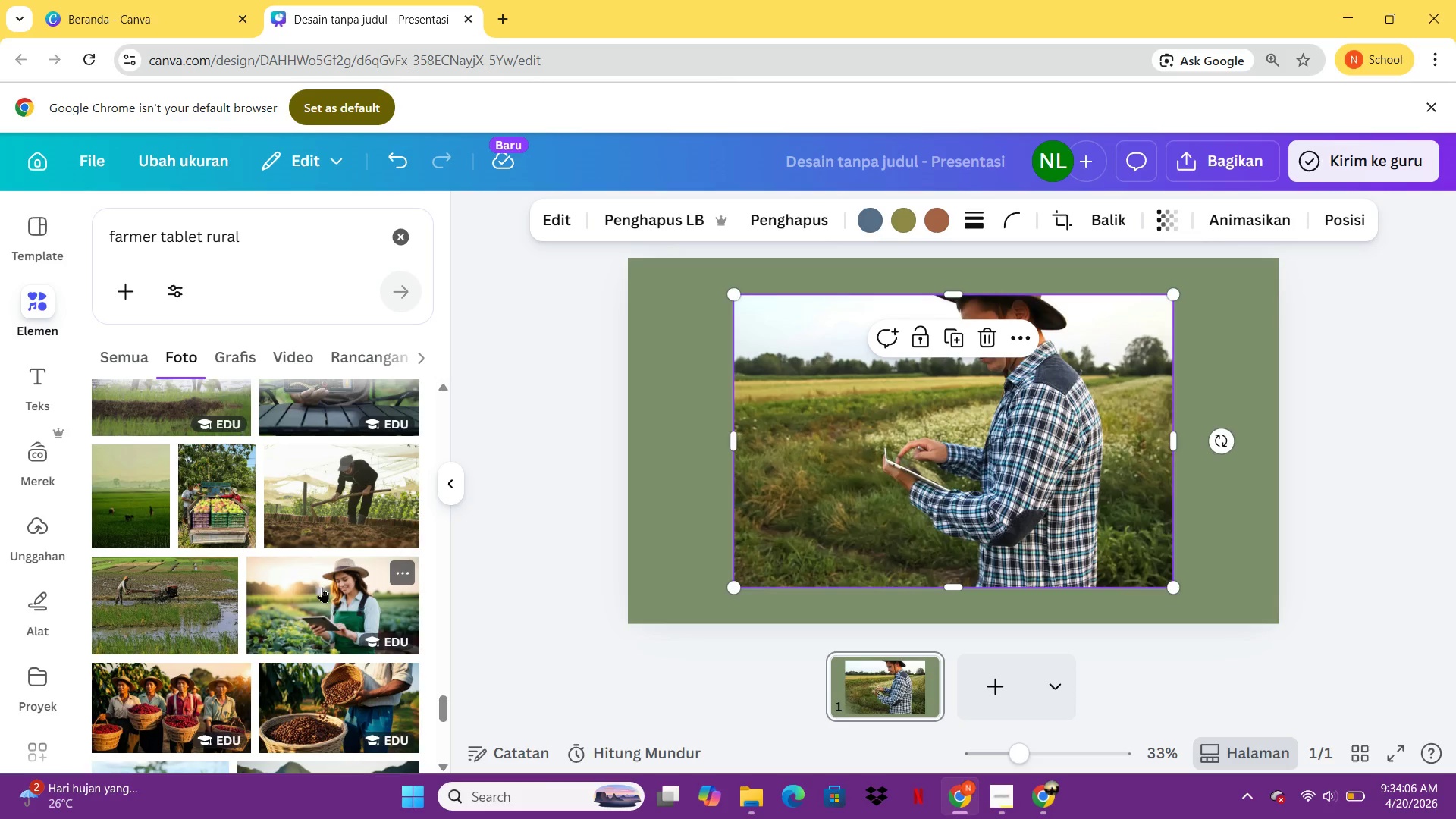 
left_click([178, 596])
 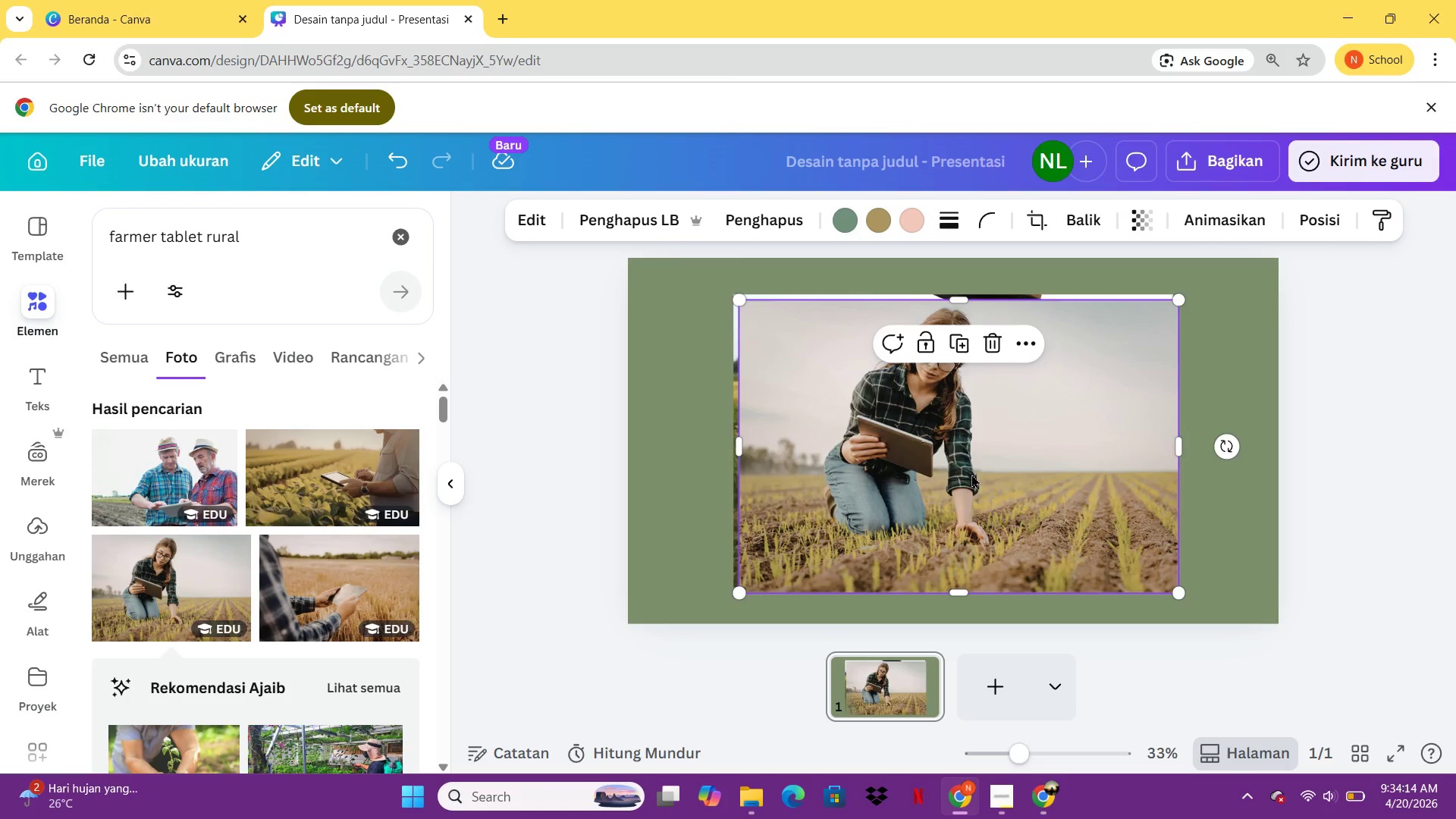 
left_click_drag(start_coordinate=[971, 474], to_coordinate=[891, 493])
 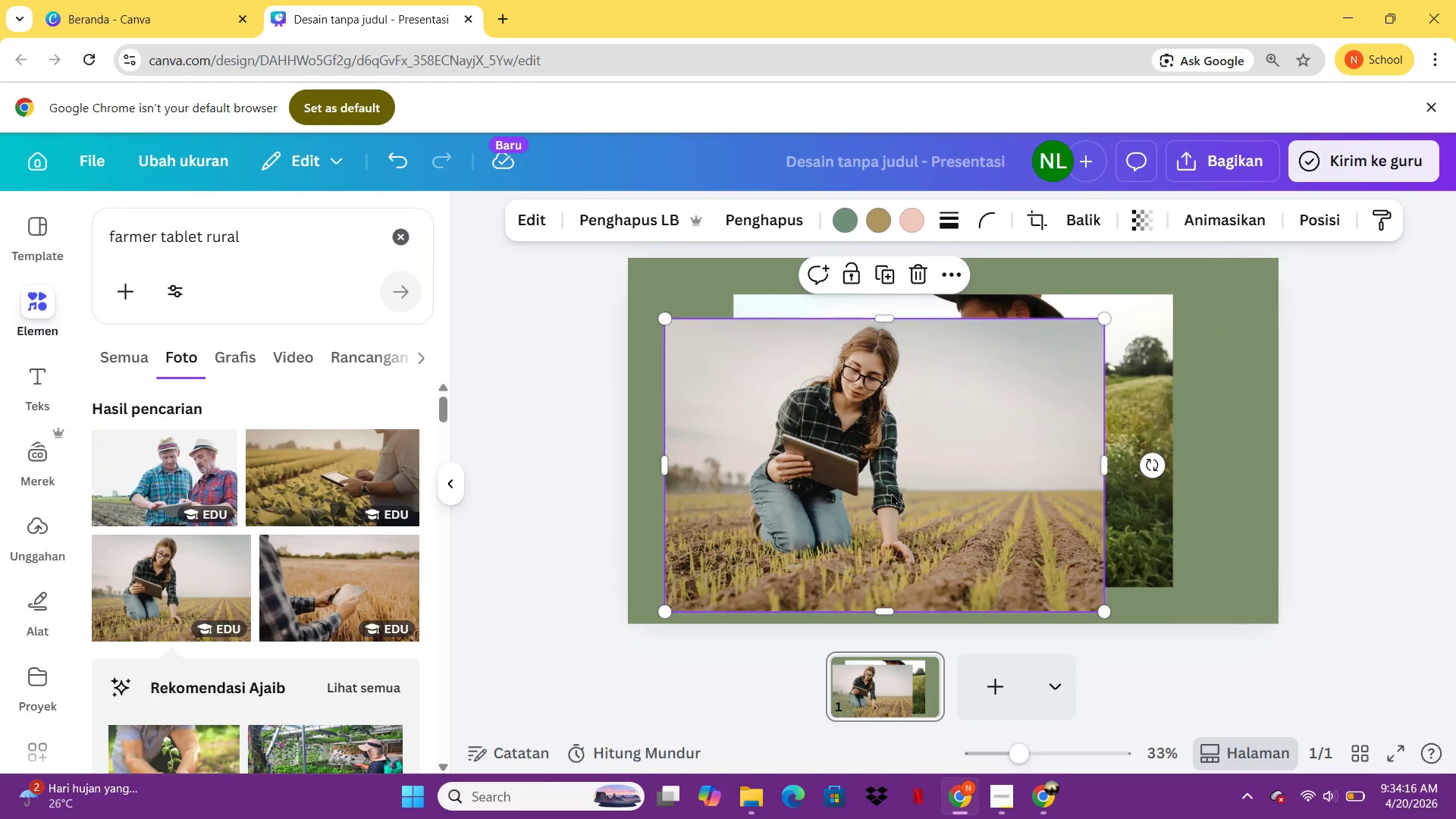 
key(Delete)
 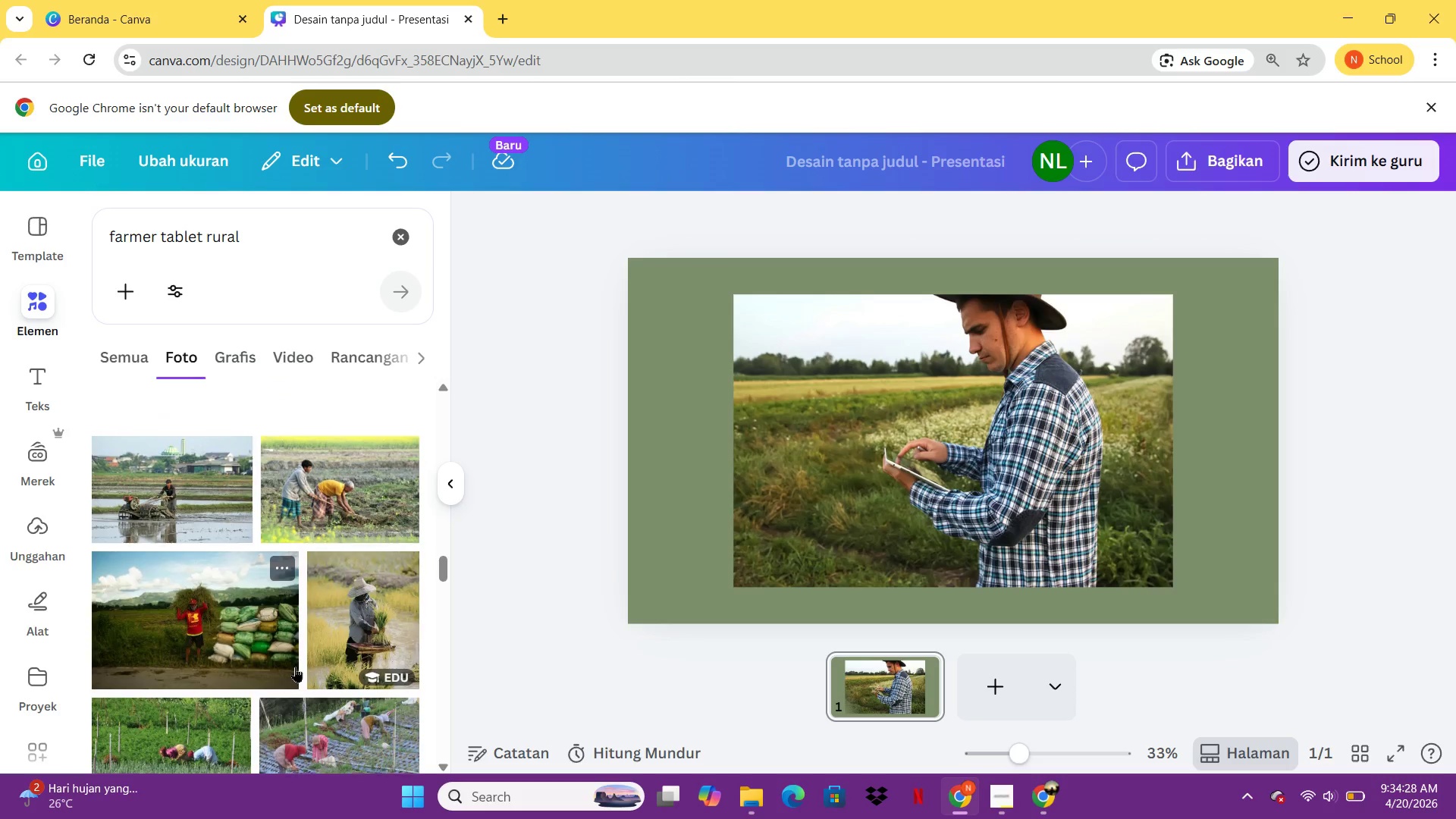 
wait(17.19)
 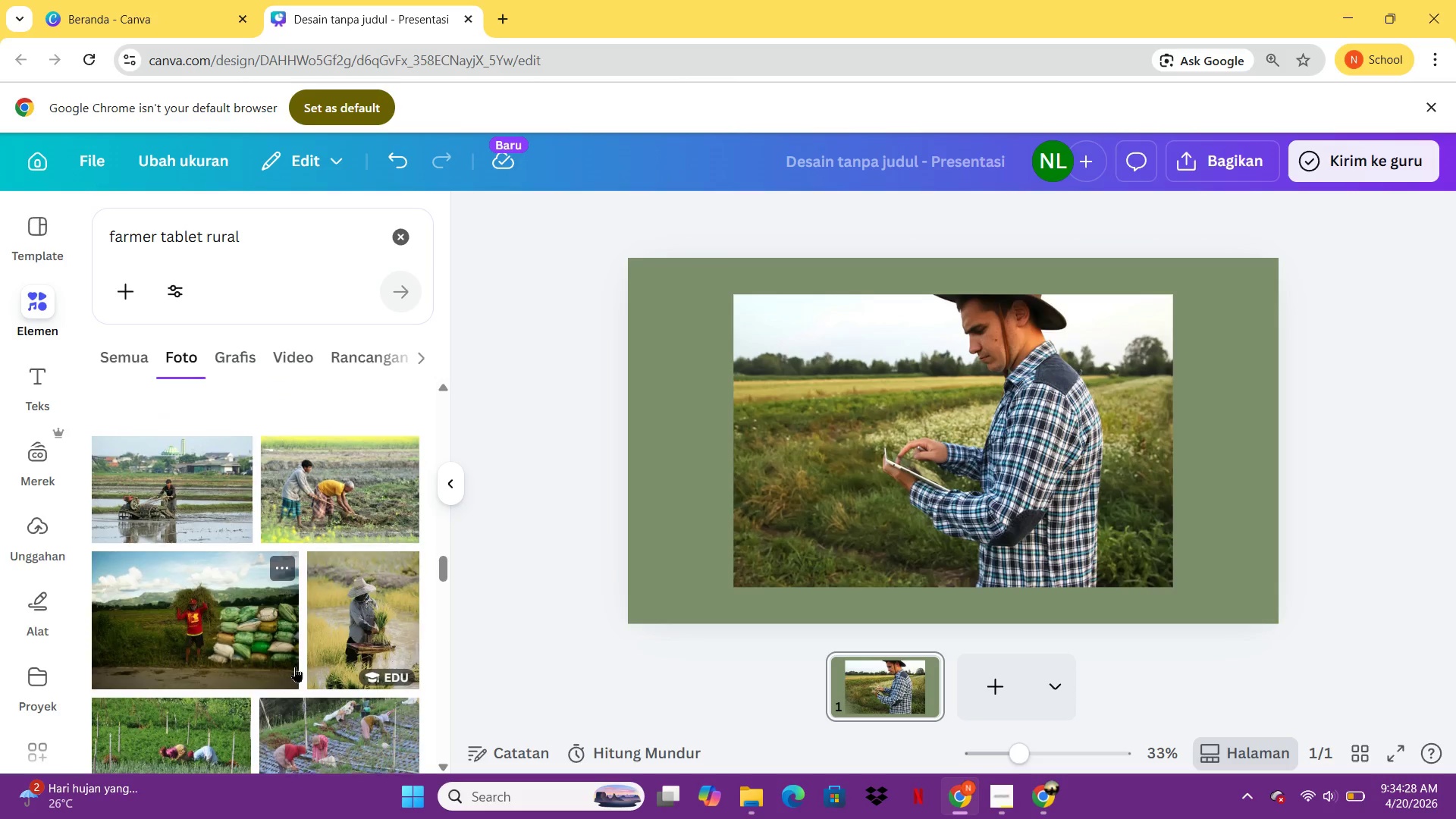 
left_click([165, 413])
 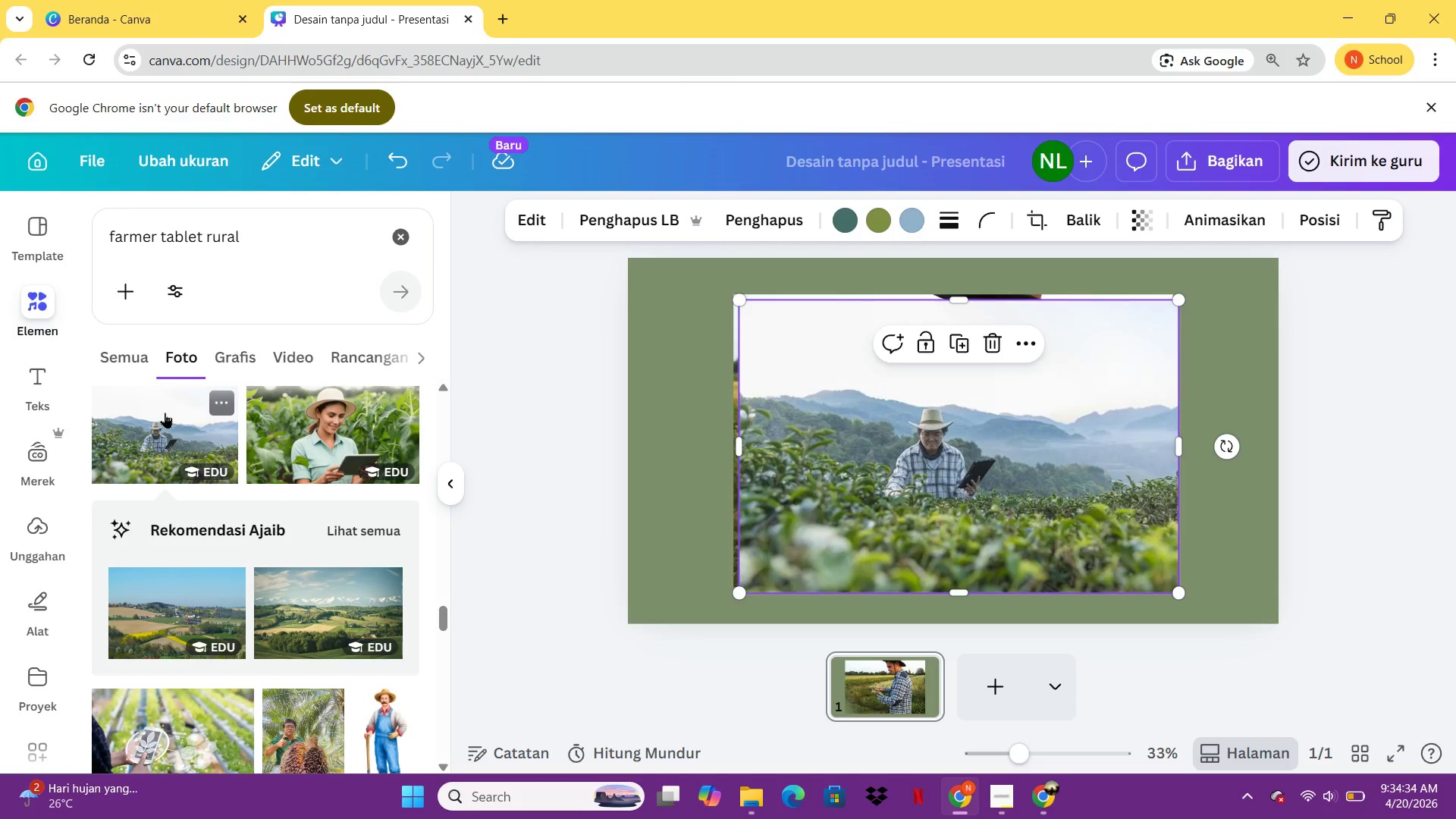 
key(Delete)
 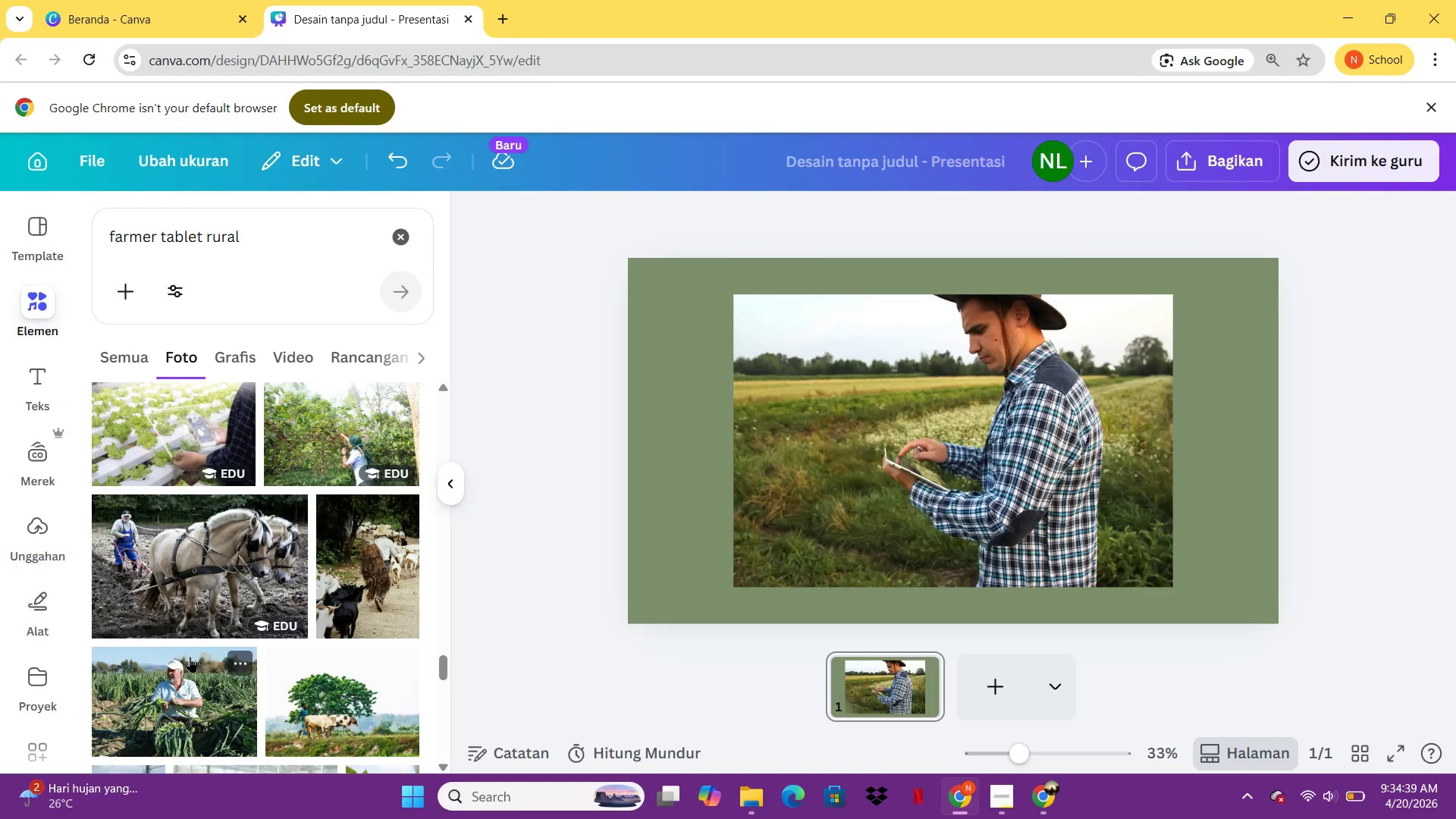 
wait(8.95)
 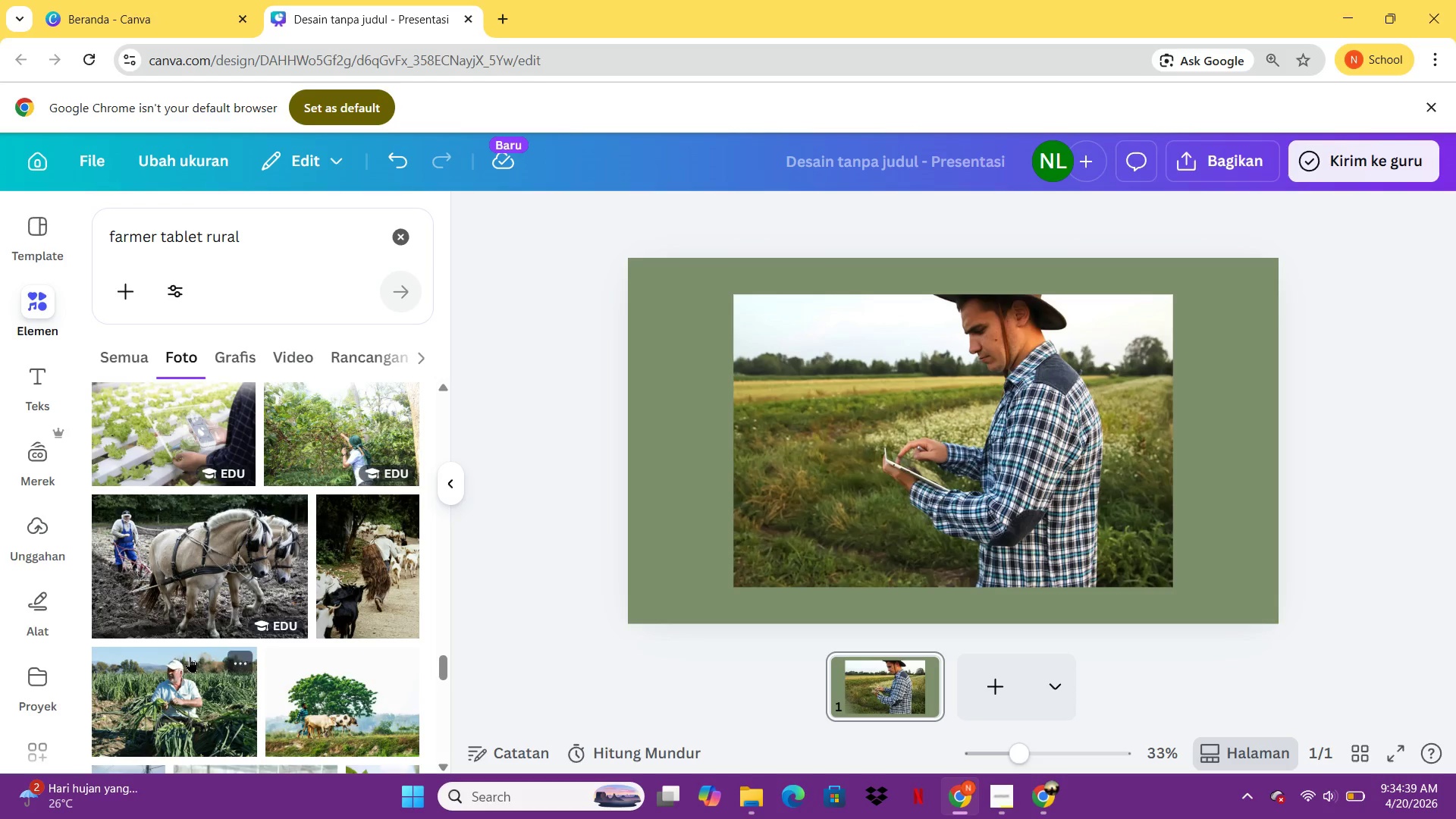 
left_click([328, 468])
 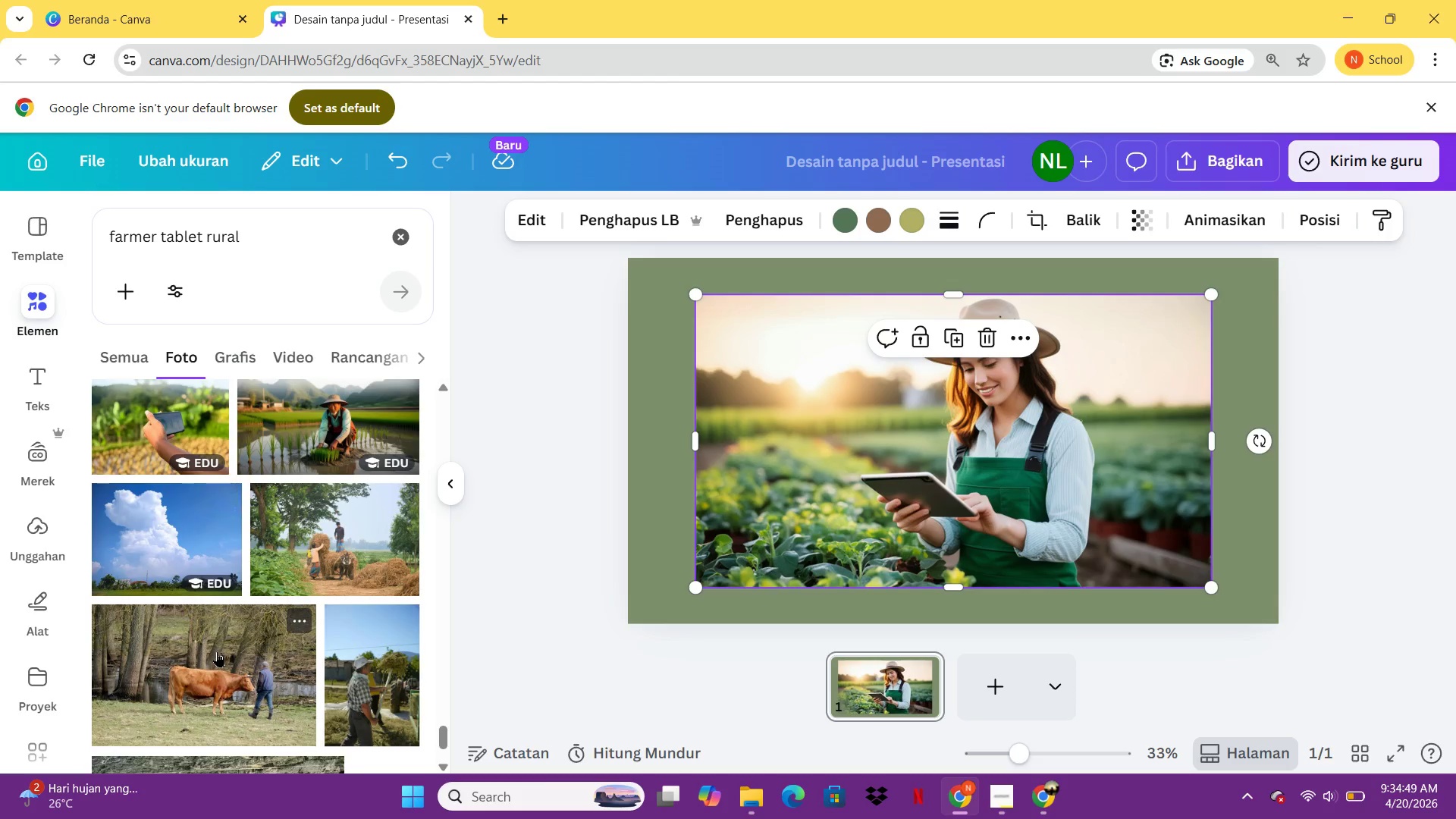 
wait(10.02)
 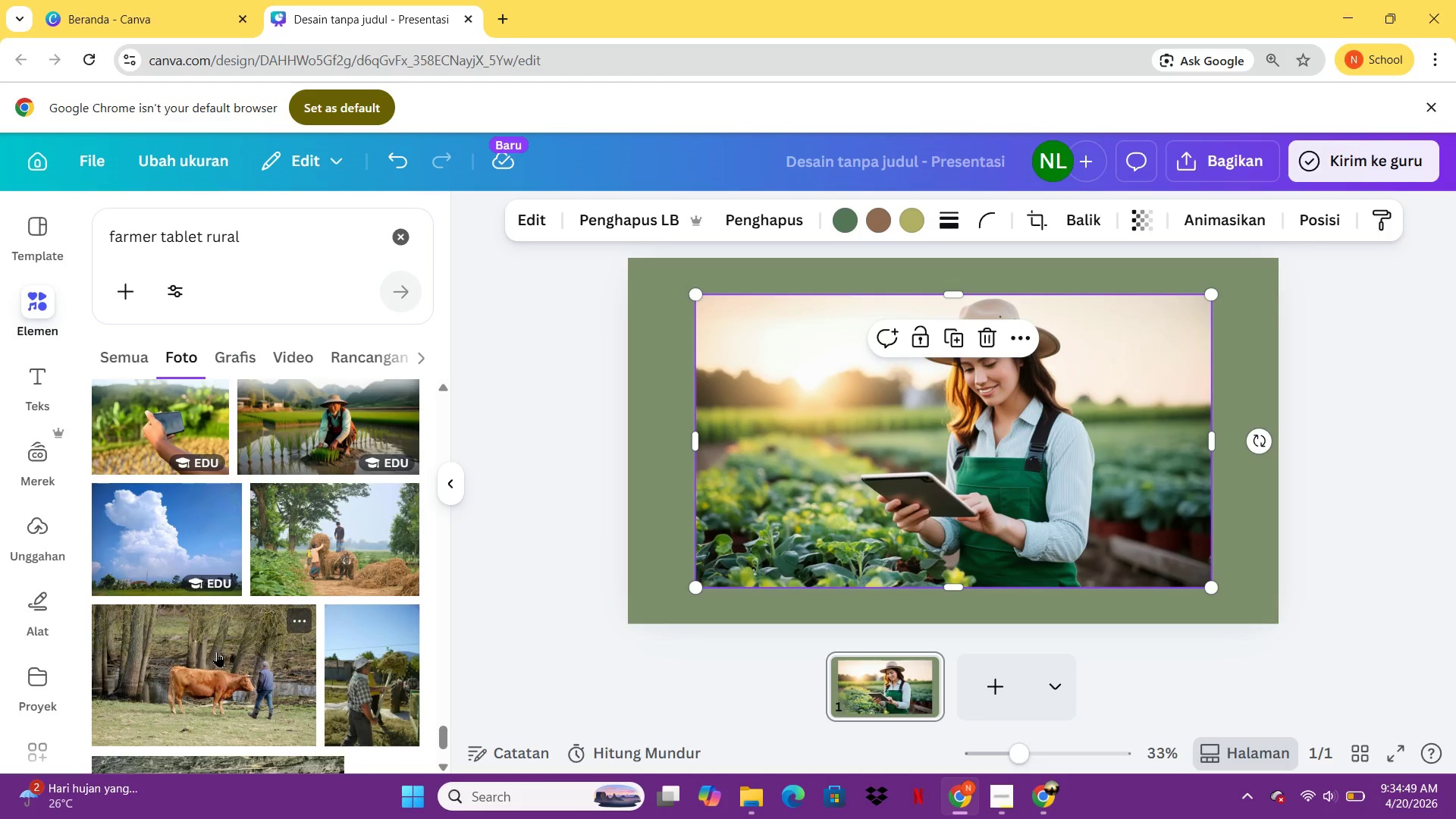 
left_click_drag(start_coordinate=[795, 389], to_coordinate=[680, 526])
 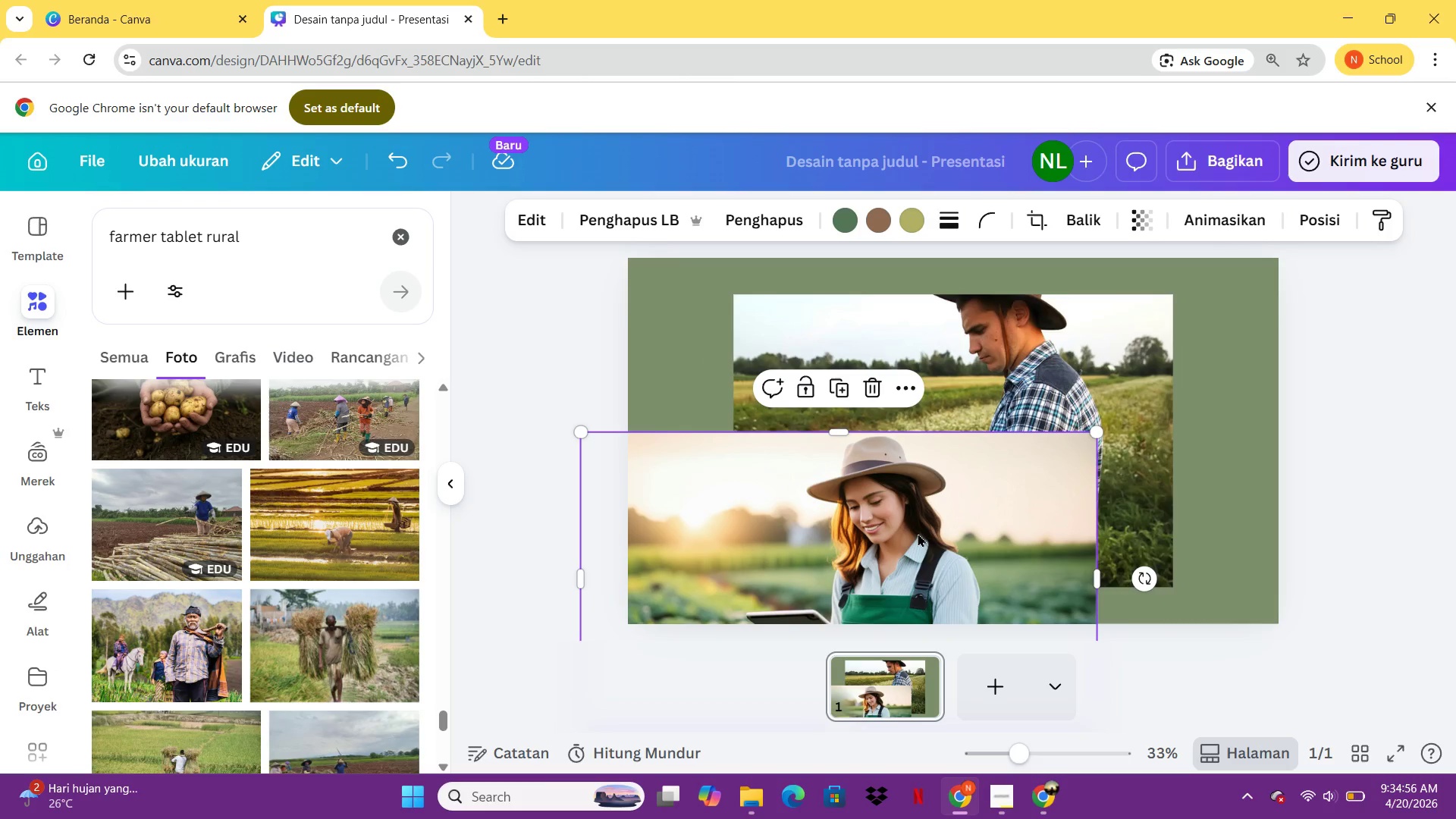 
key(Delete)
 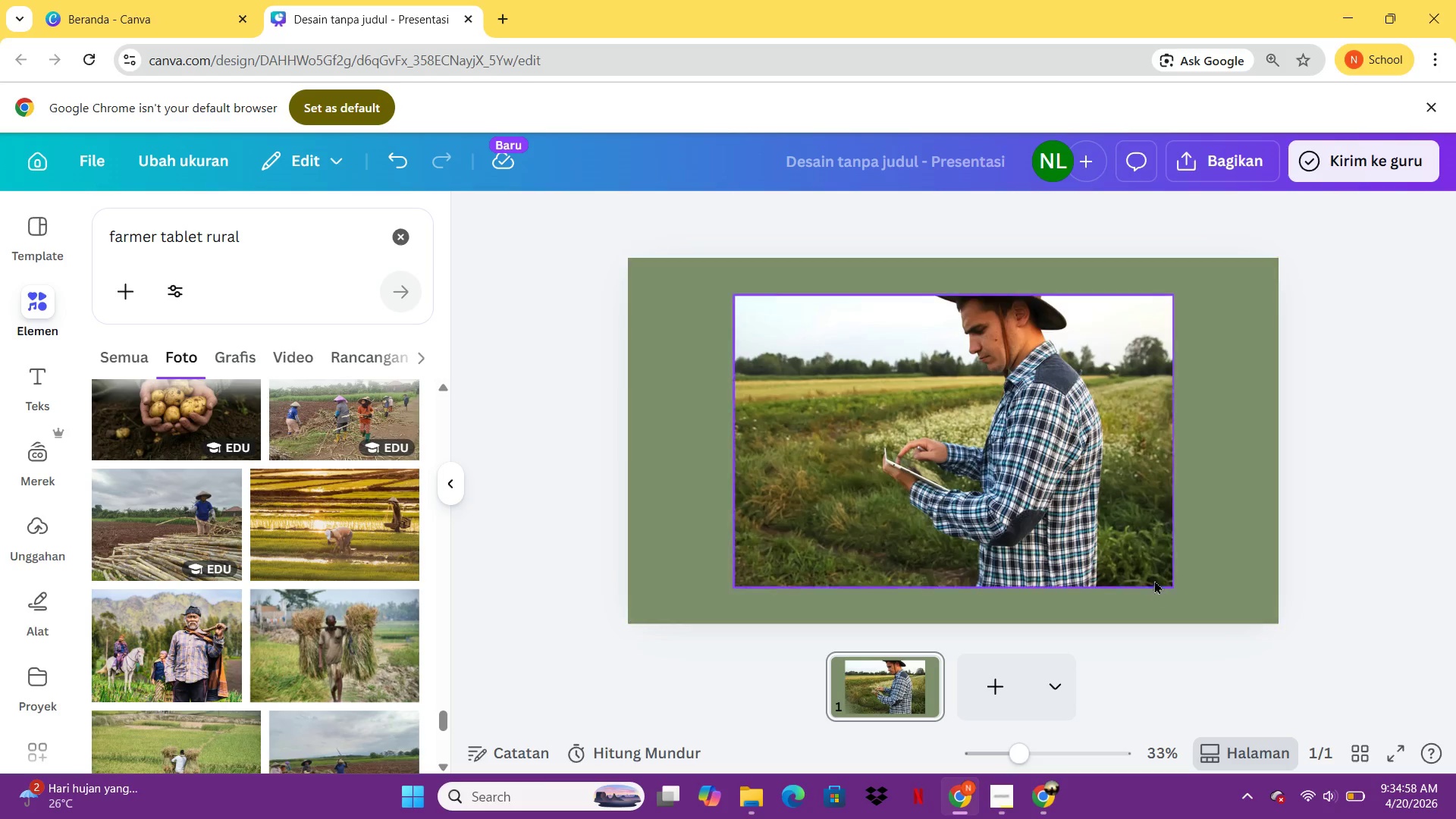 
left_click([1144, 569])
 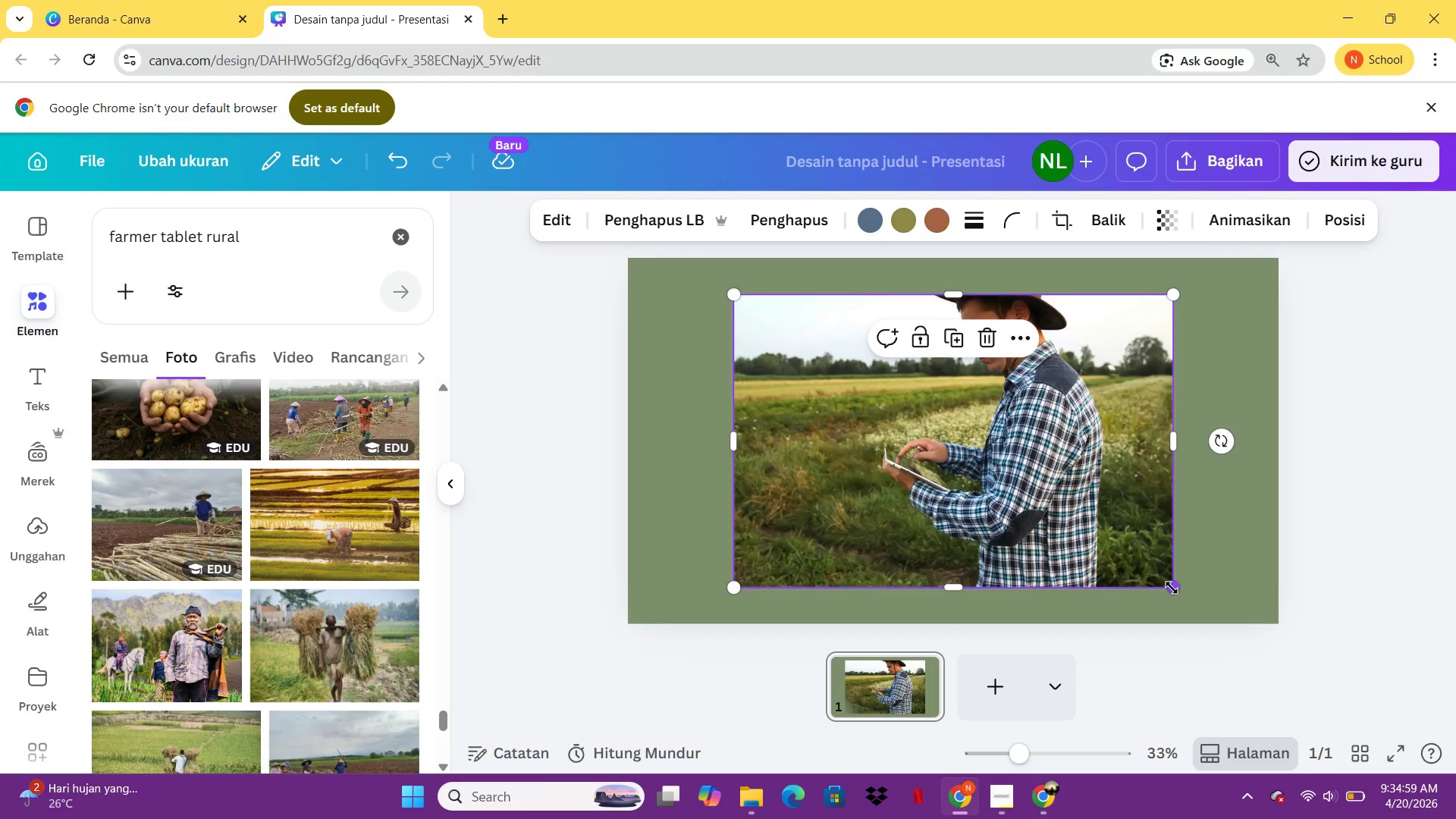 
left_click_drag(start_coordinate=[1172, 588], to_coordinate=[967, 403])
 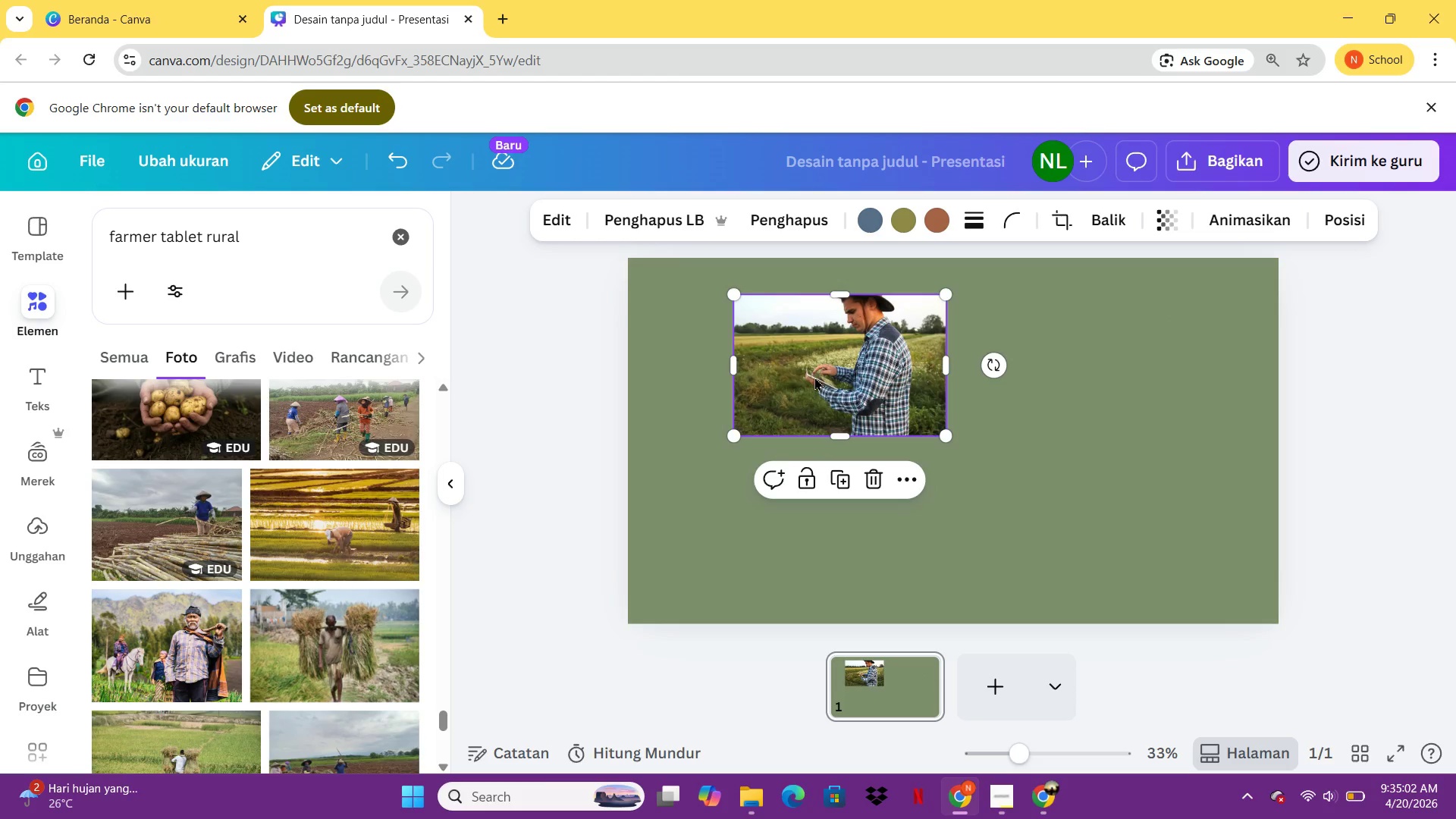 
left_click_drag(start_coordinate=[814, 377], to_coordinate=[934, 370])
 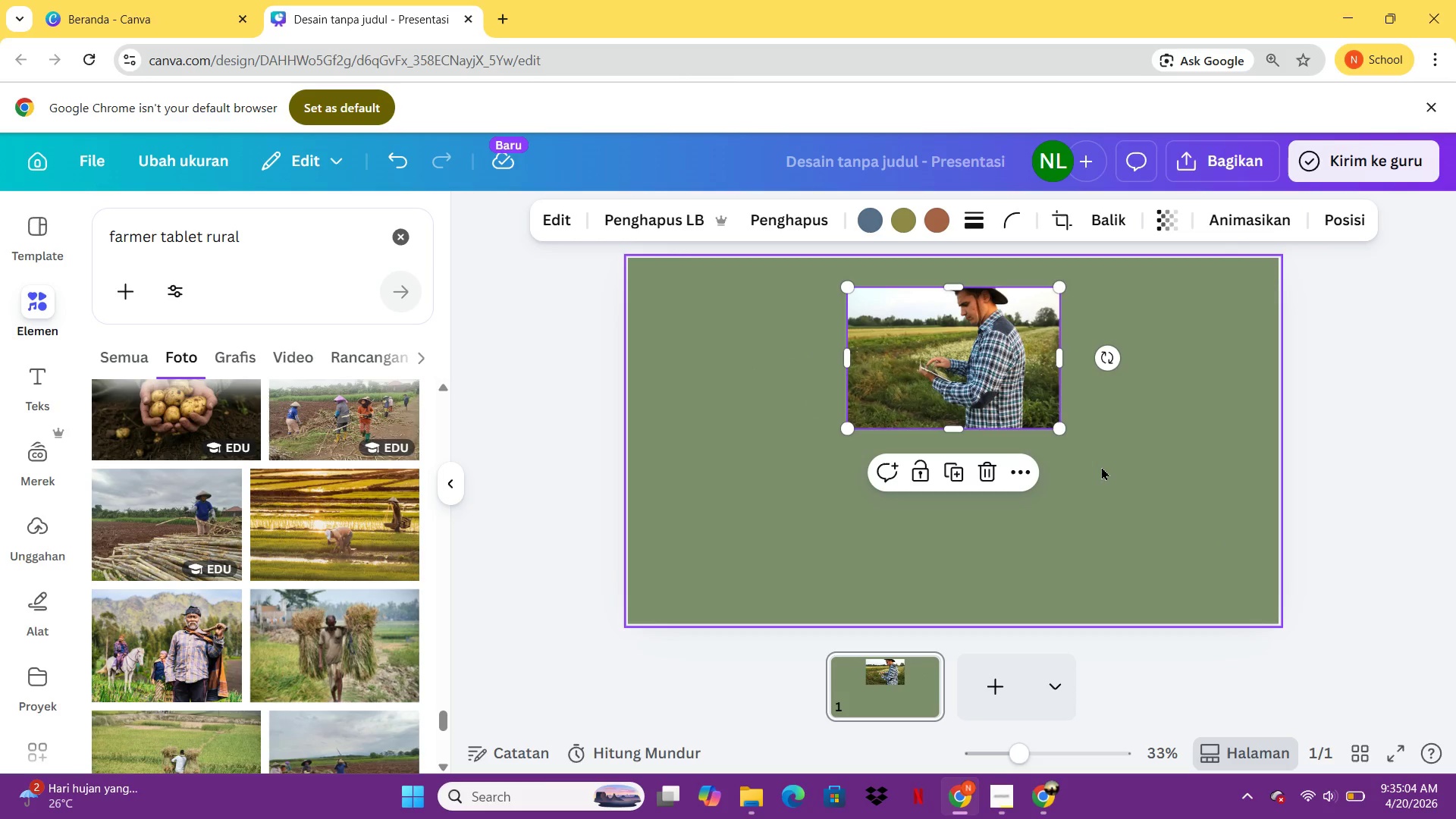 
left_click([1101, 466])
 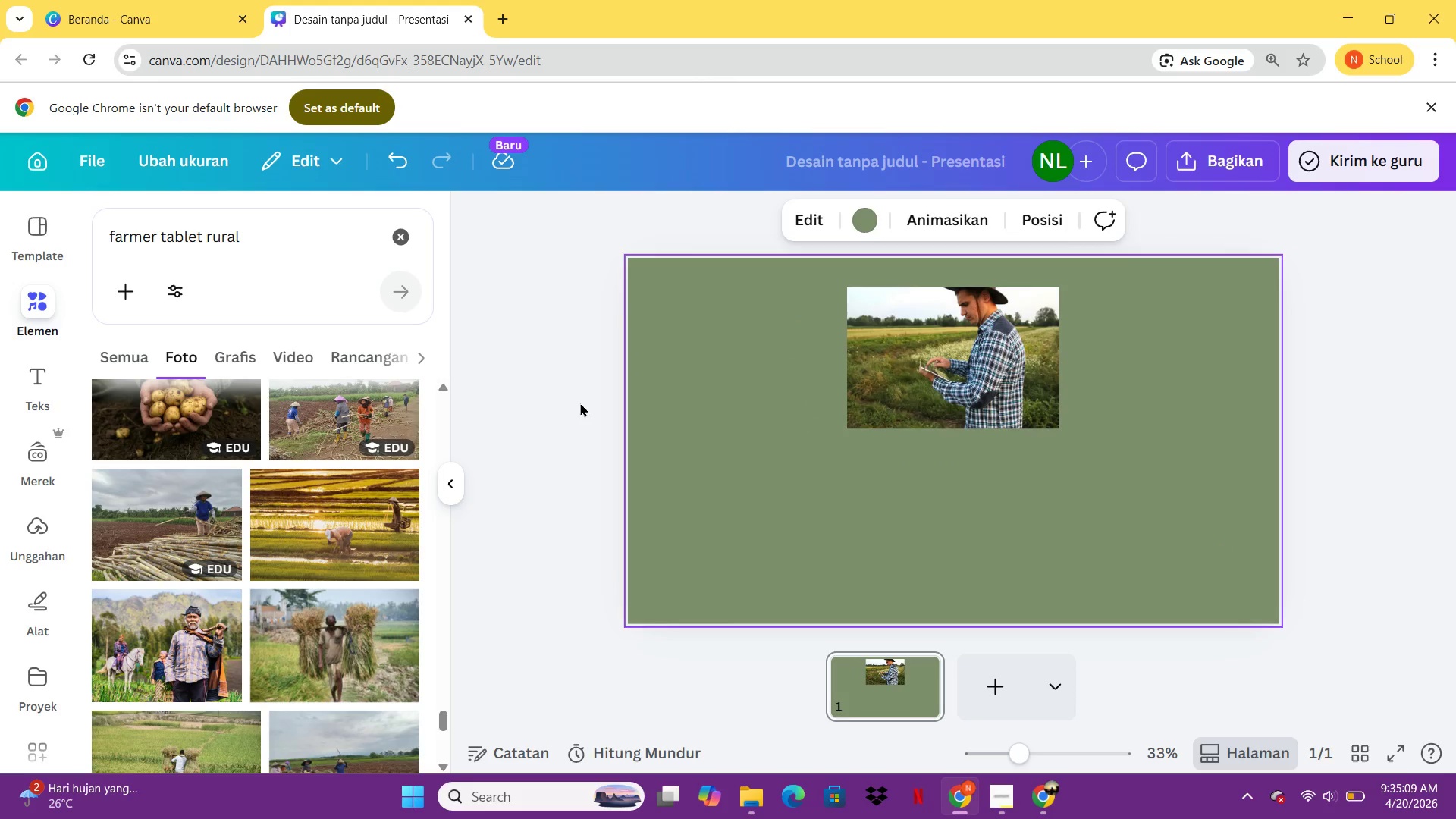 
wait(8.83)
 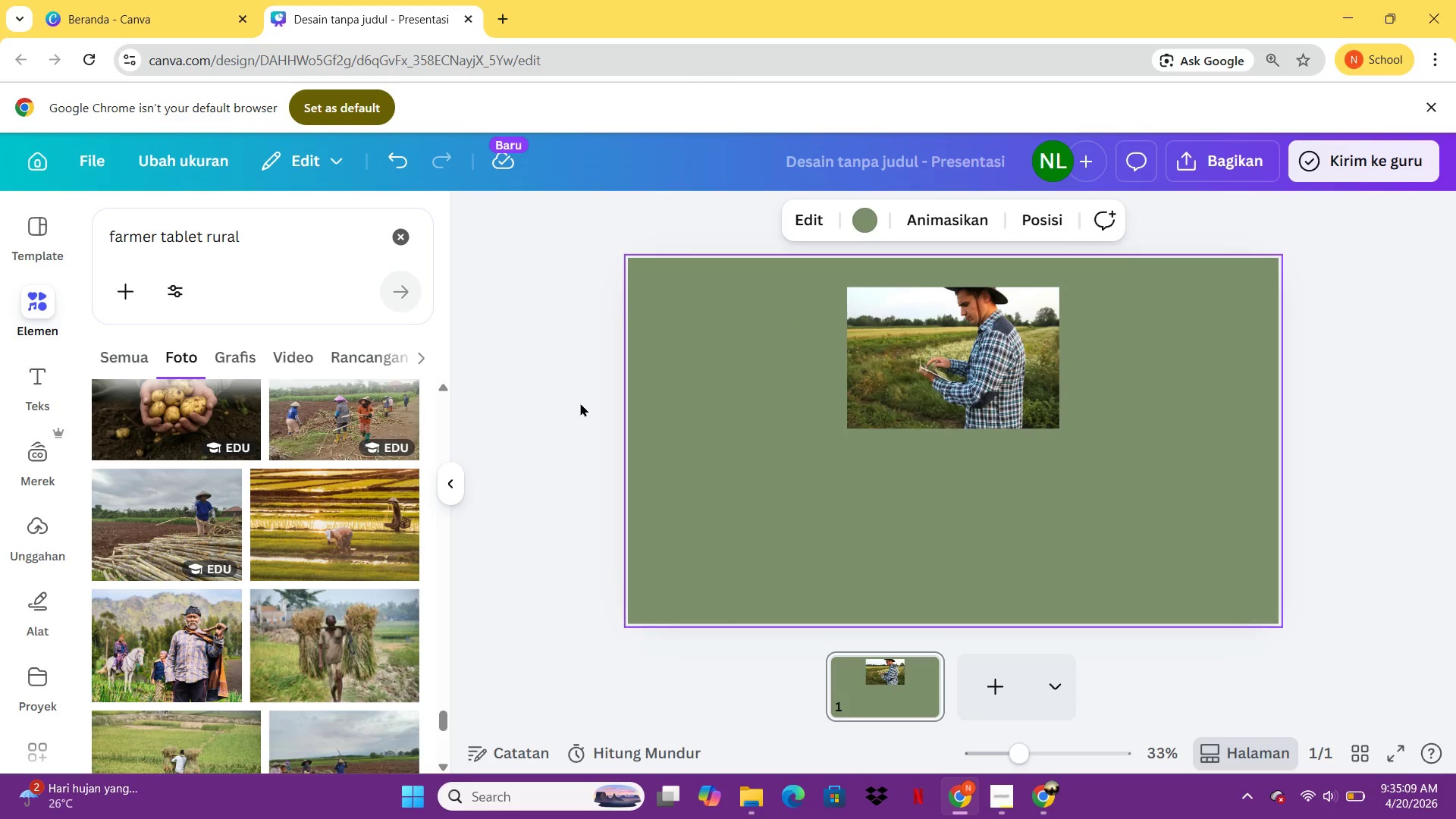 
left_click([44, 385])
 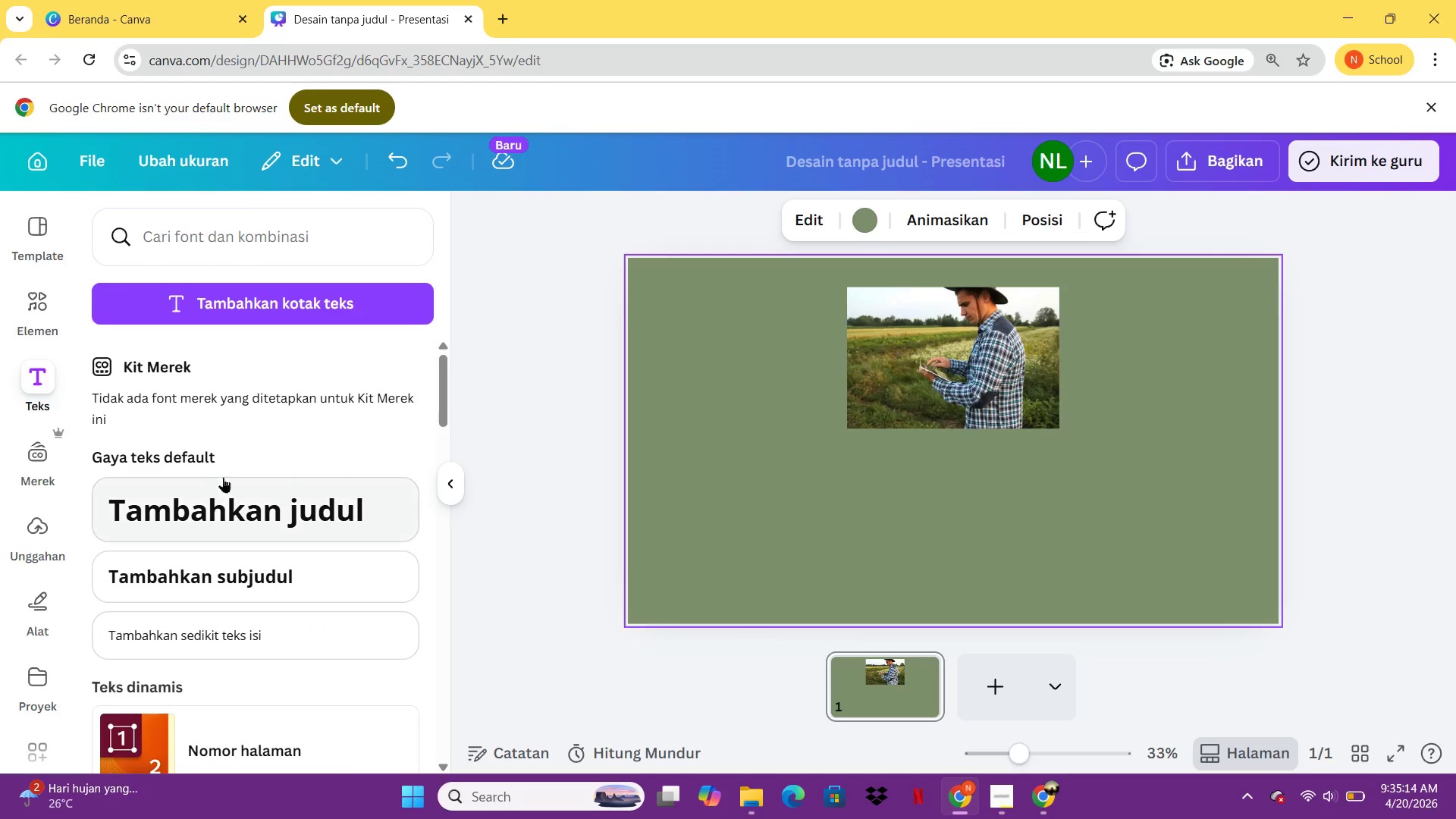 
left_click([224, 477])
 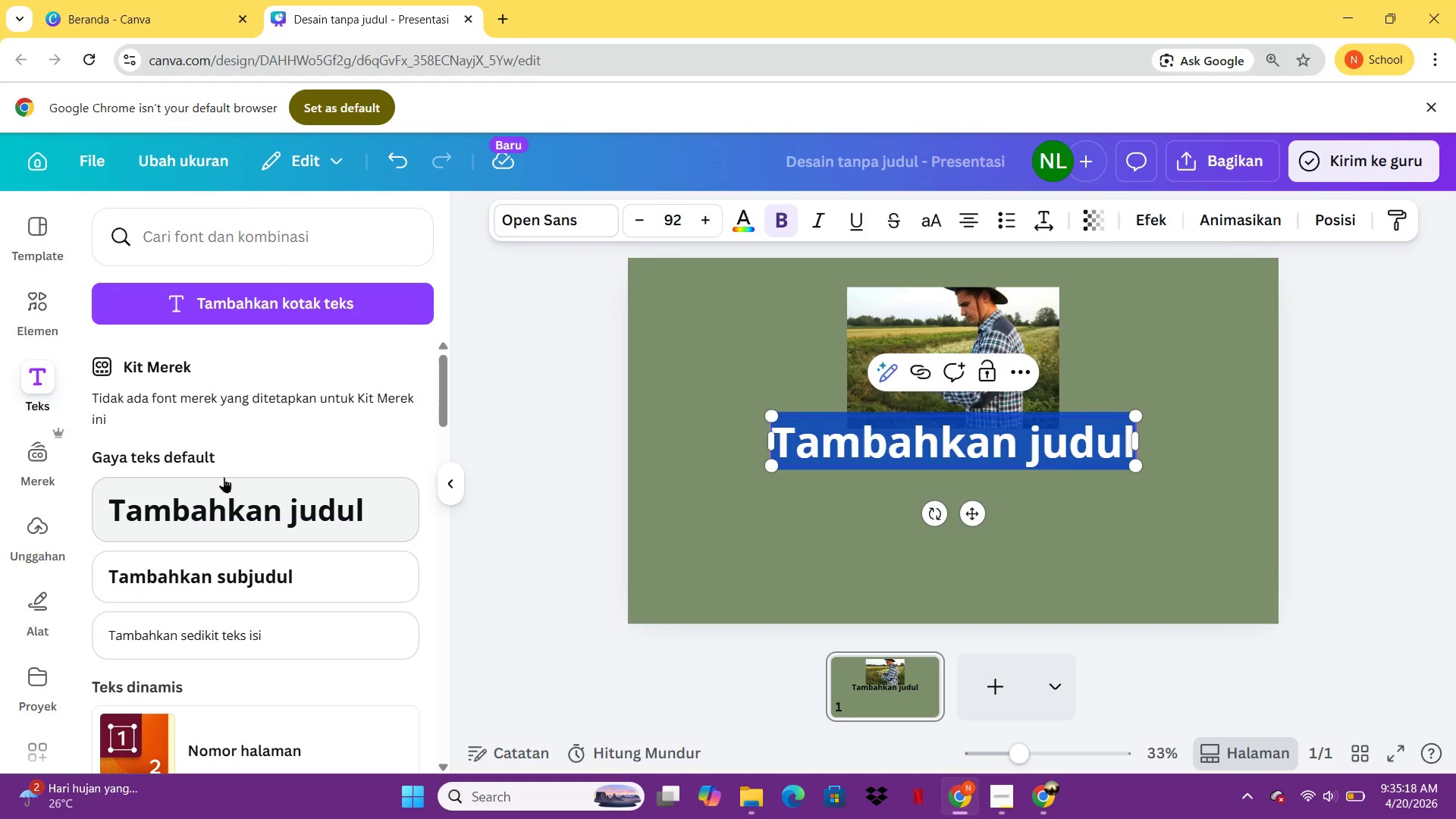 
wait(8.14)
 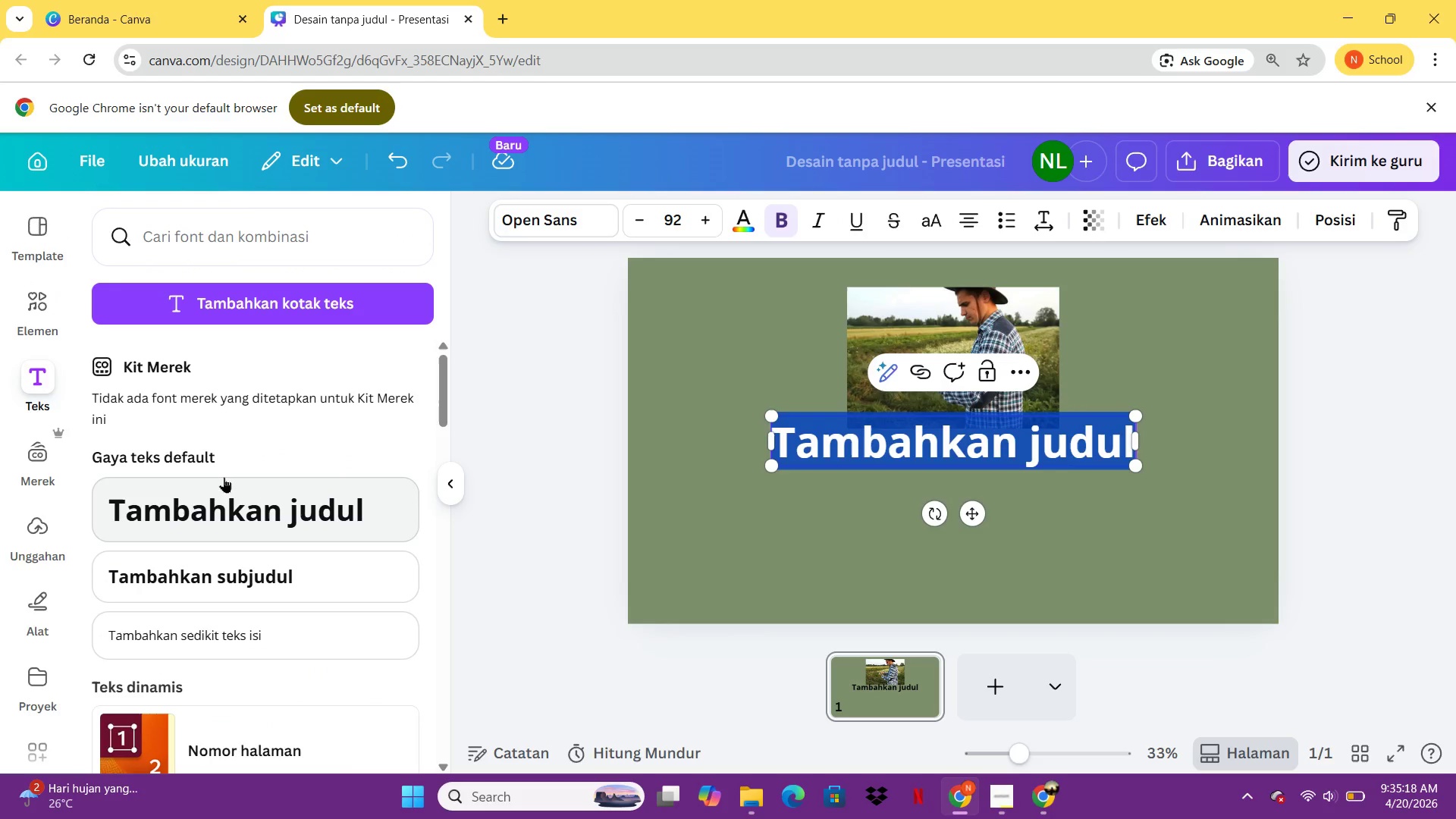 
type(LUNI)
key(Backspace)
key(Backspace)
type(MINA REMOTE CARE)
 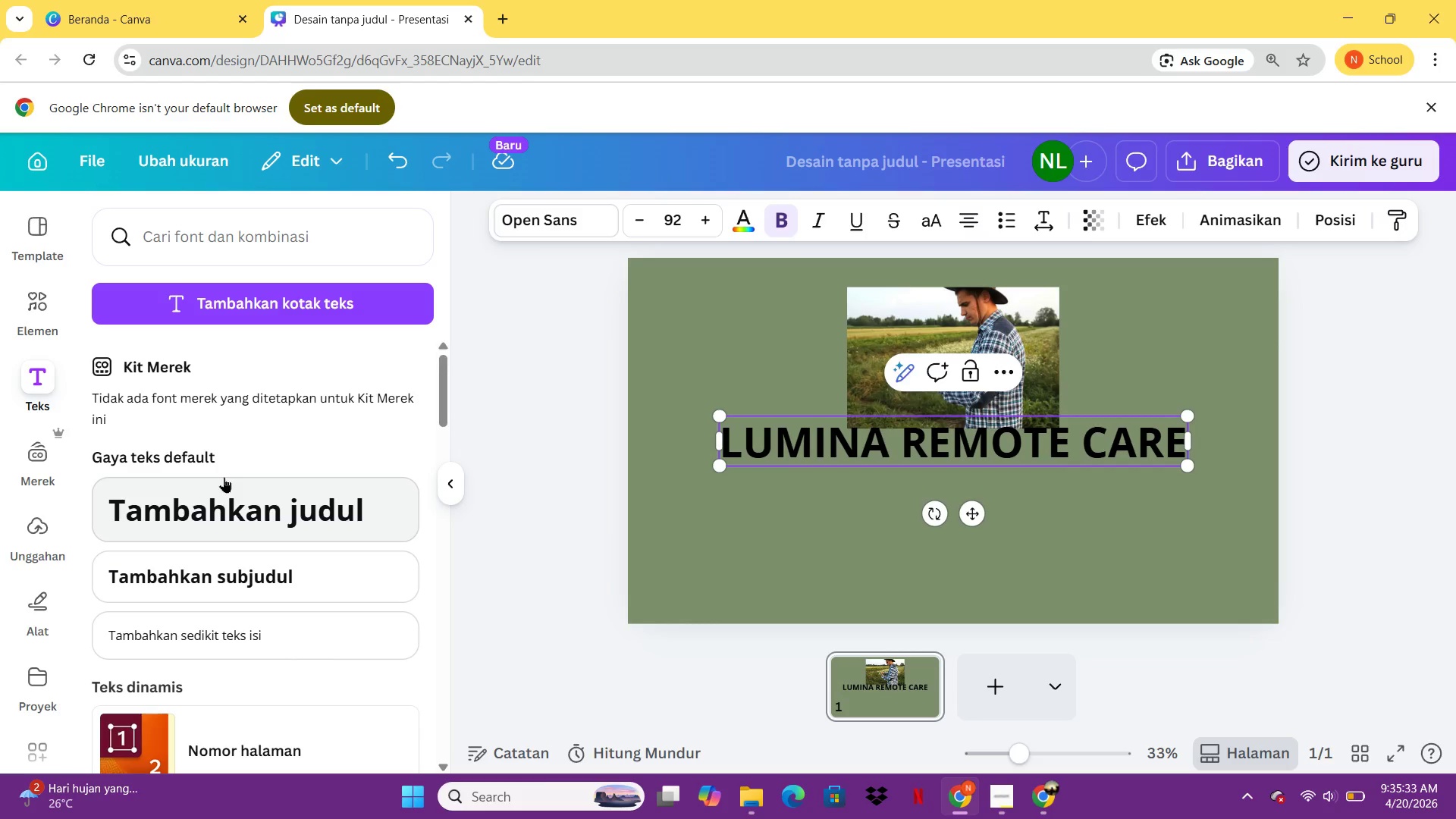 
key(Control+A)
 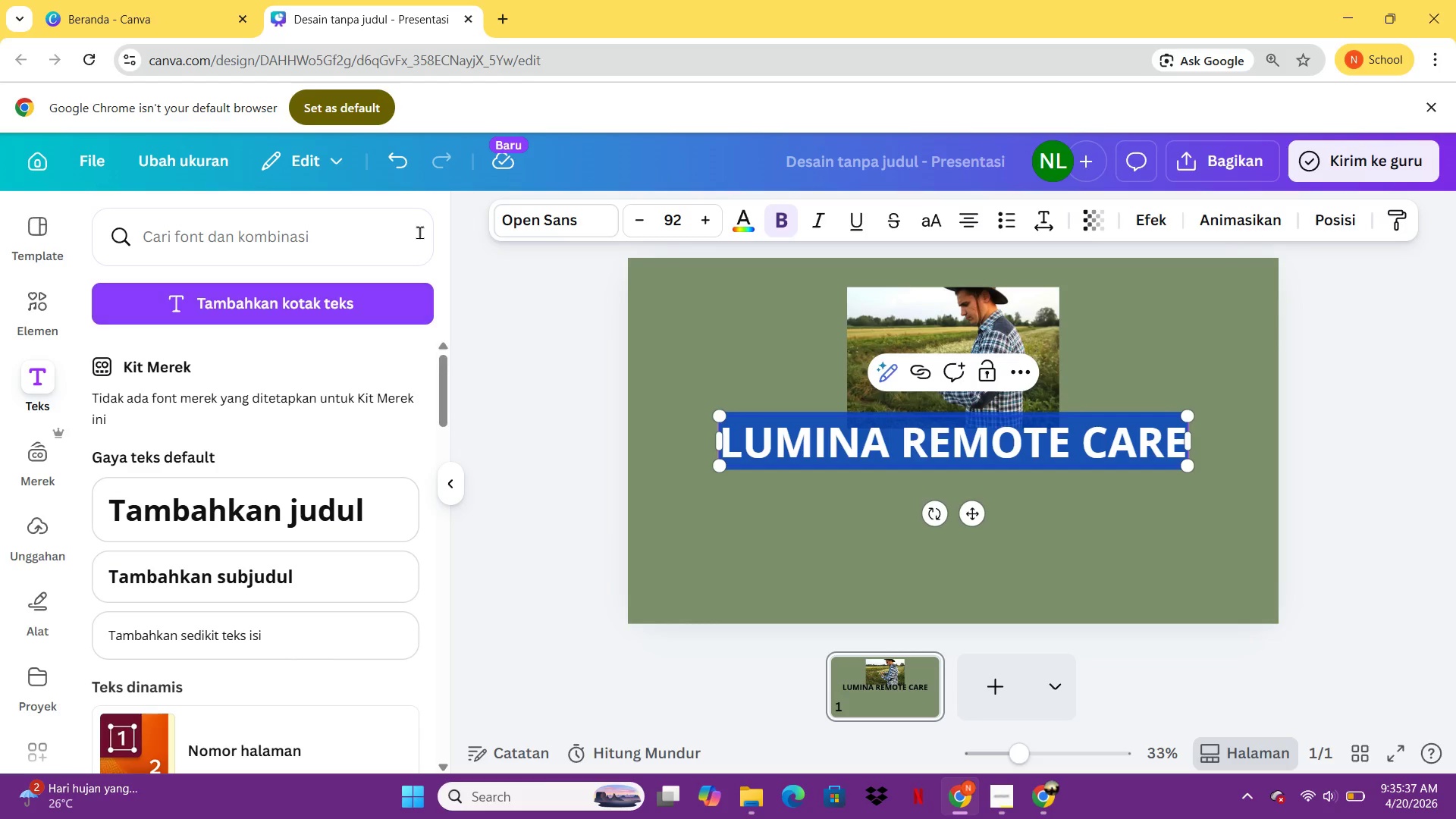 
left_click([543, 215])
 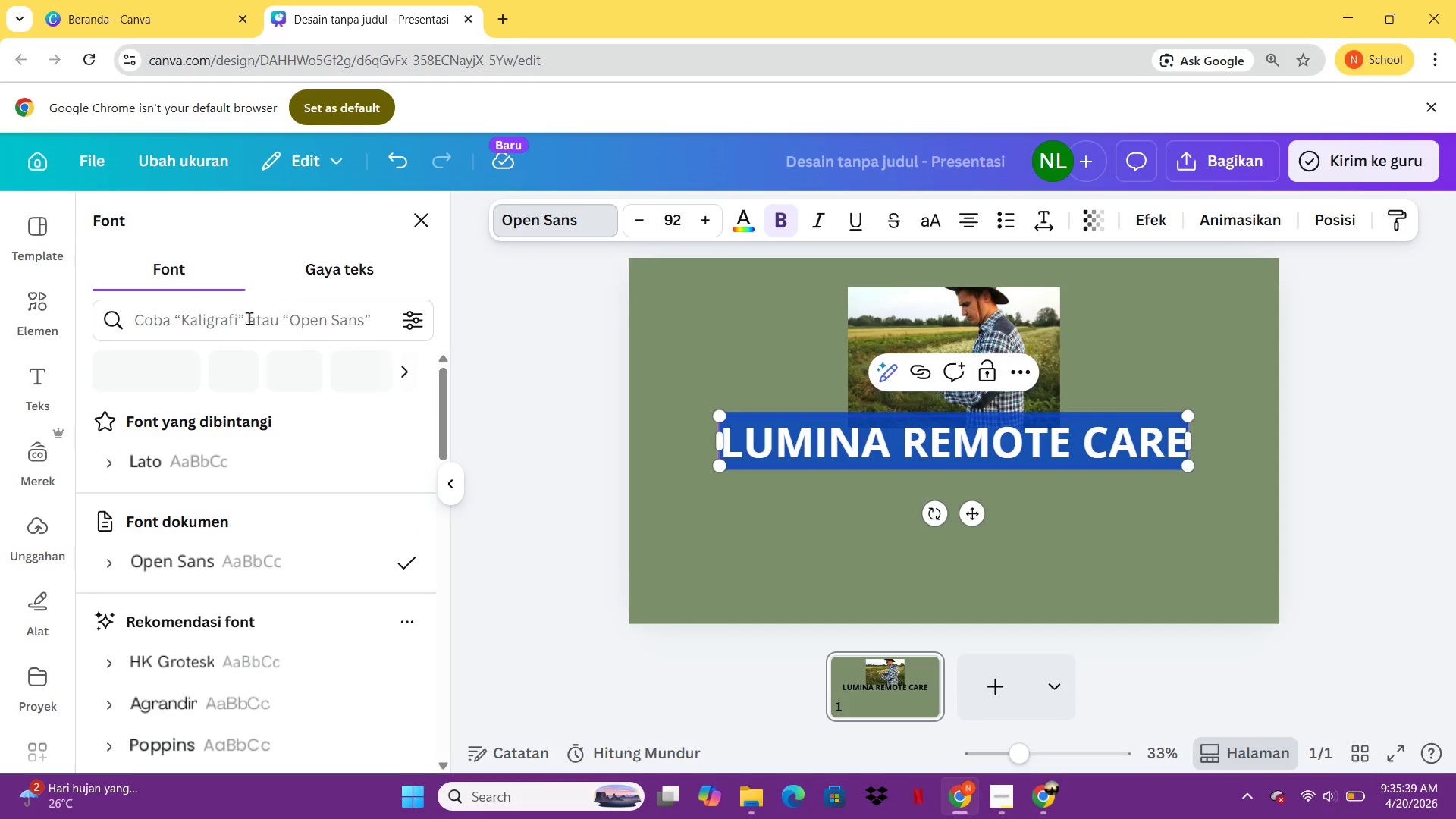 
left_click([246, 322])
 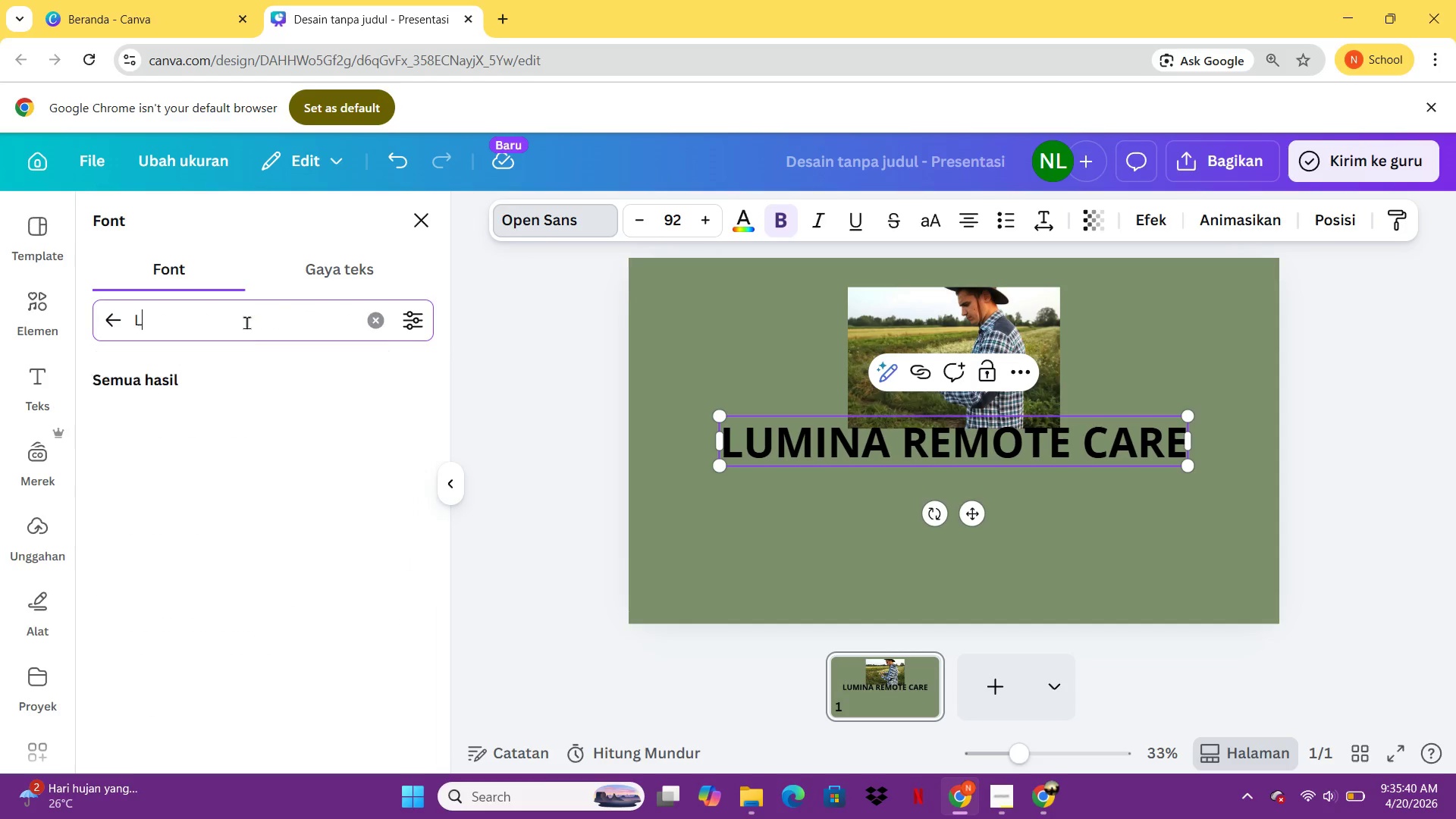 
type(LORA)
 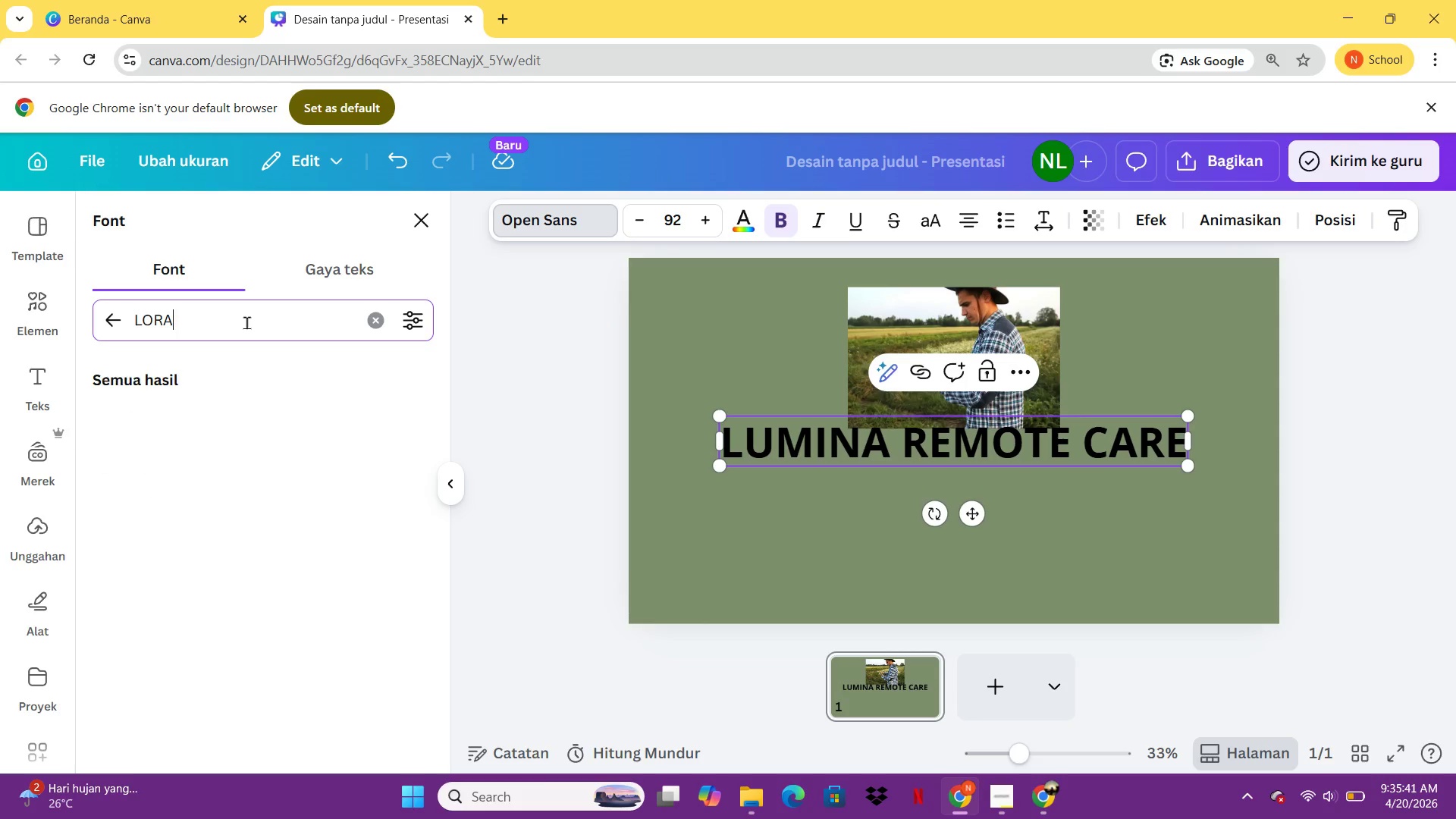 
key(Enter)
 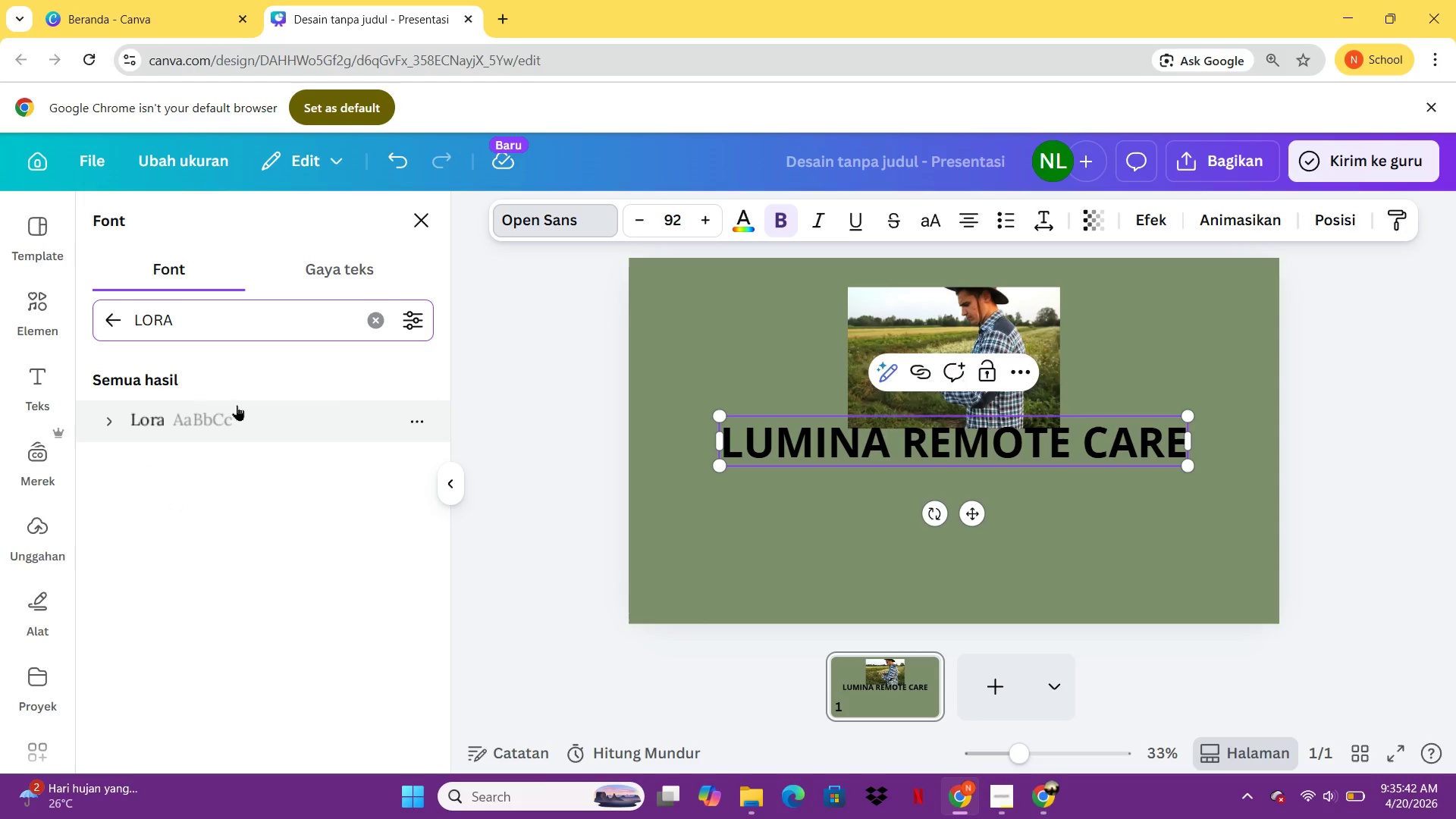 
left_click([237, 405])
 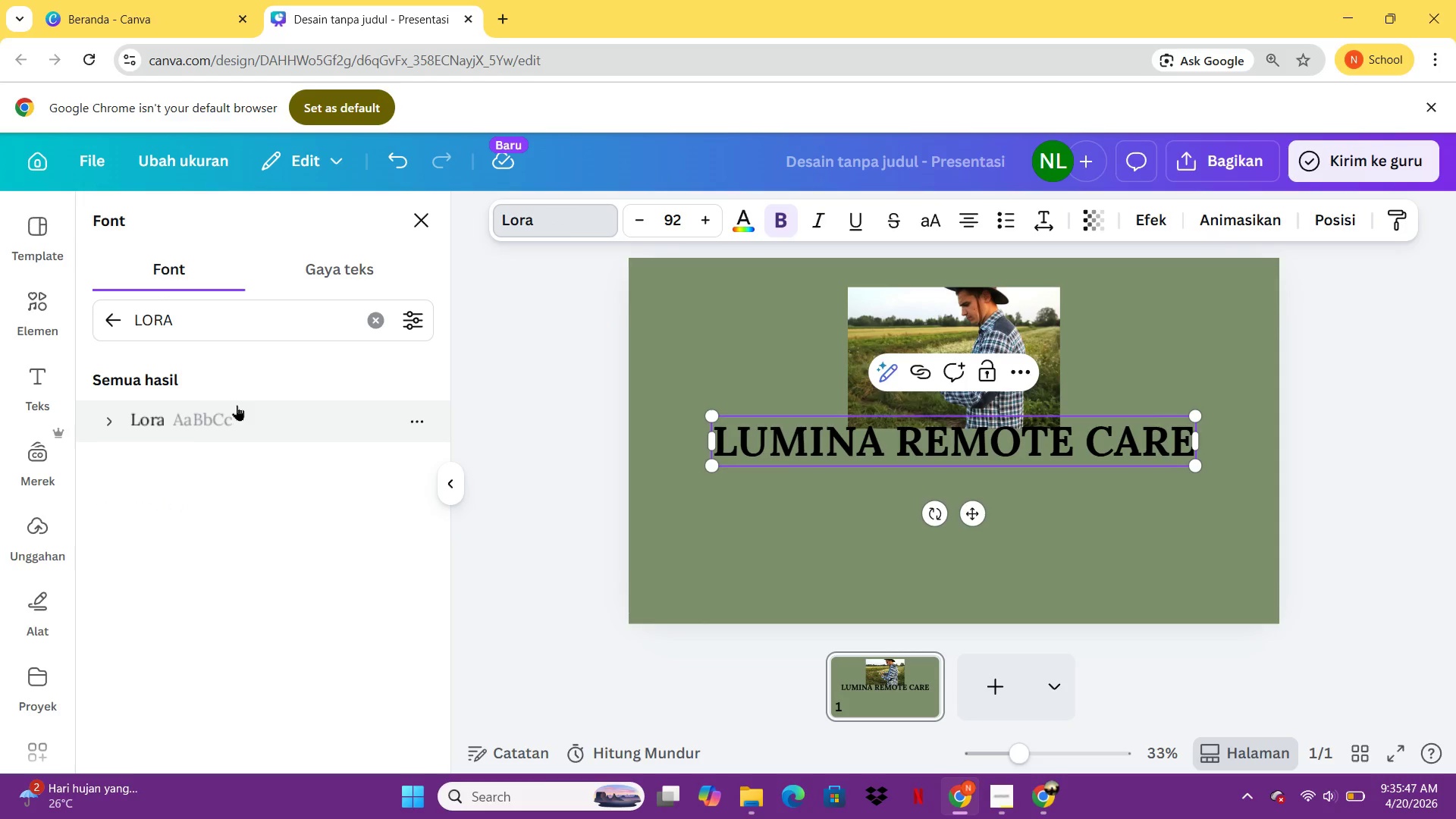 
wait(8.91)
 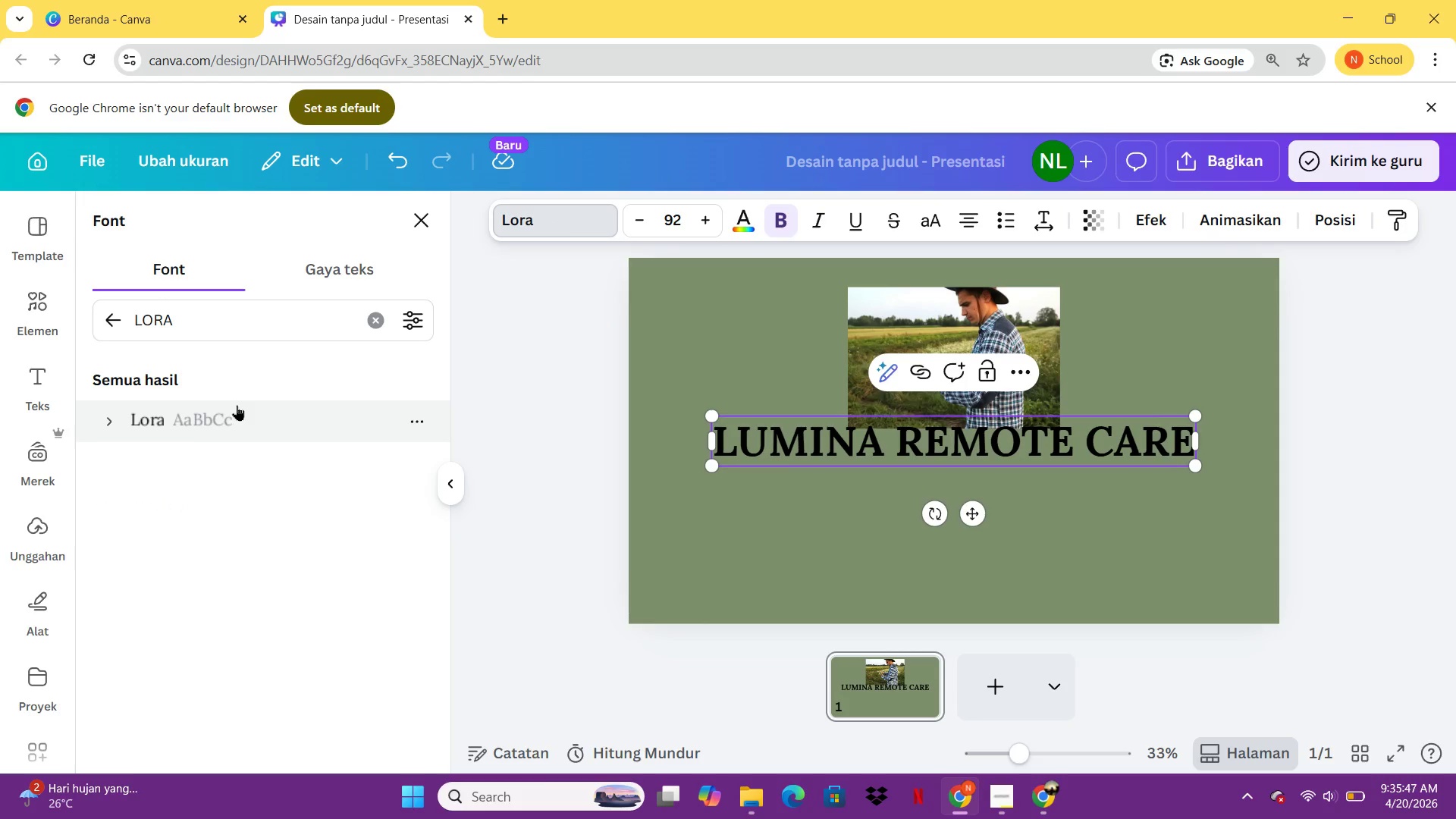 
left_click([908, 430])
 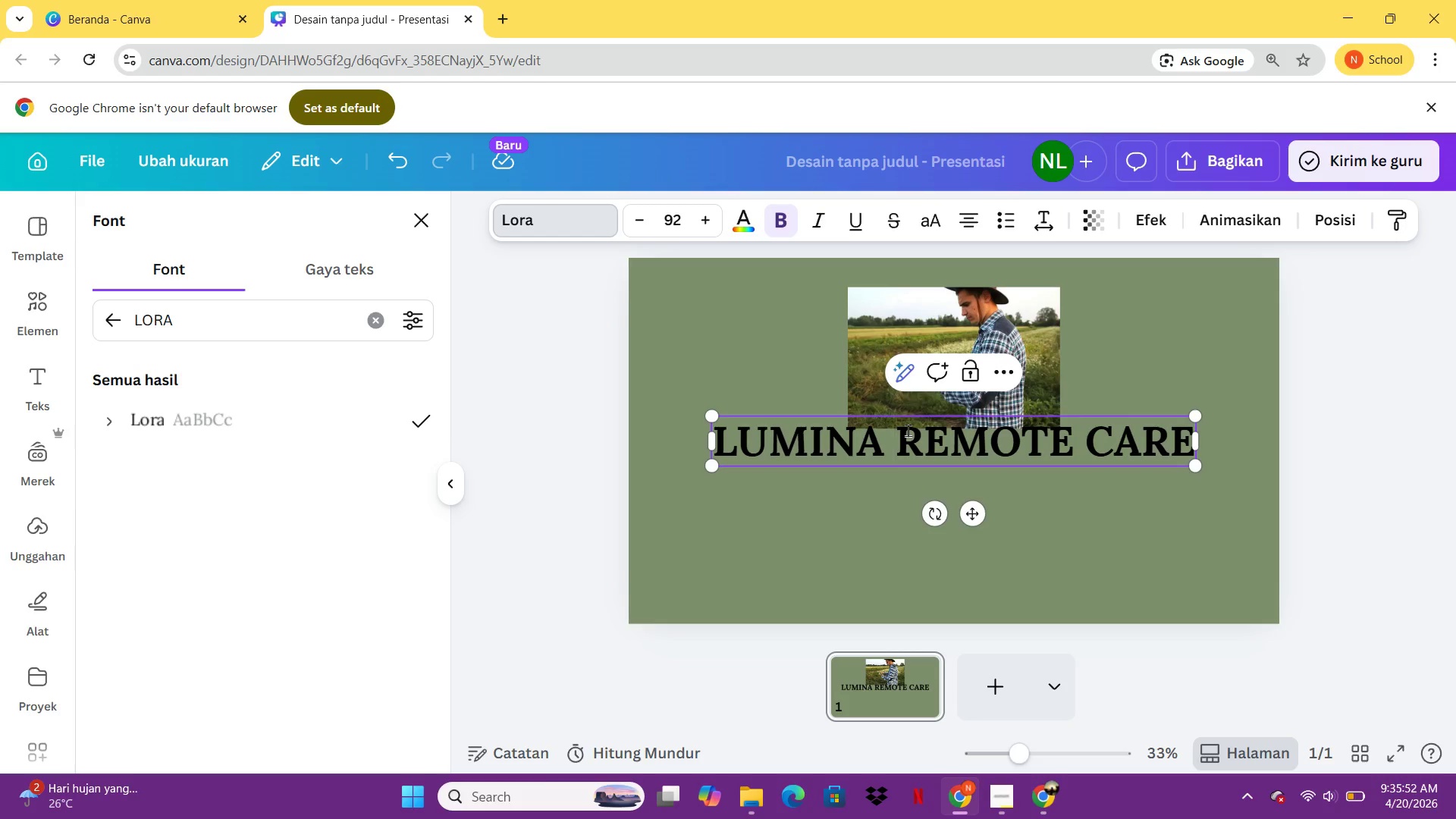 
key(Control+A)
 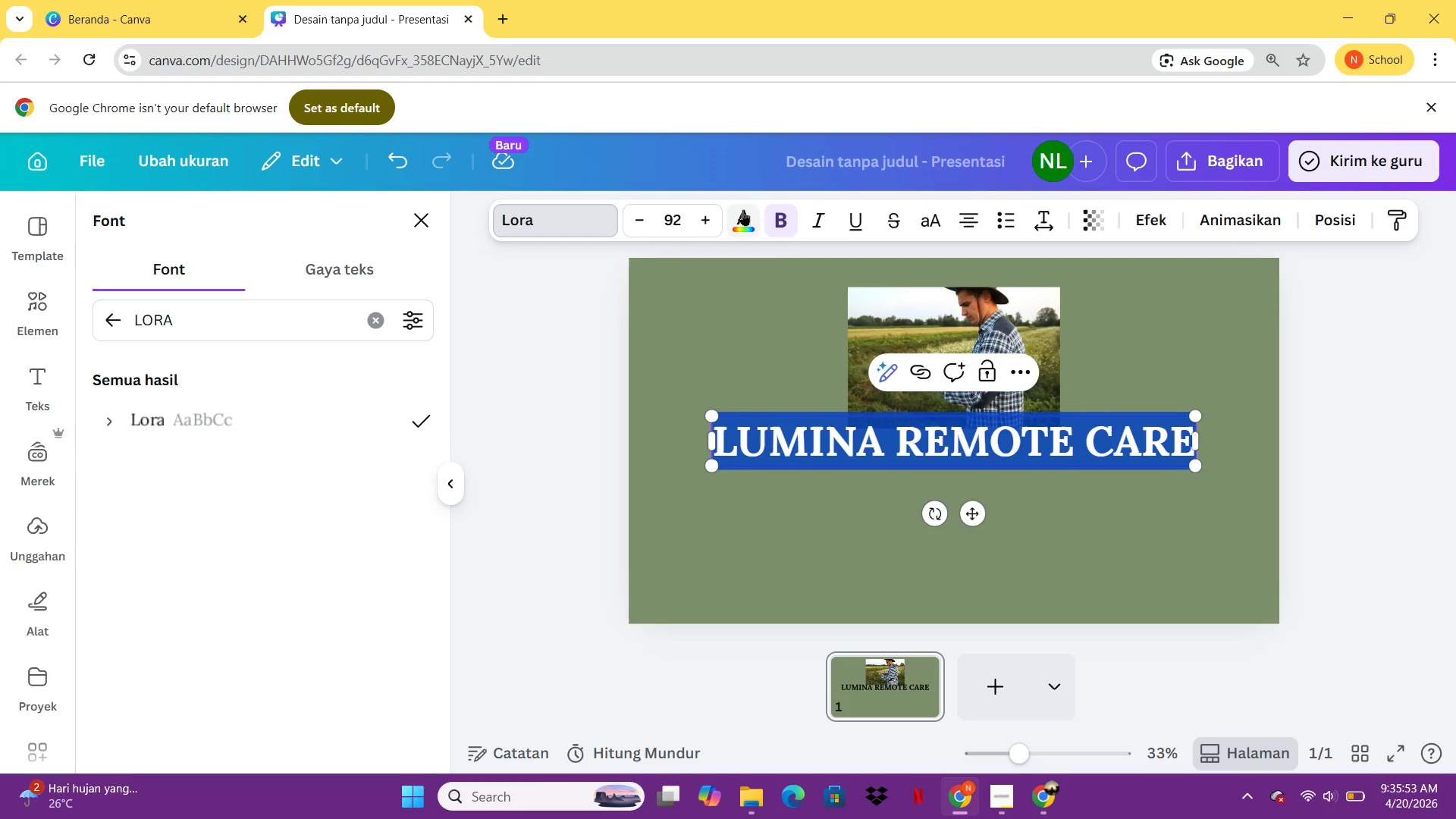 
left_click([742, 210])
 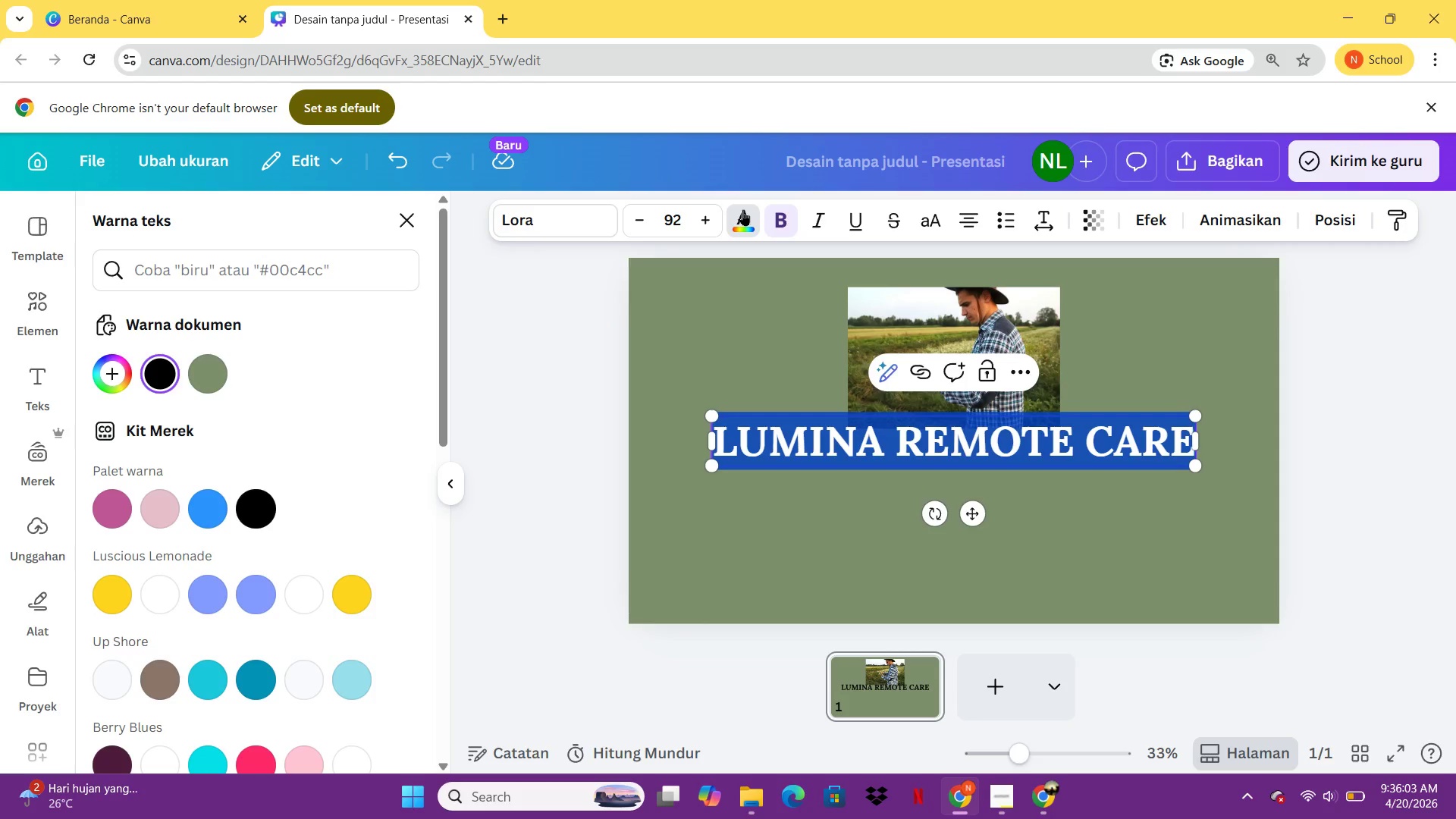 
wait(14.61)
 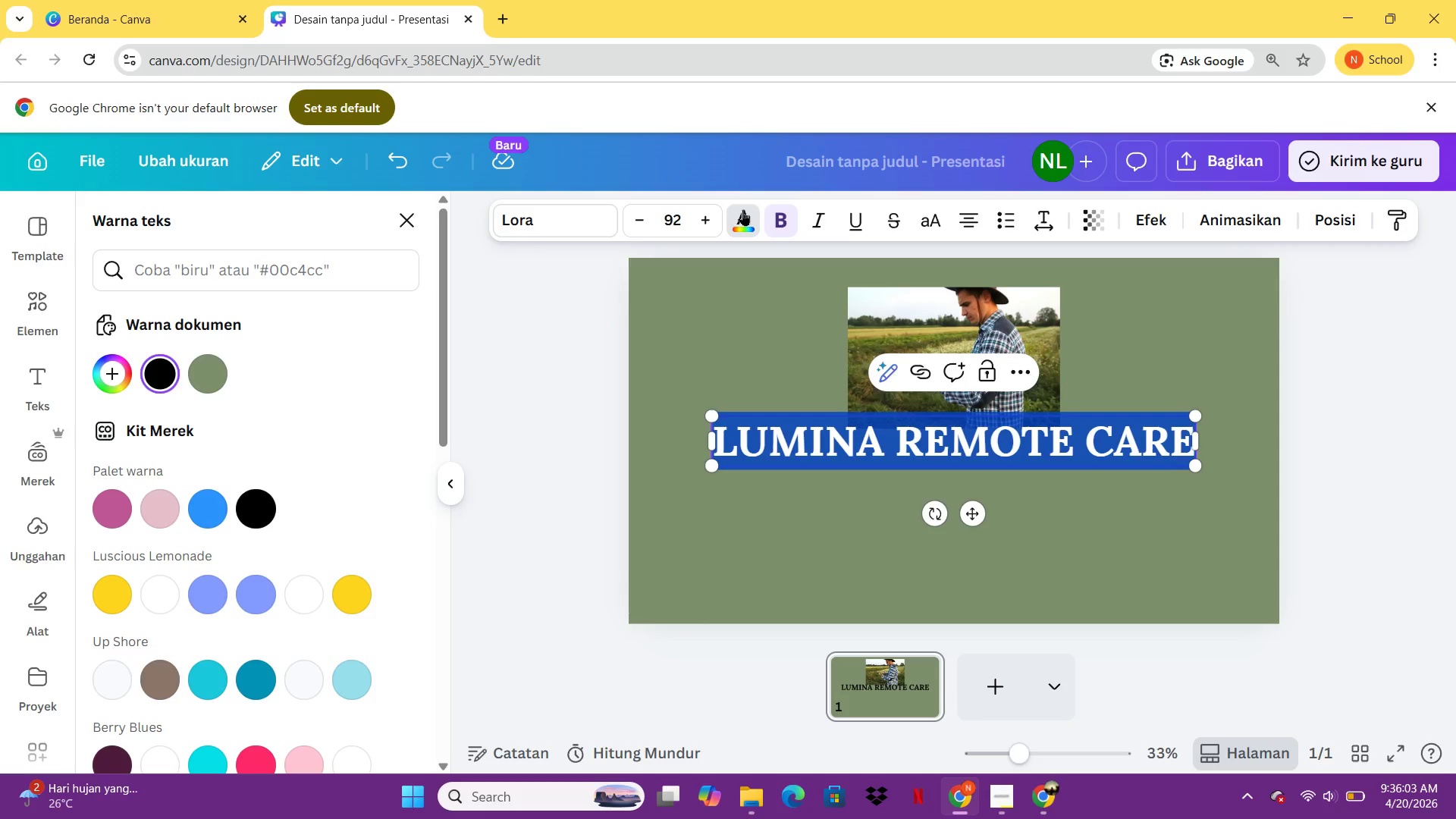 
left_click([179, 264])
 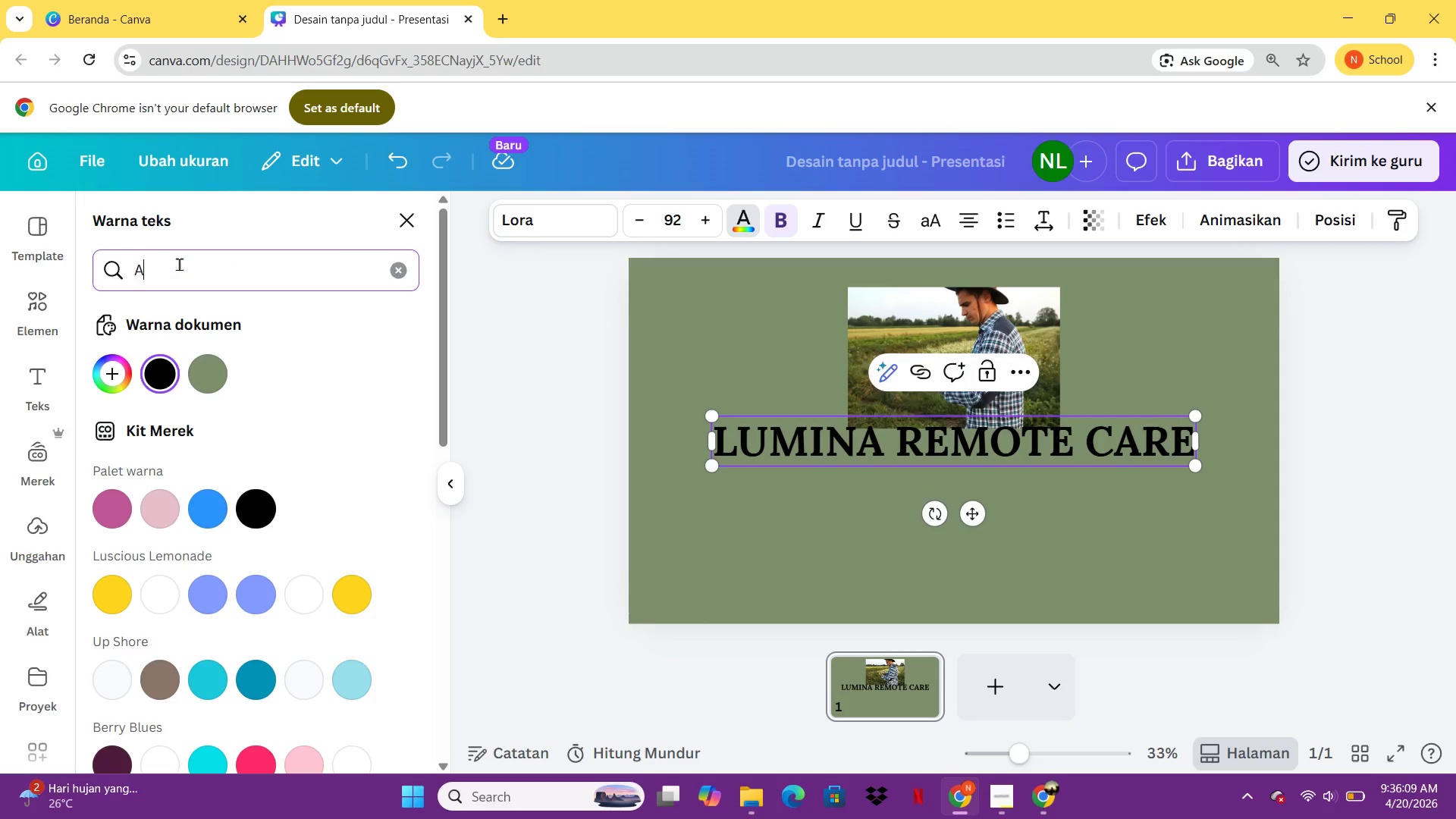 
key(A)
 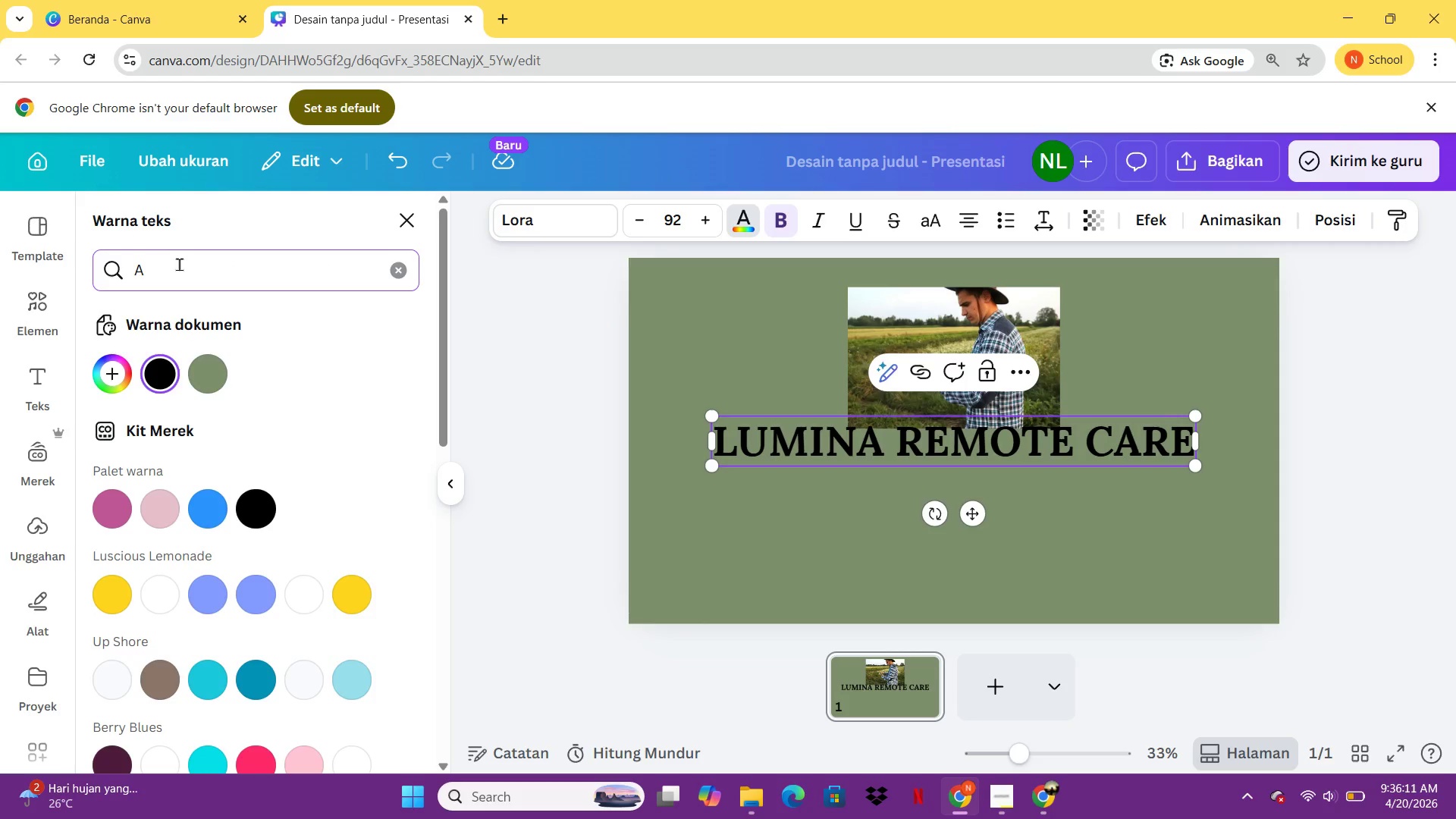 
key(Backspace)
type(4A627A)
 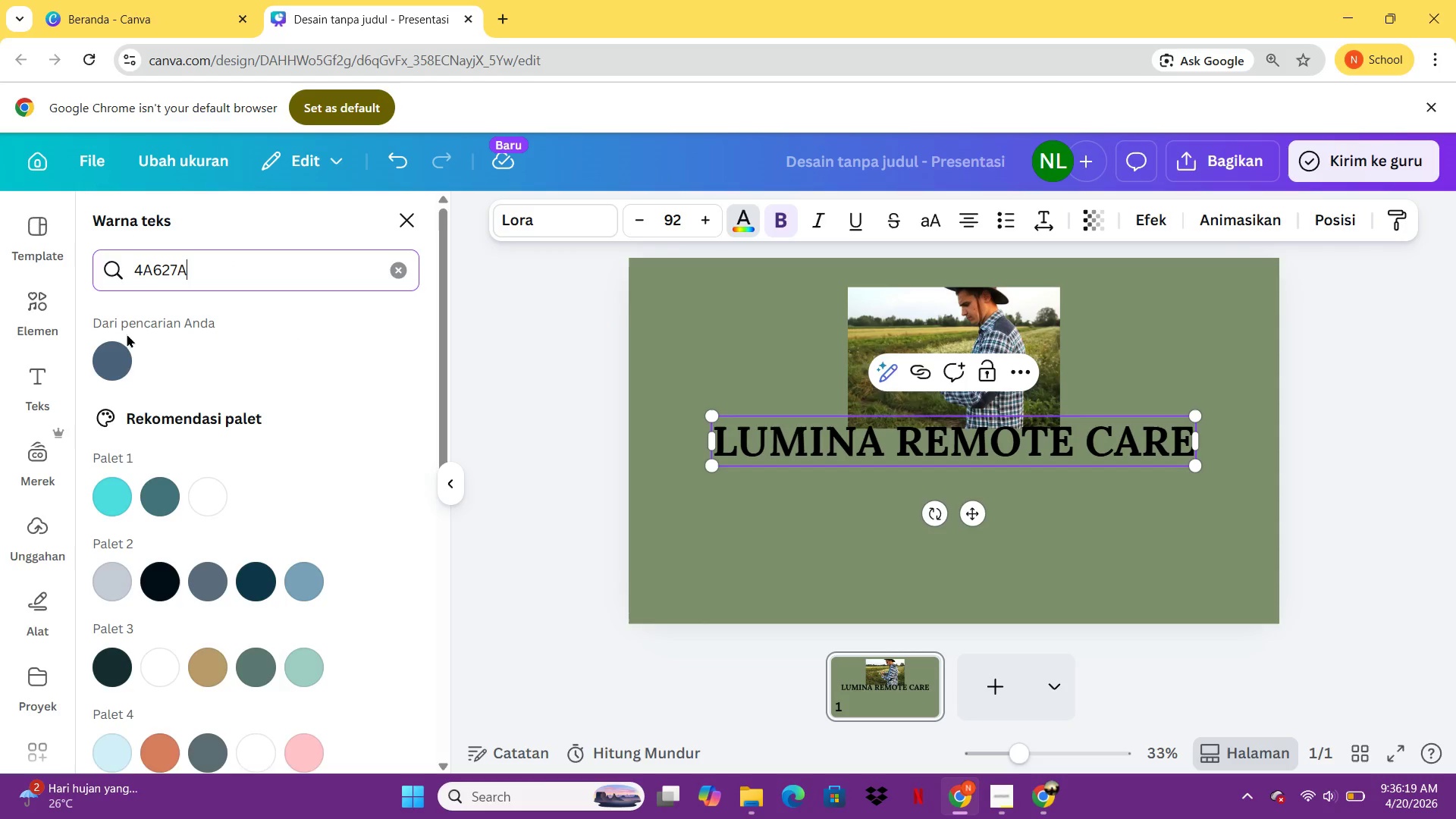 
left_click([123, 344])
 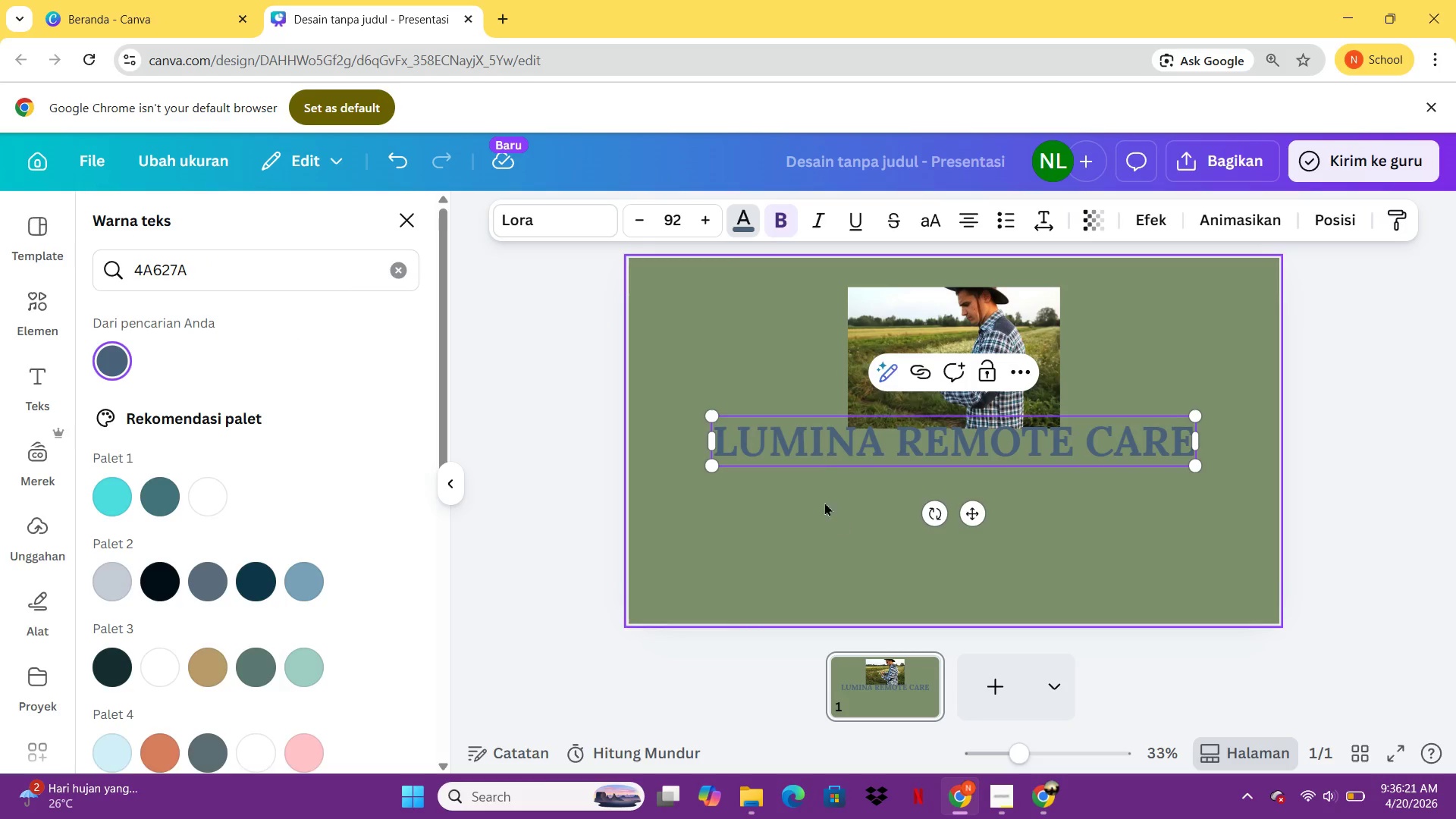 
left_click([808, 548])
 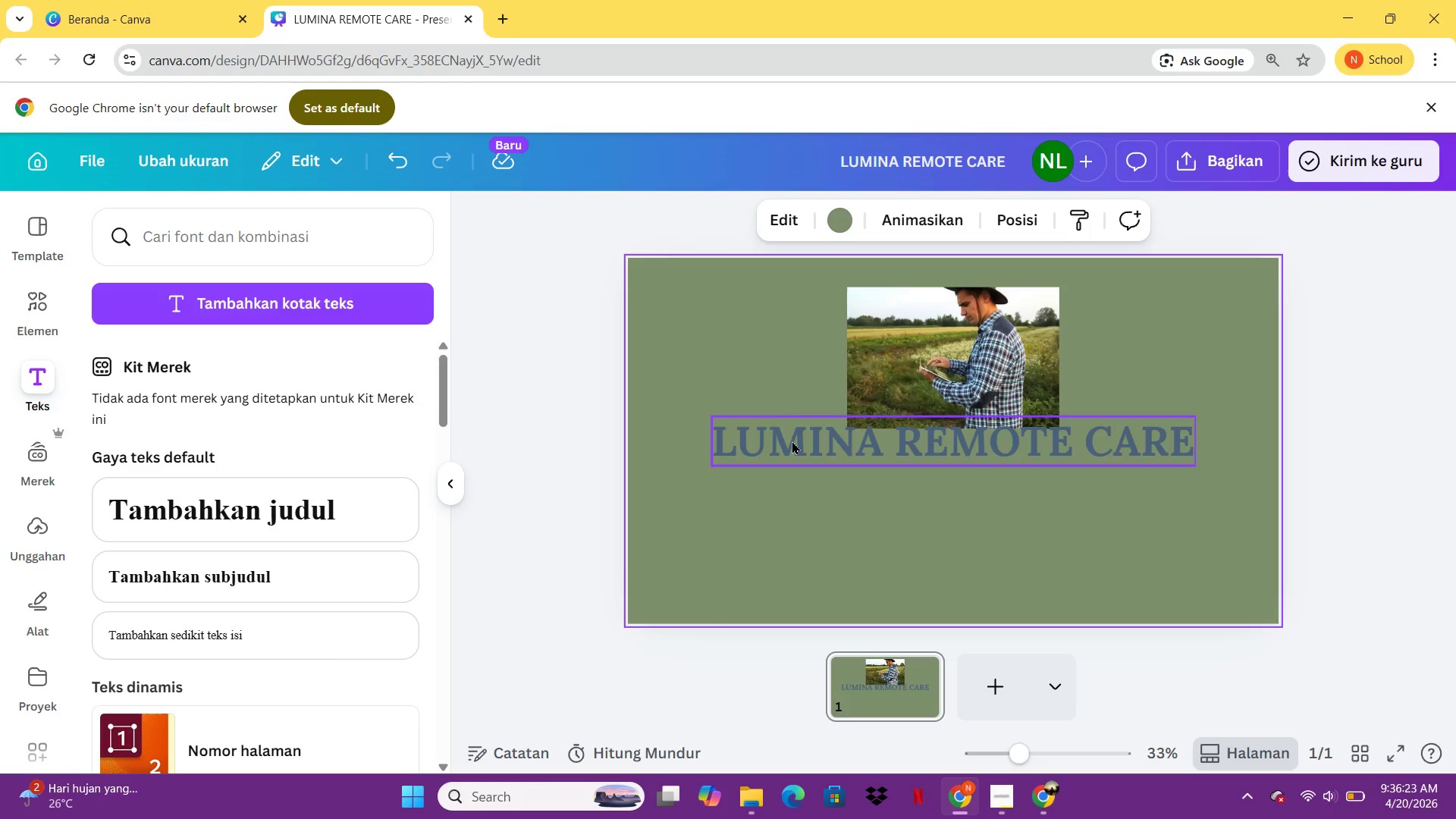 
left_click_drag(start_coordinate=[792, 441], to_coordinate=[803, 470])
 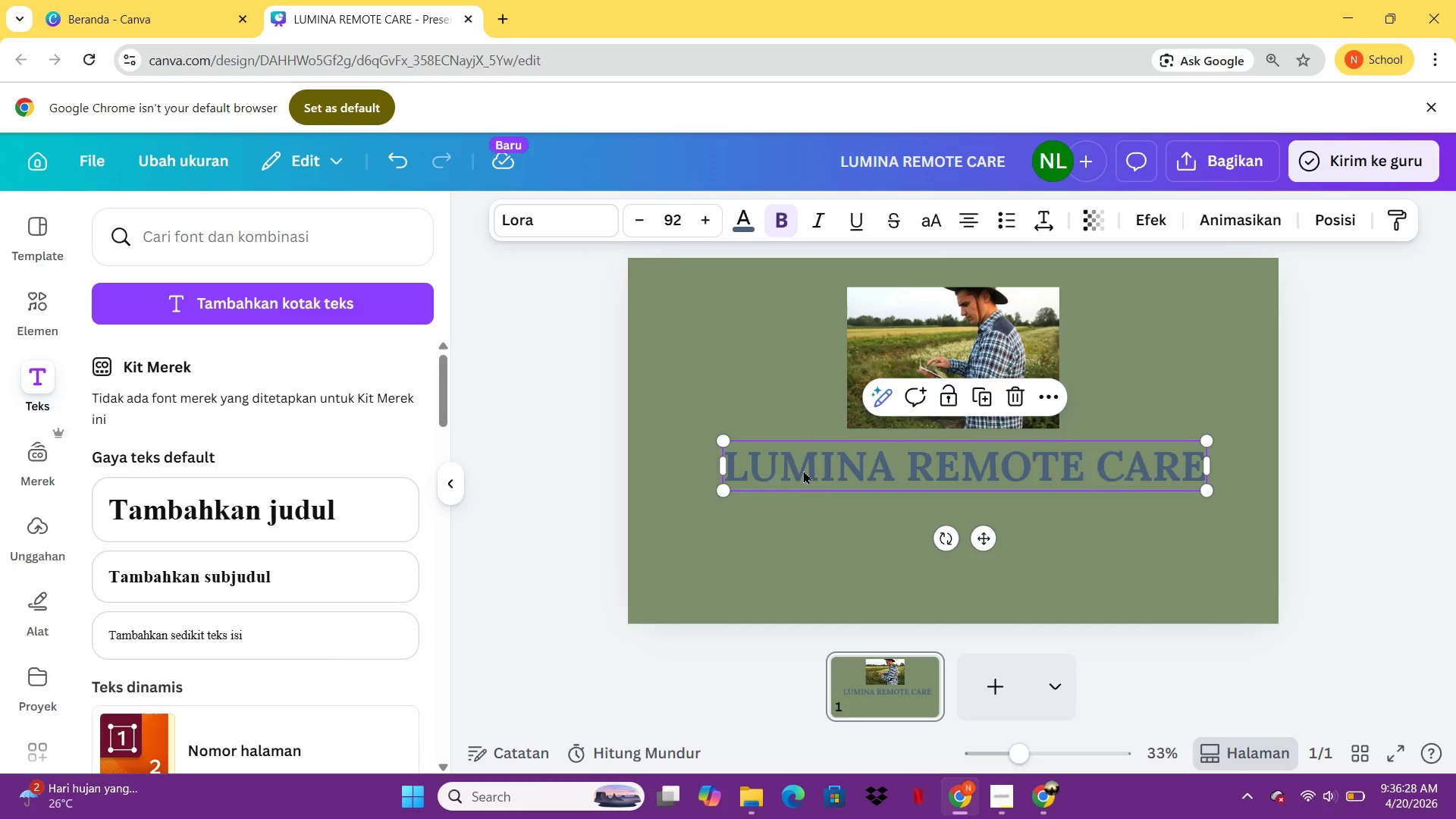 
wait(5.02)
 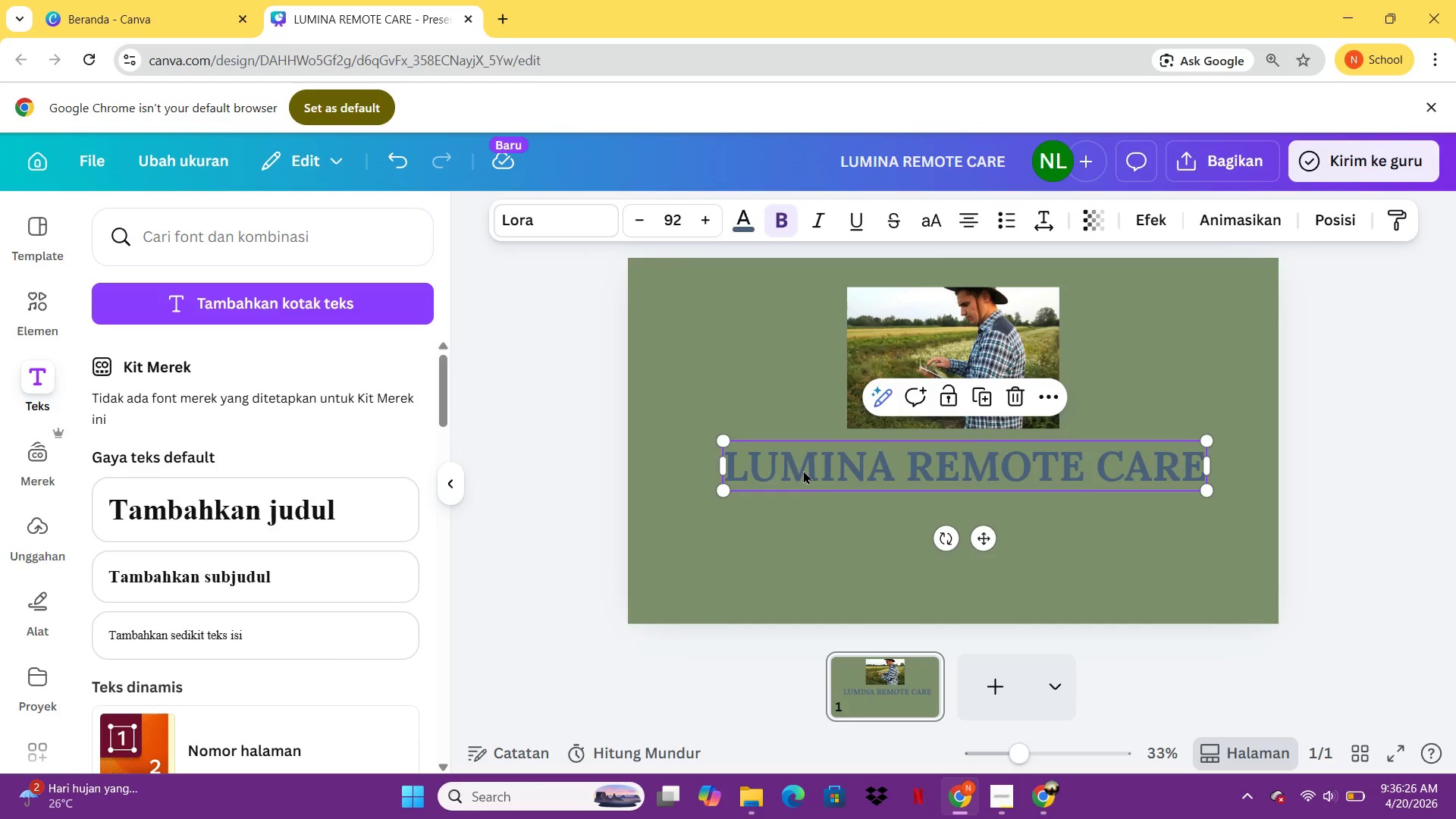 
left_click([1077, 545])
 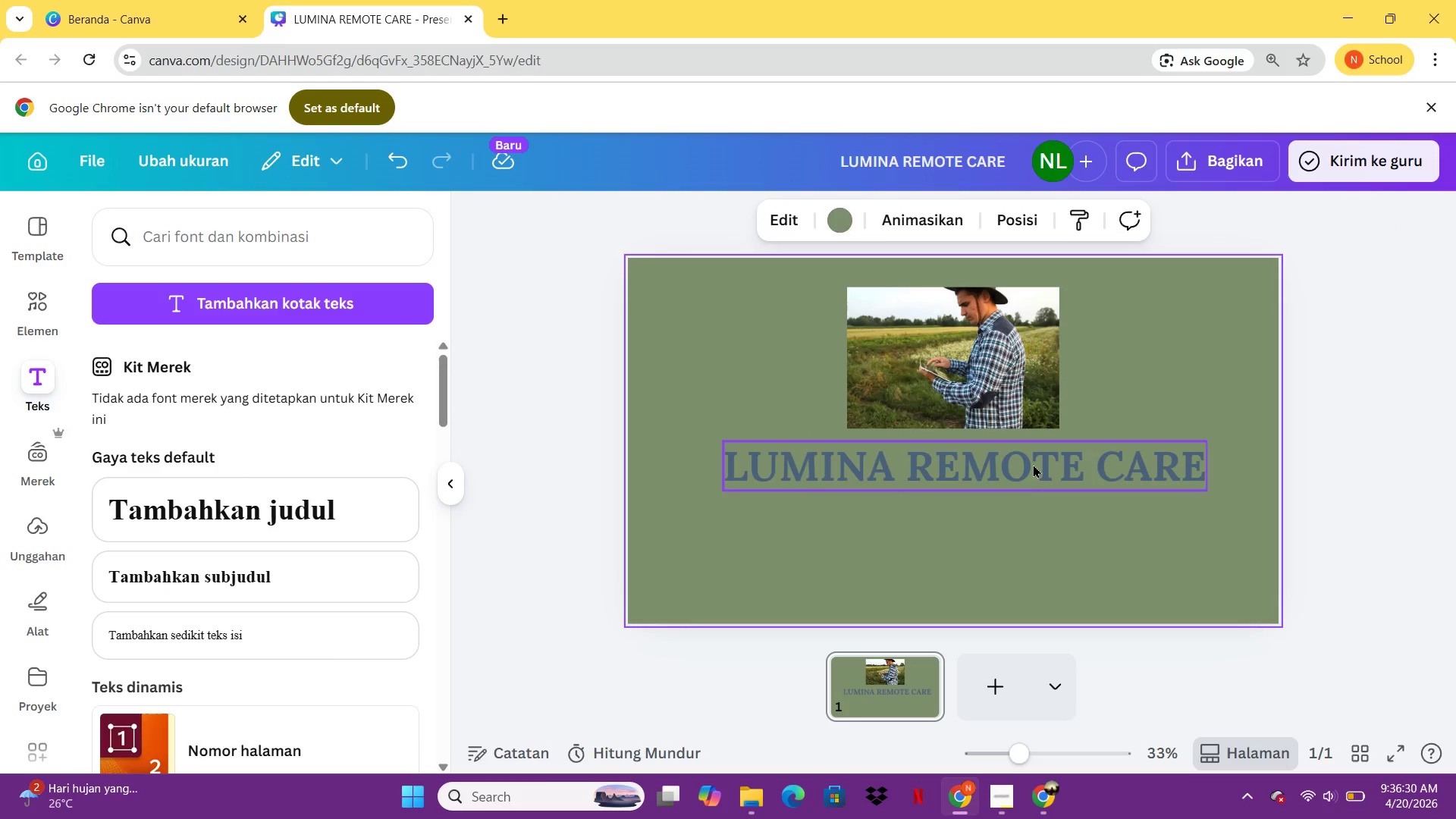 
left_click([1032, 463])
 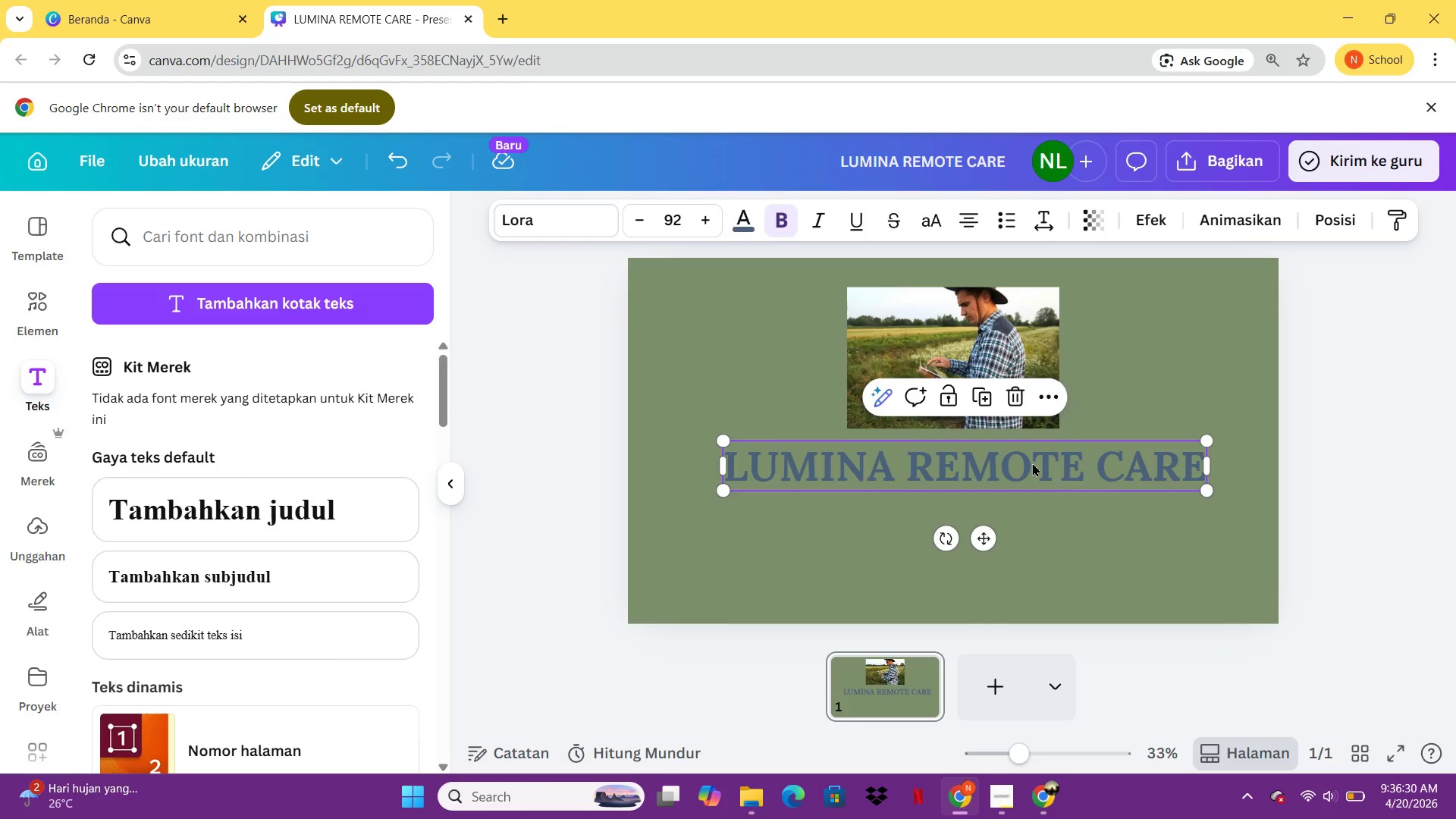 
key(Control+C)
 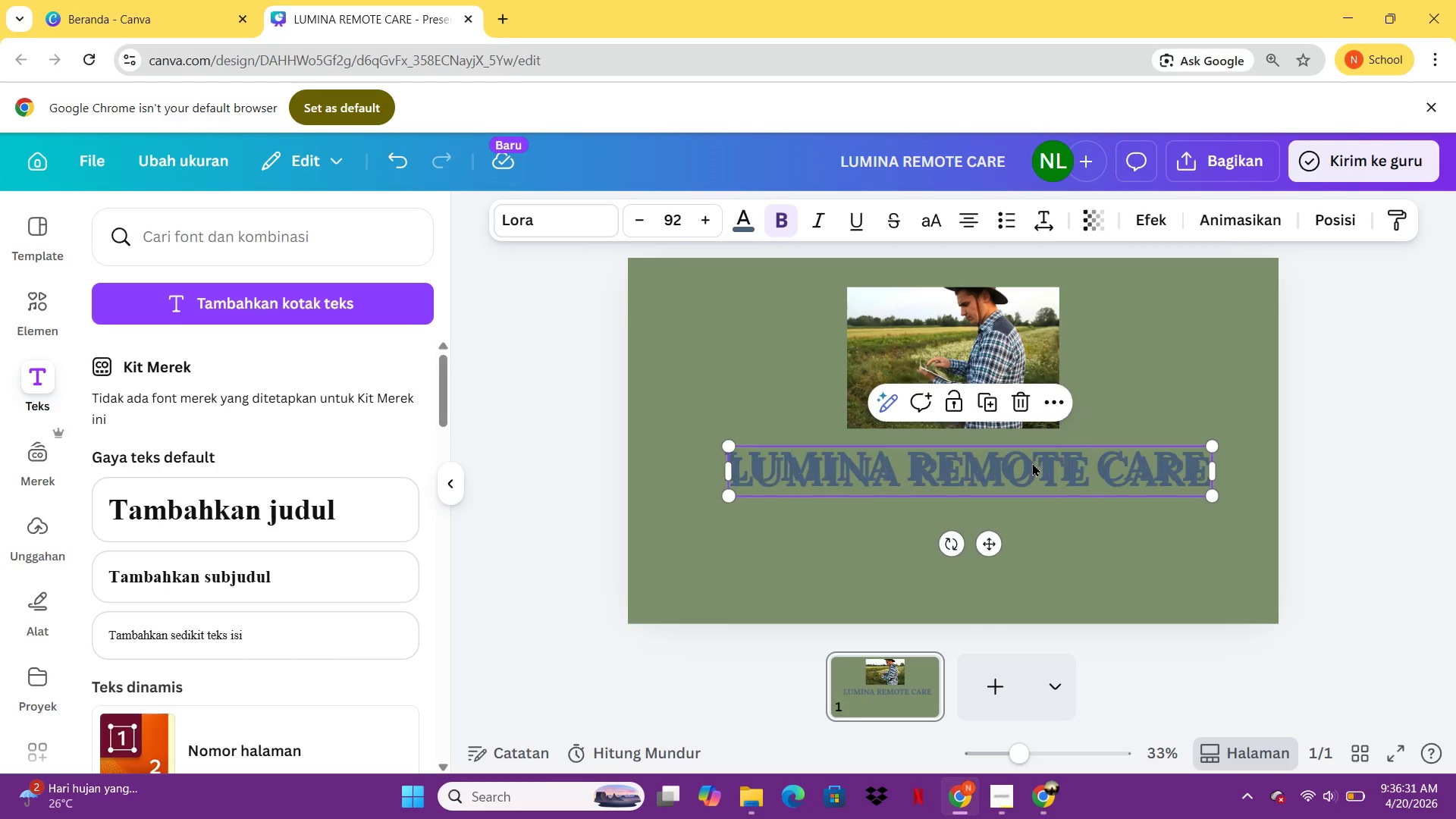 
key(Control+V)
 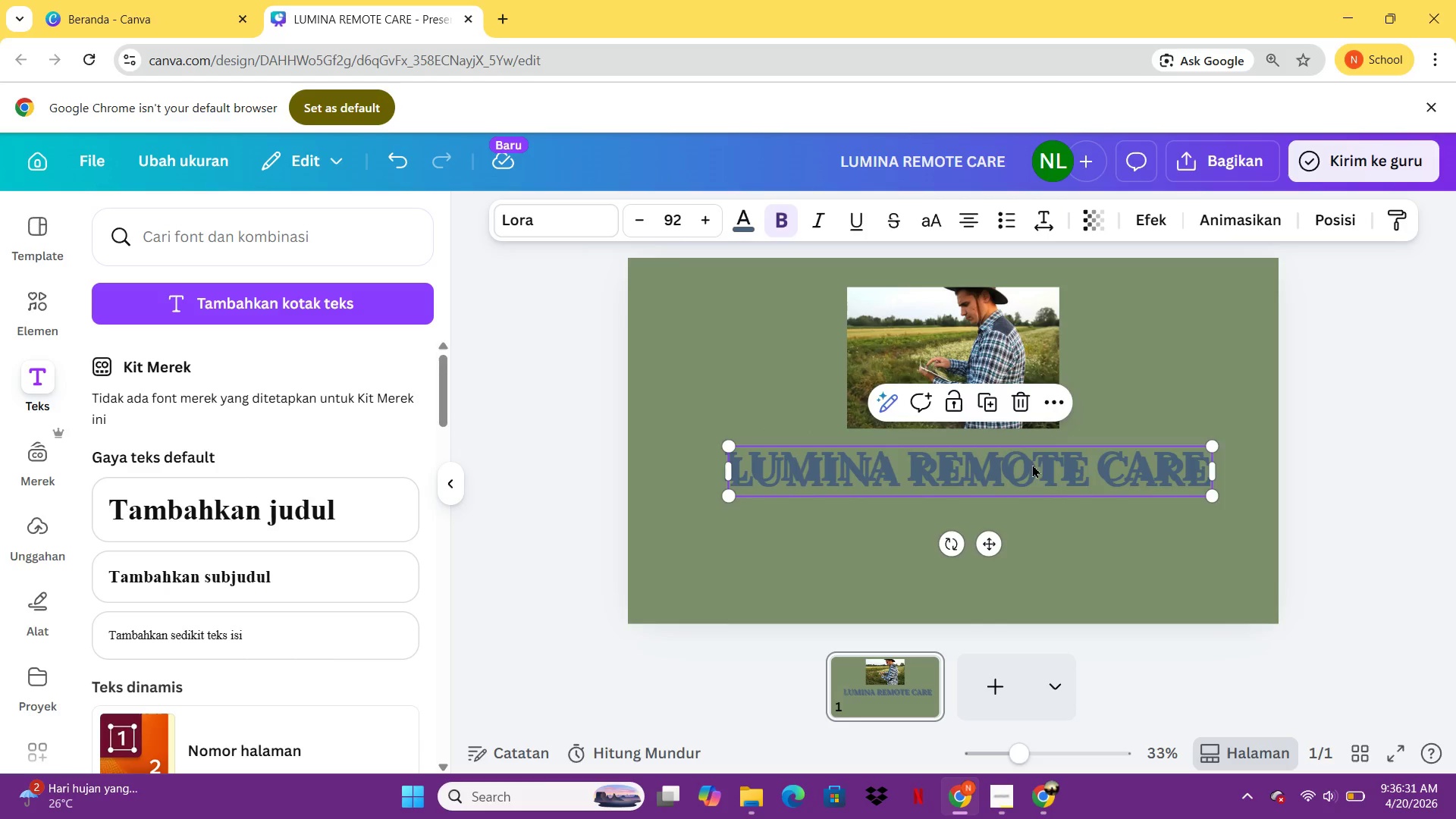 
left_click_drag(start_coordinate=[1032, 463], to_coordinate=[1026, 516])
 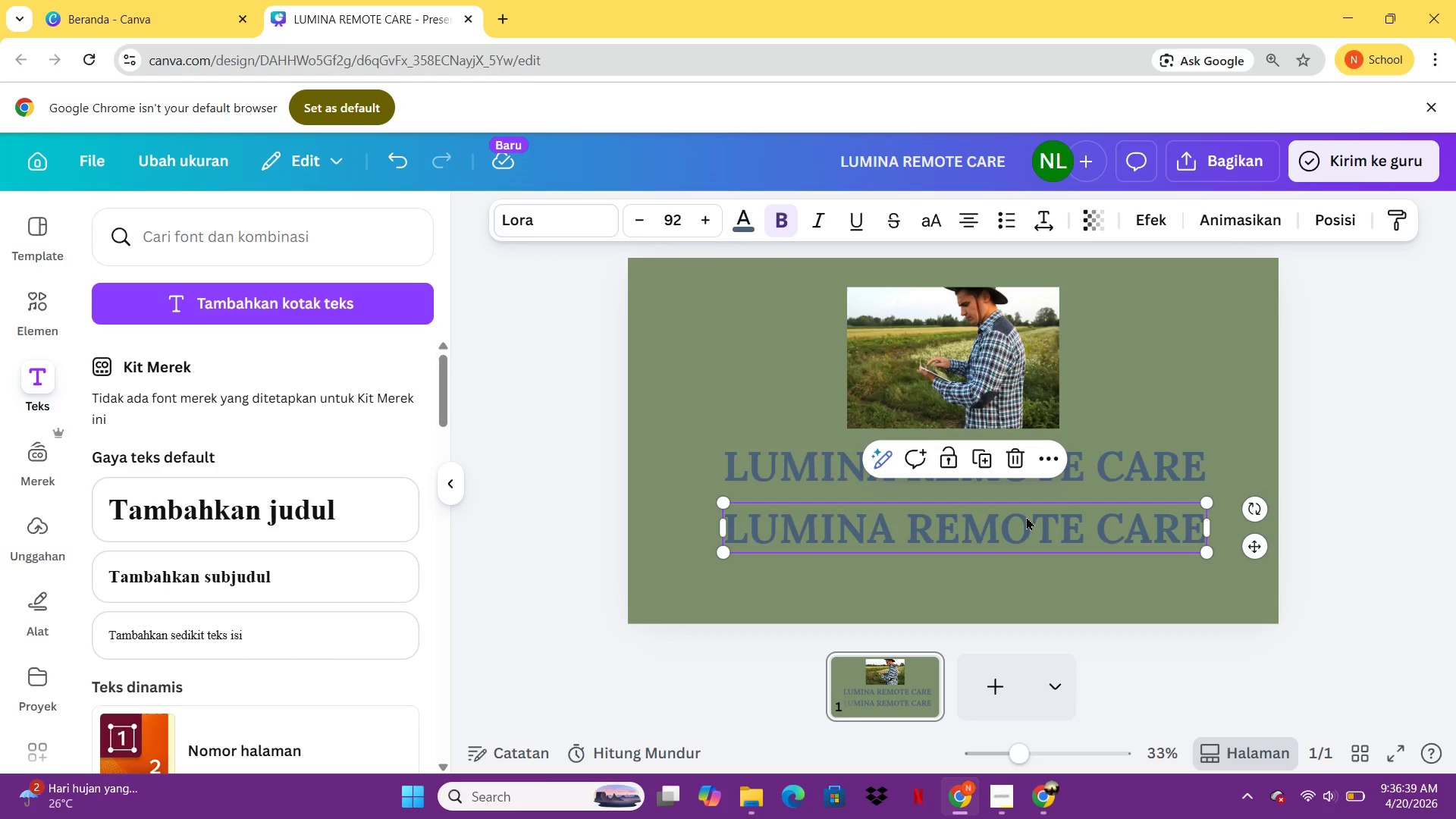 
wait(11.73)
 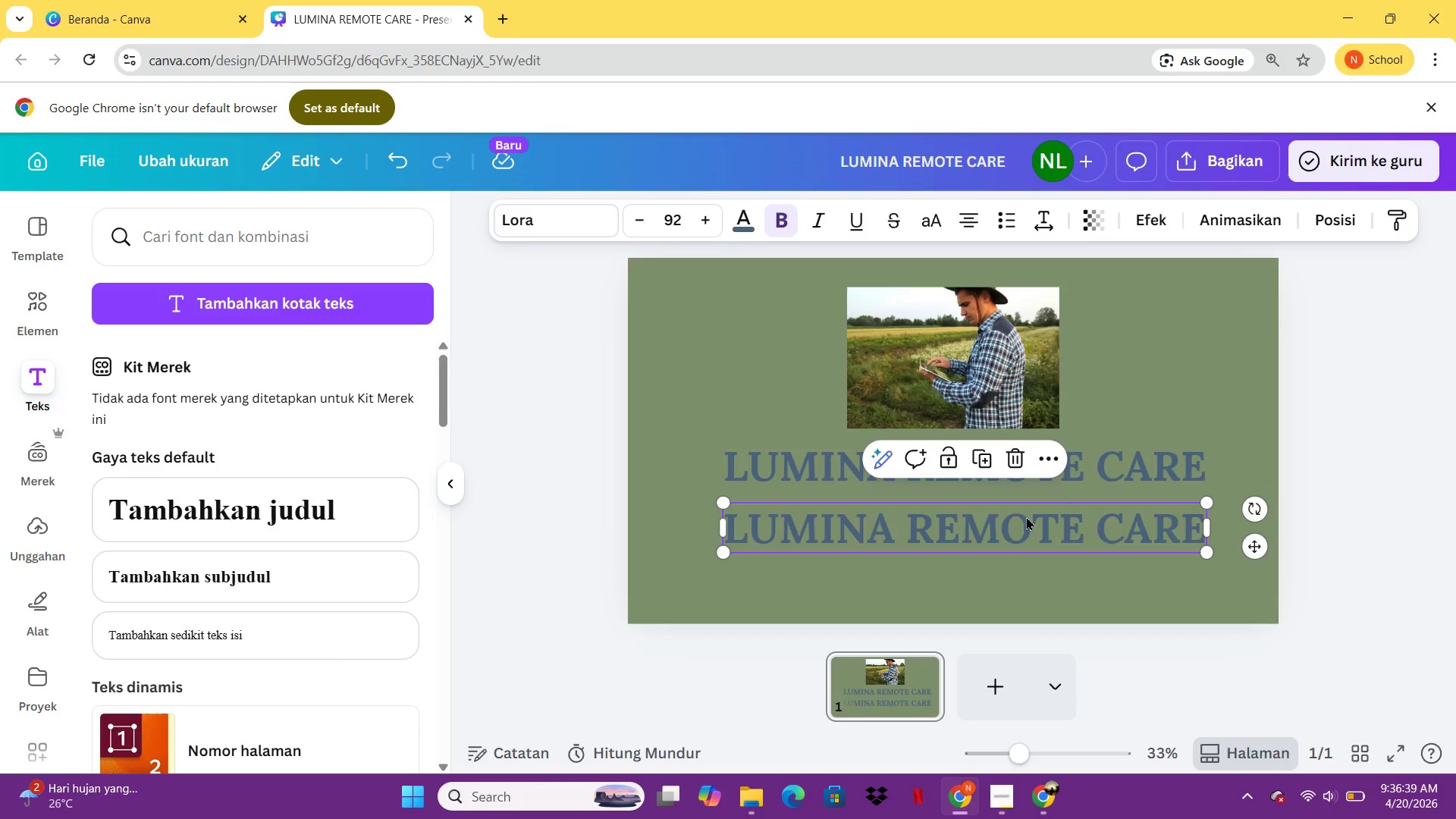 
double_click([1026, 516])
 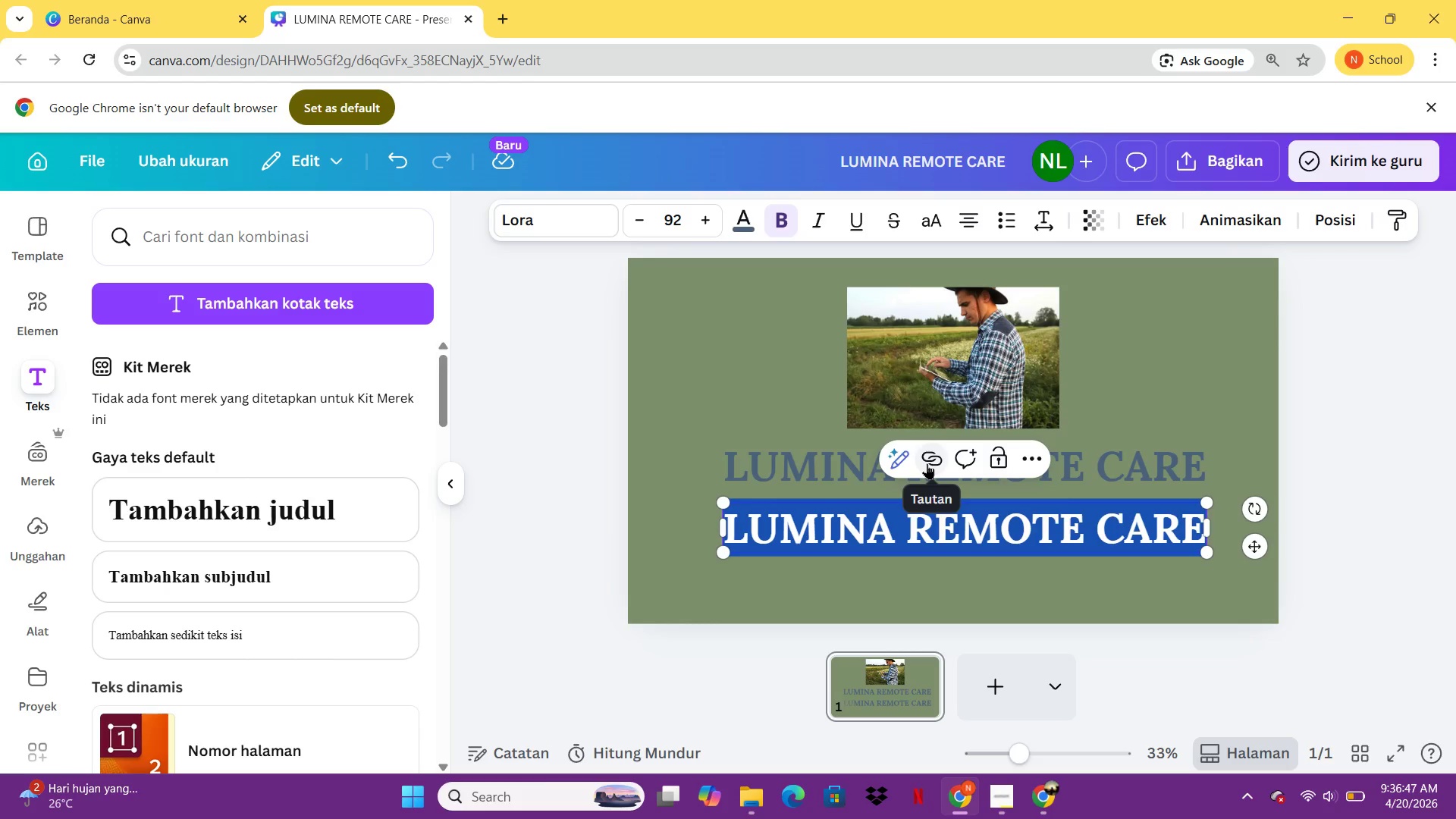 
type(aNNUA)
key(Backspace)
key(Backspace)
key(Backspace)
key(Backspace)
key(Backspace)
type(Annual )
 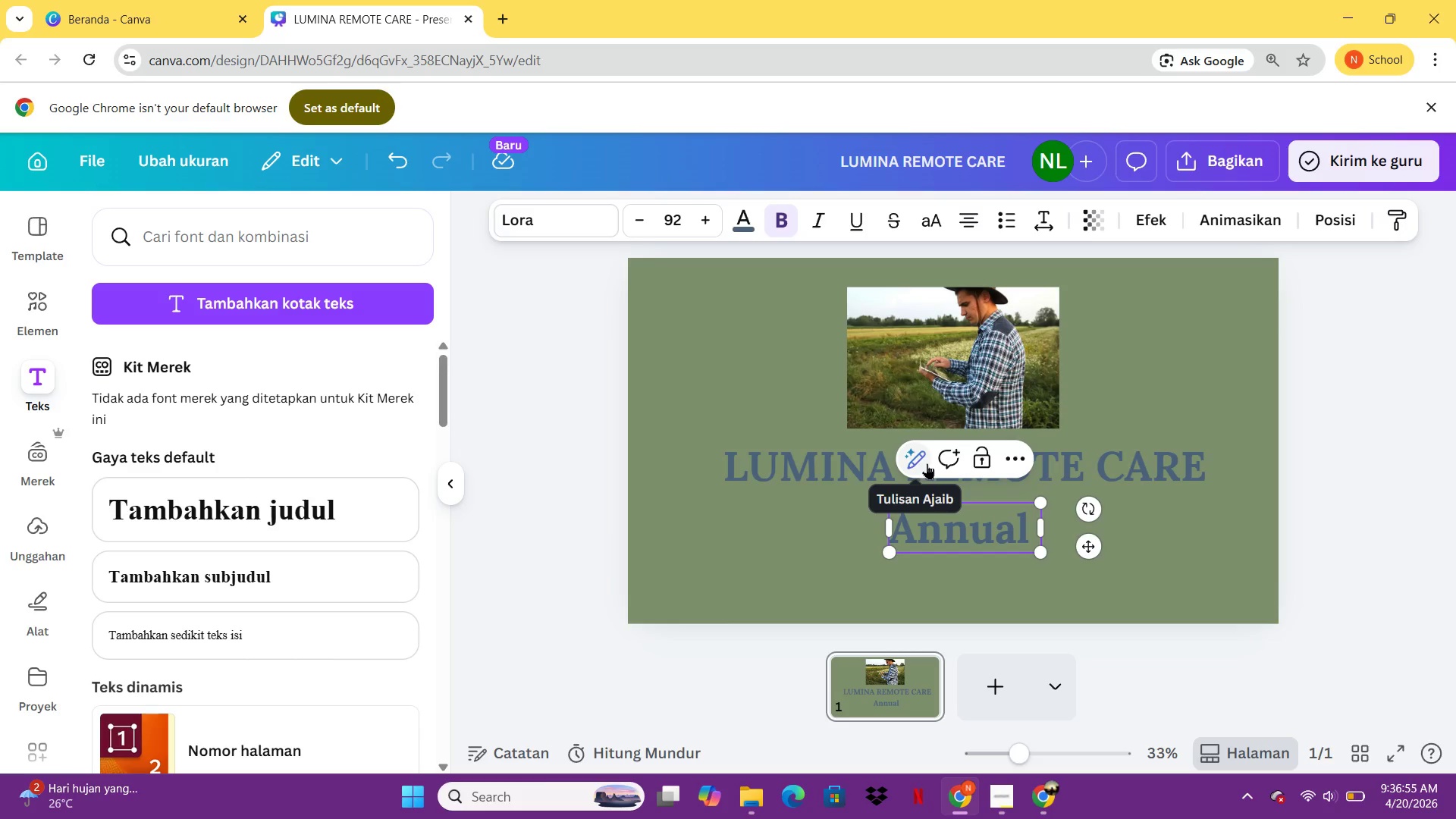 
left_click([832, 445])
 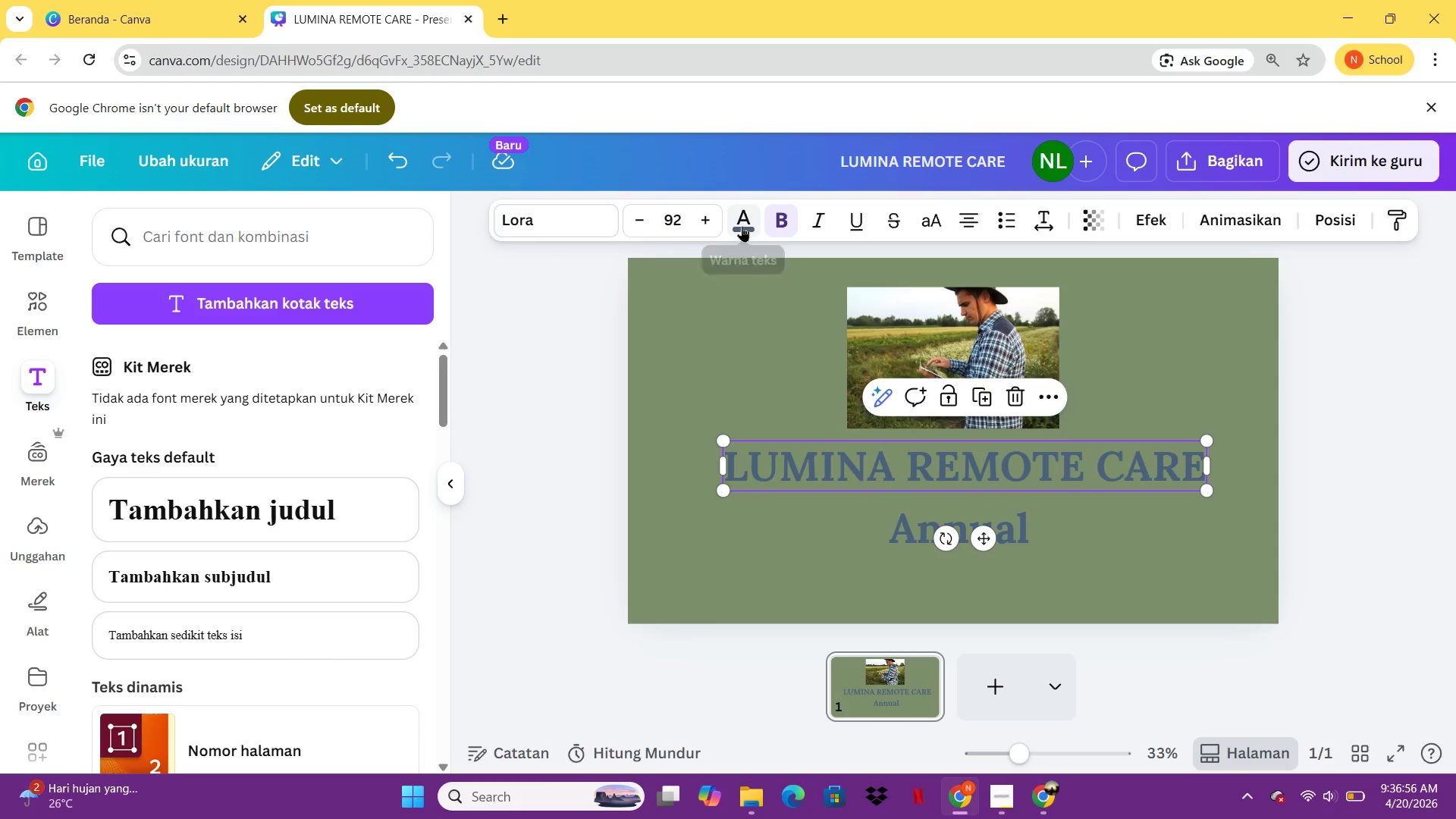 
left_click([743, 224])
 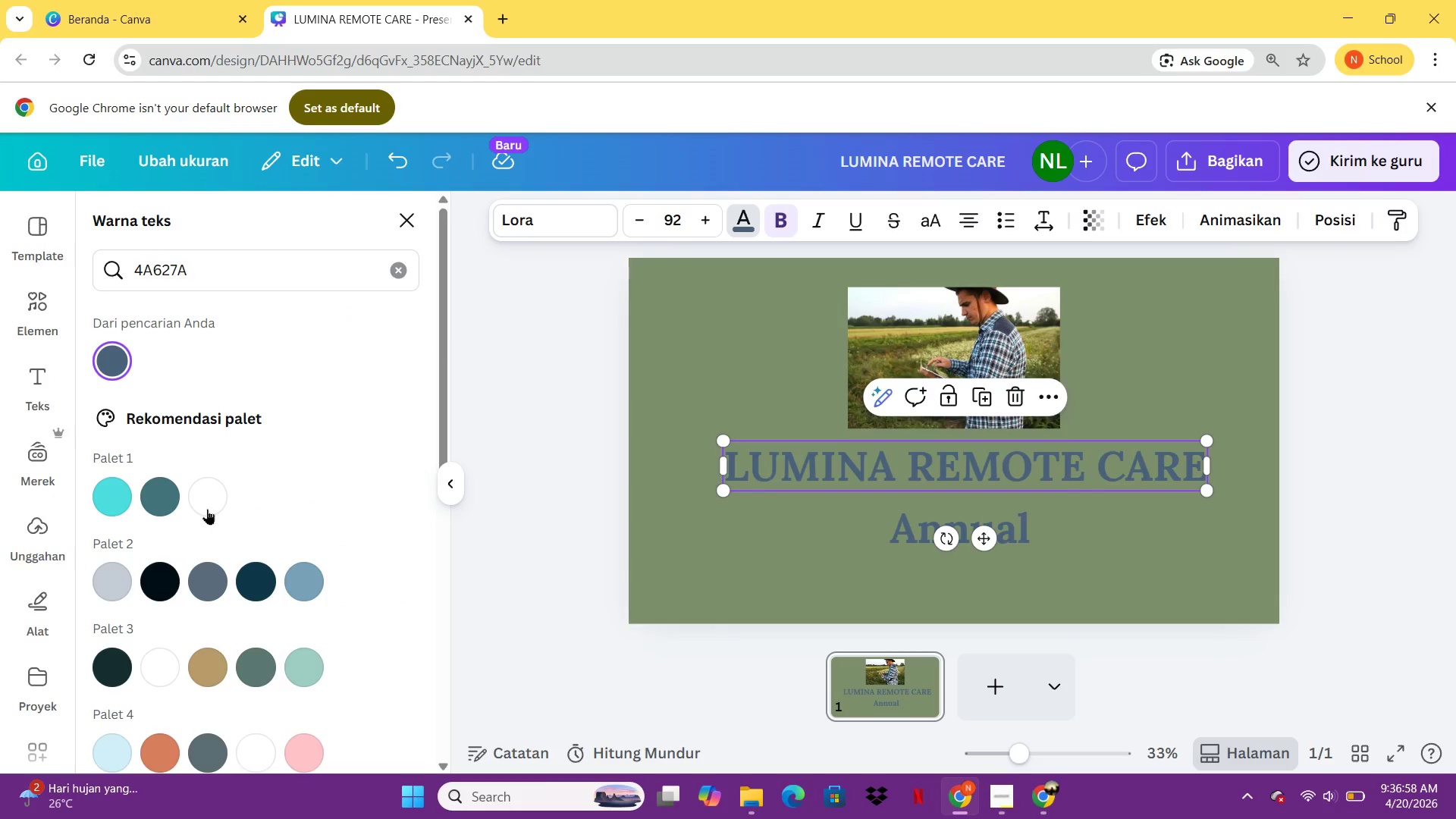 
left_click([207, 509])
 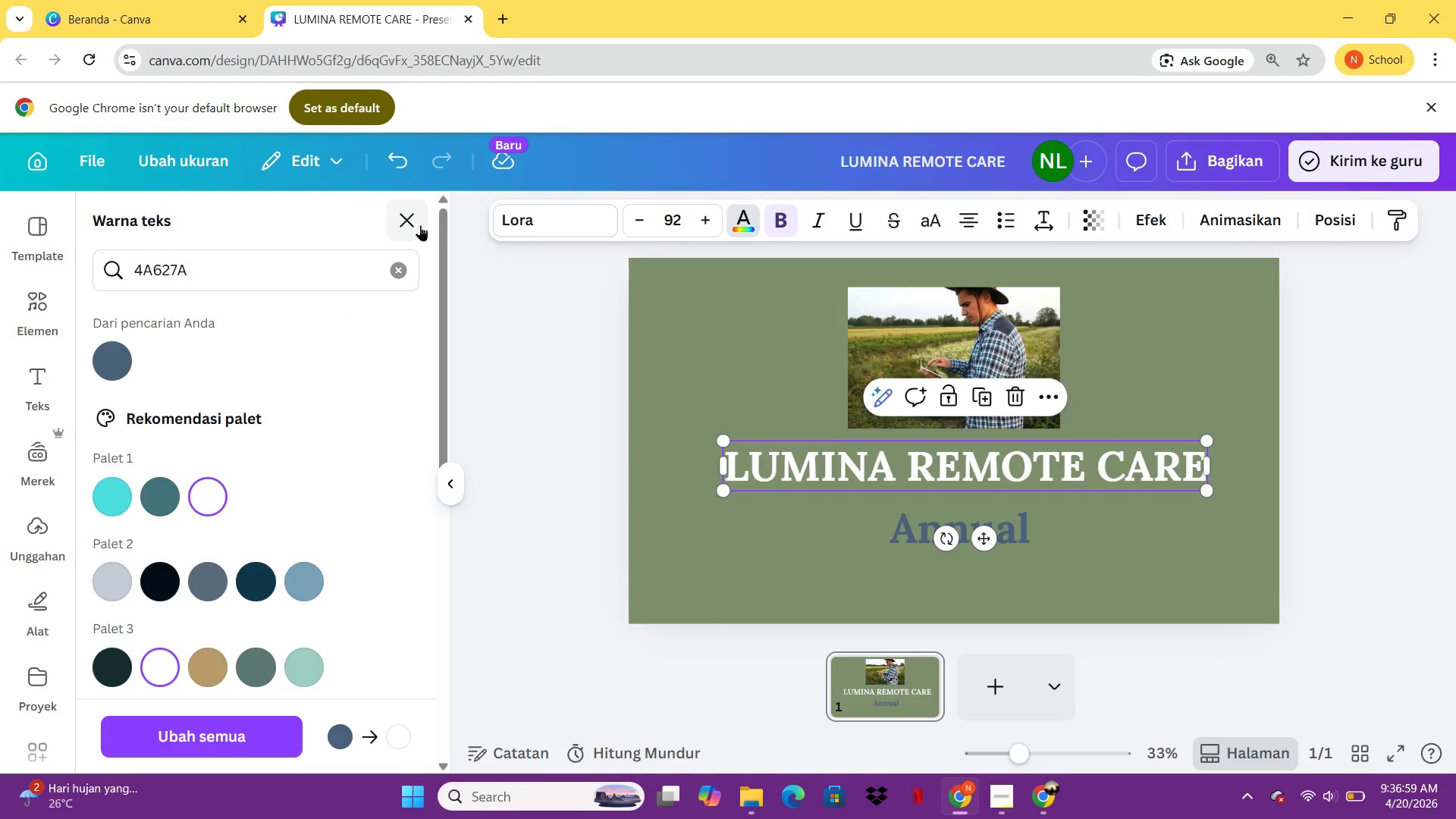 
left_click([420, 225])
 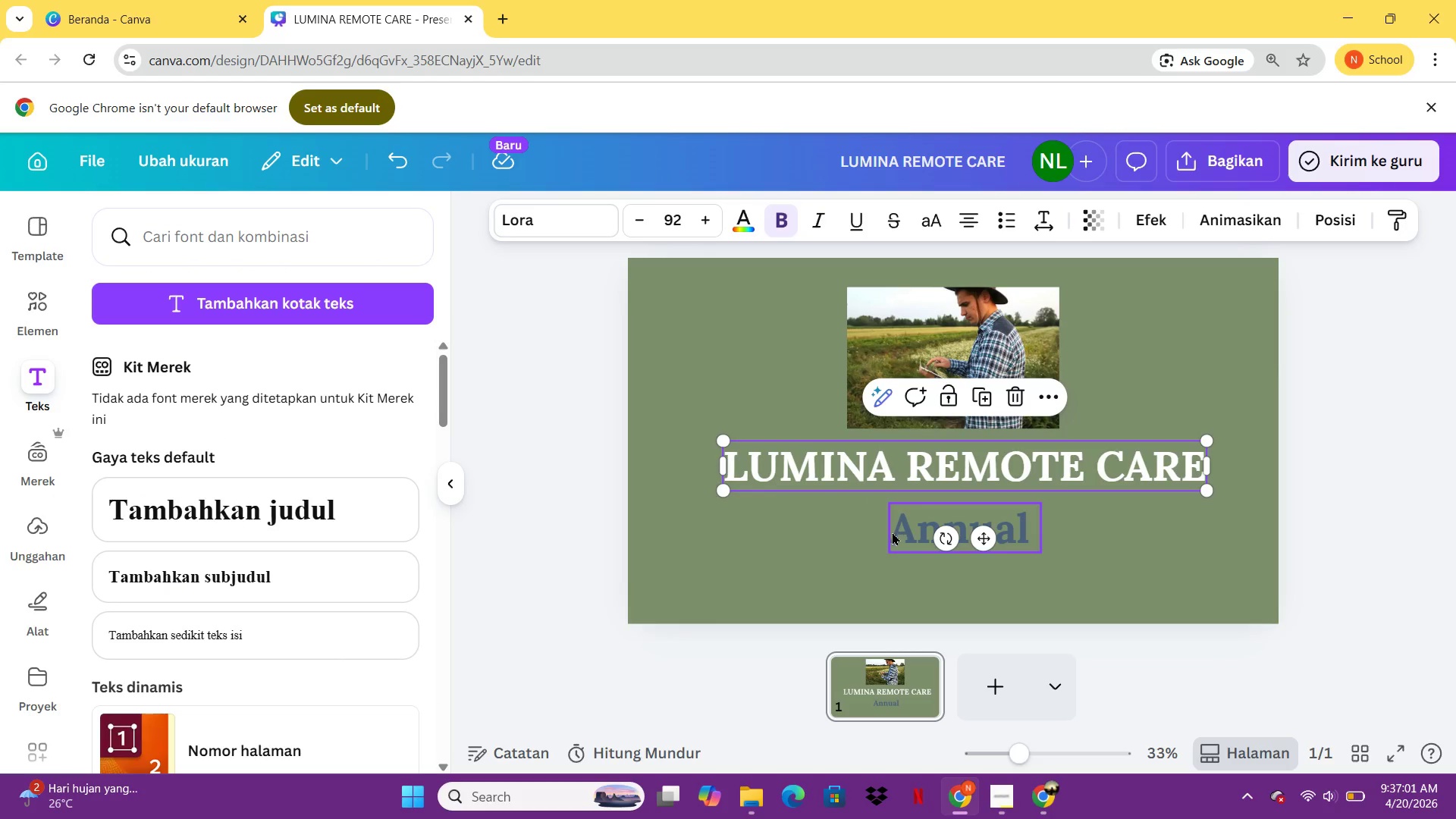 
left_click([892, 532])
 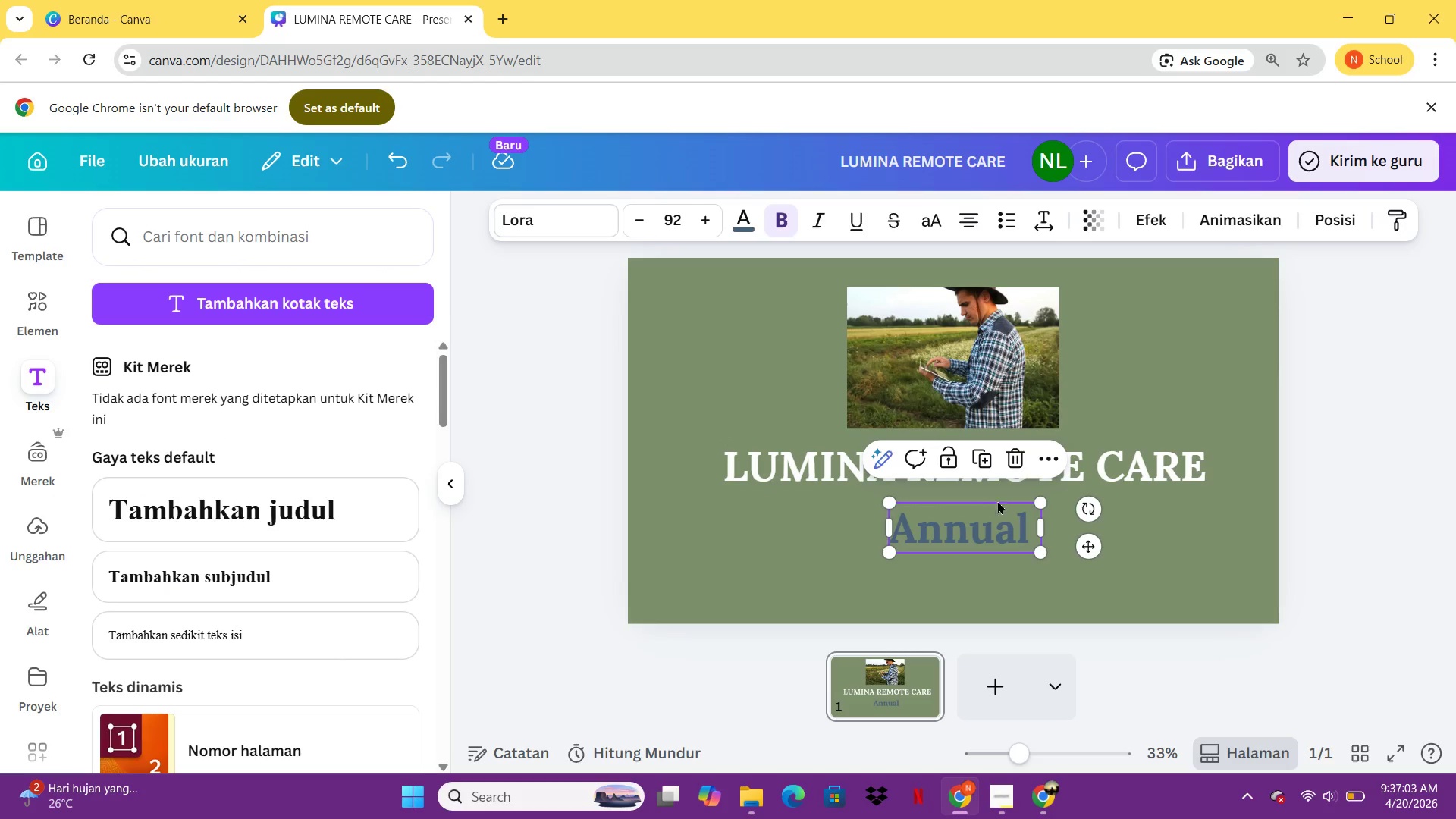 
left_click([1025, 515])
 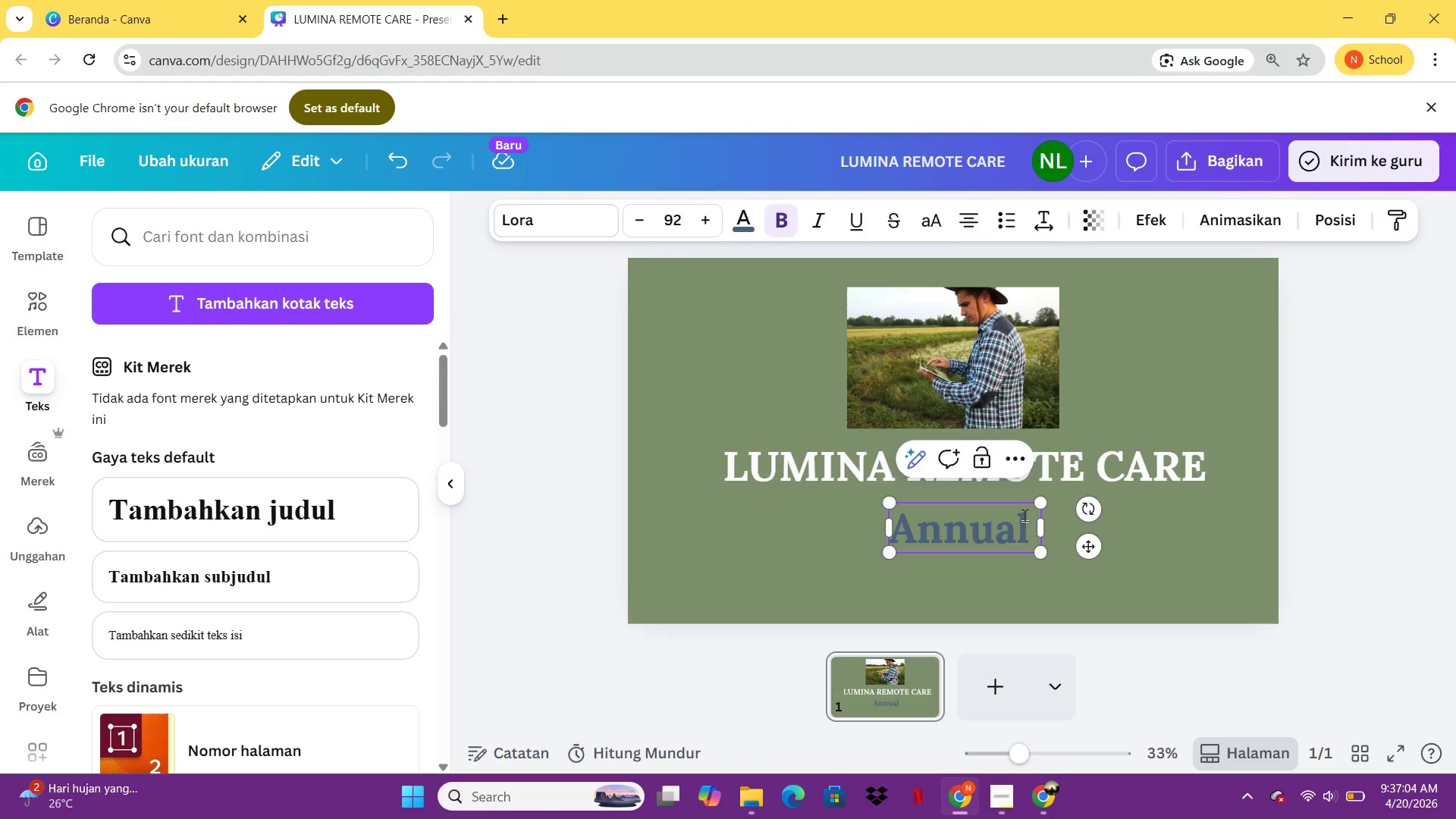 
type( Impact Report 22)
key(Backspace)
type(-)
key(Backspace)
type(024)
 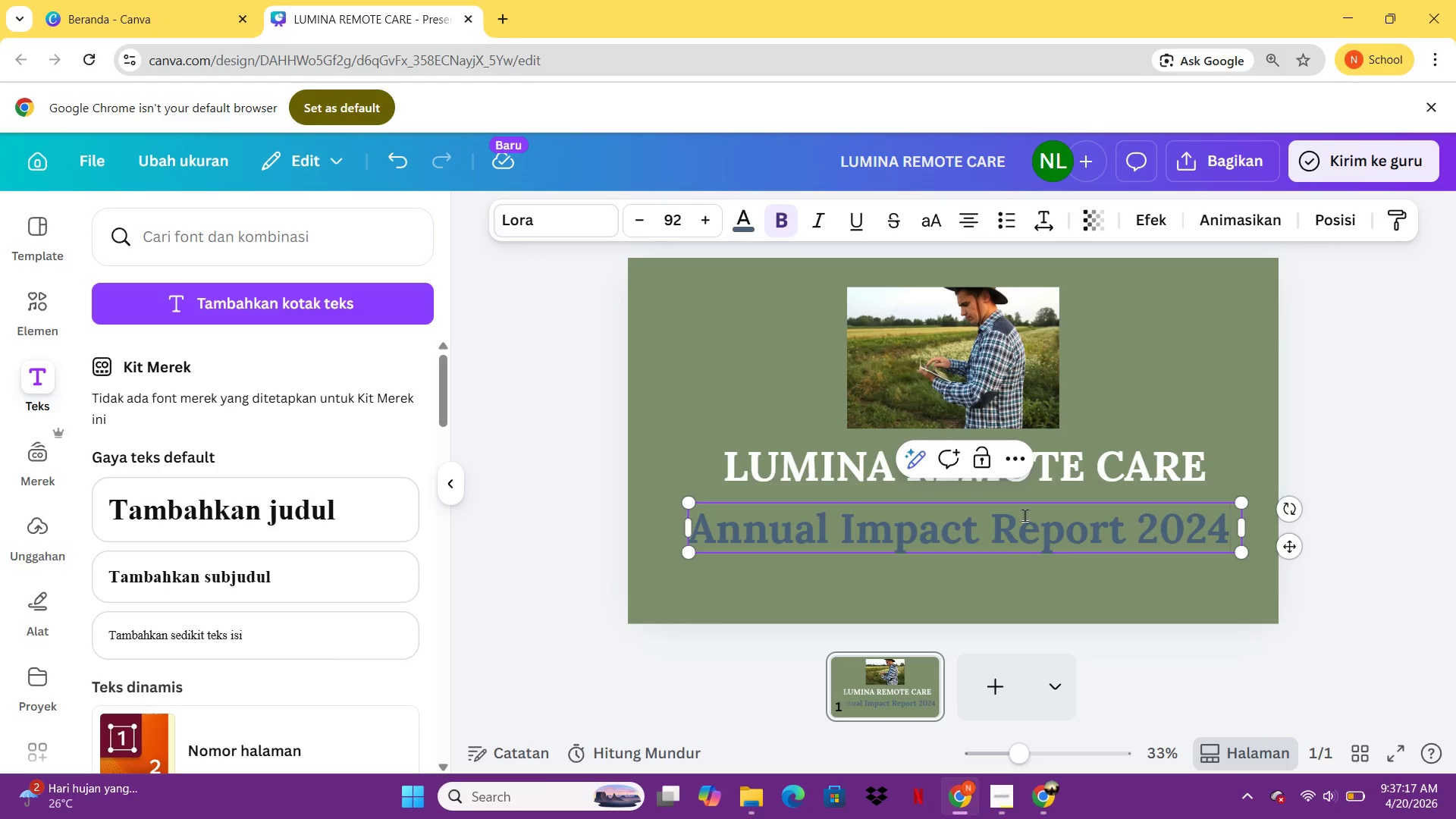 
key(Control+A)
 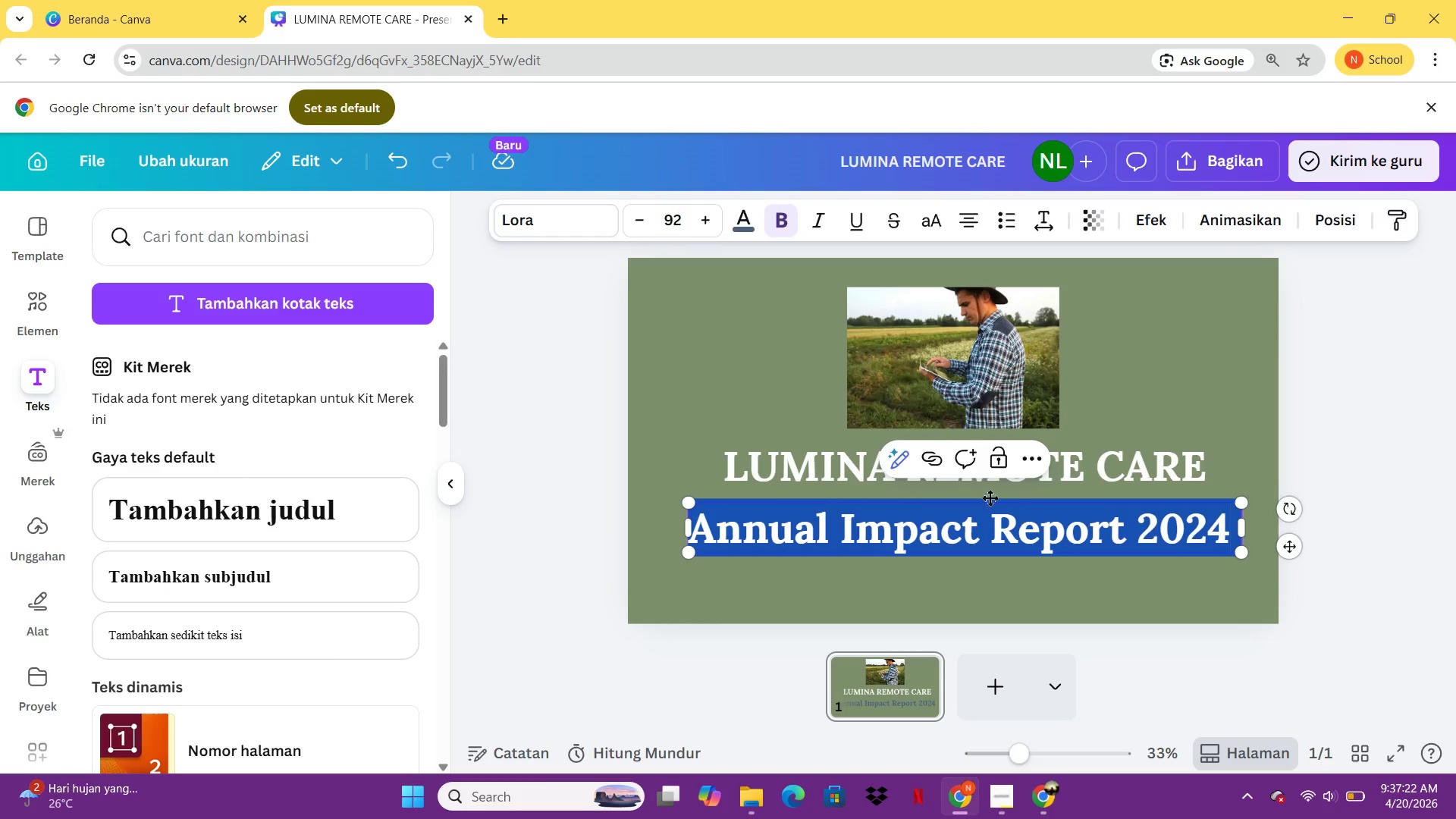 
wait(5.3)
 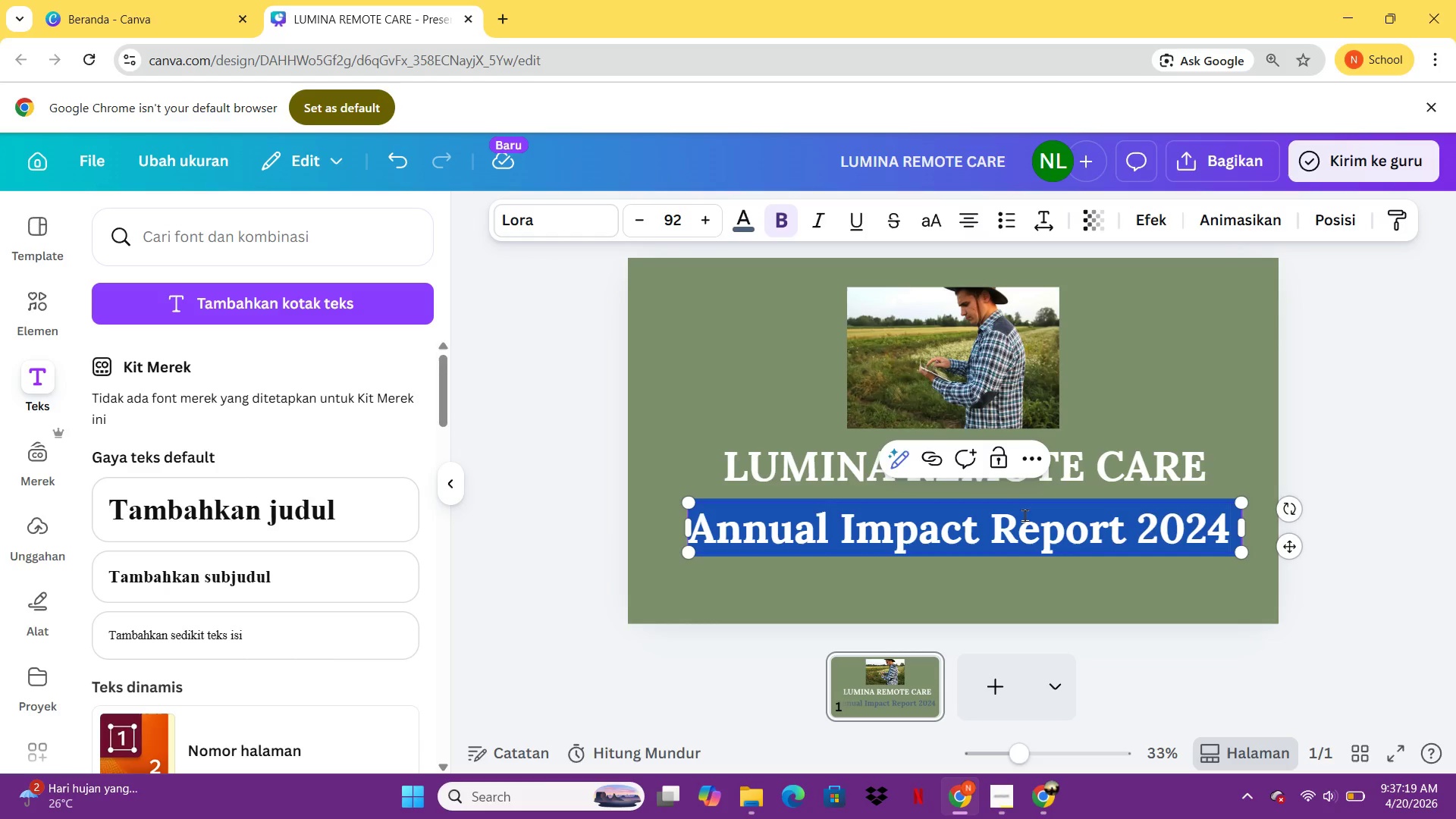 
left_click([734, 220])
 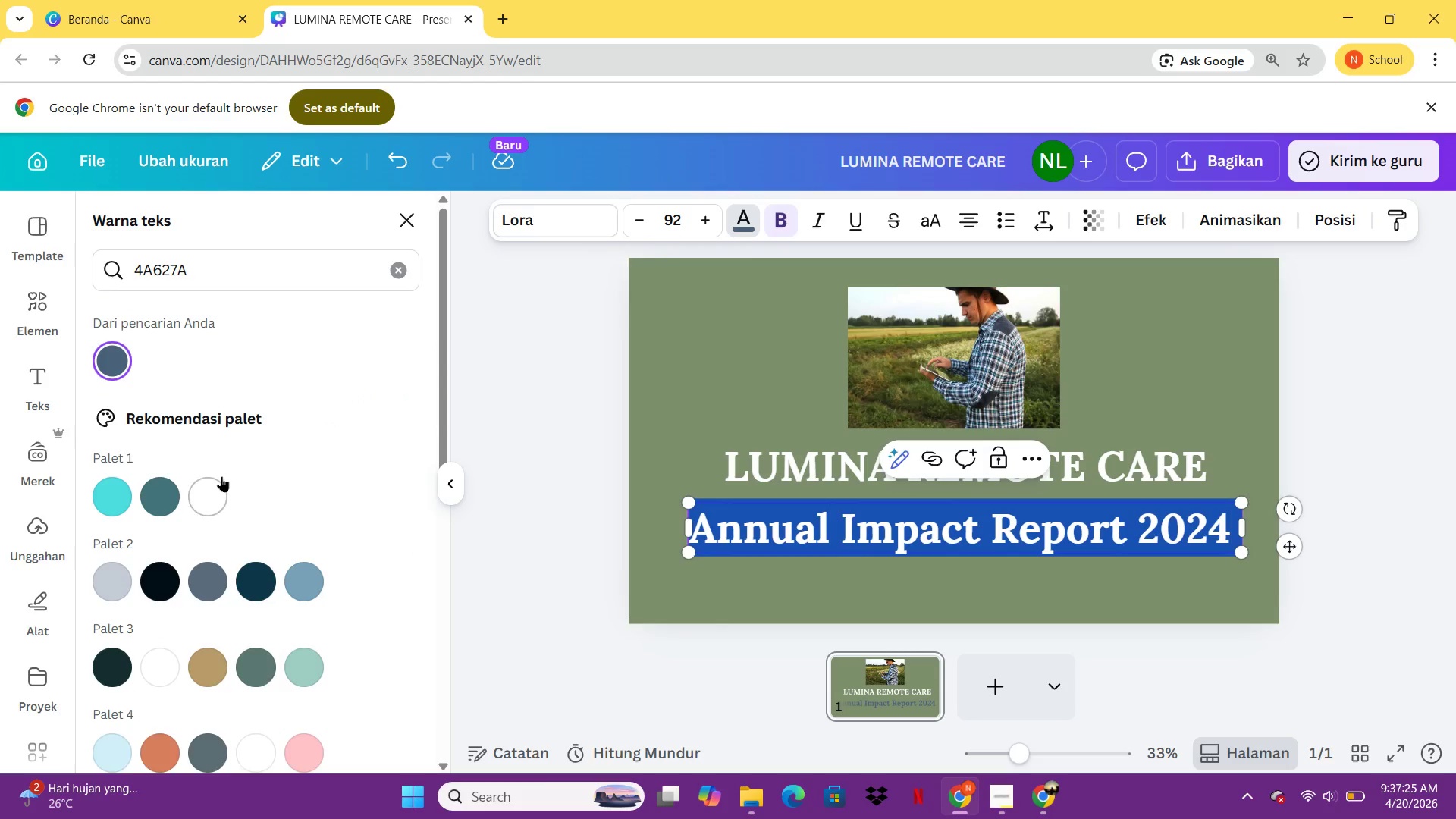 
left_click([216, 501])
 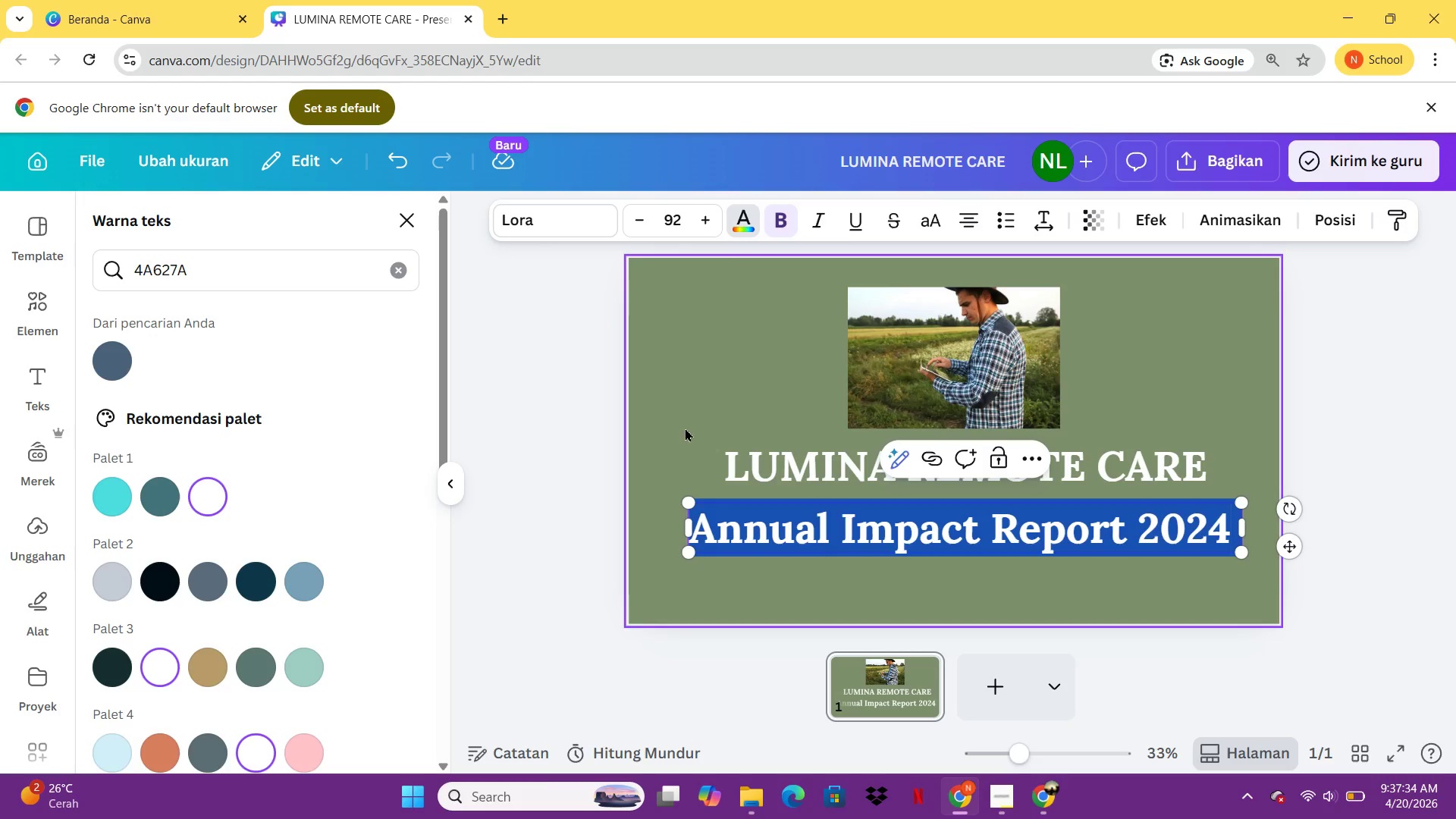 
wait(13.66)
 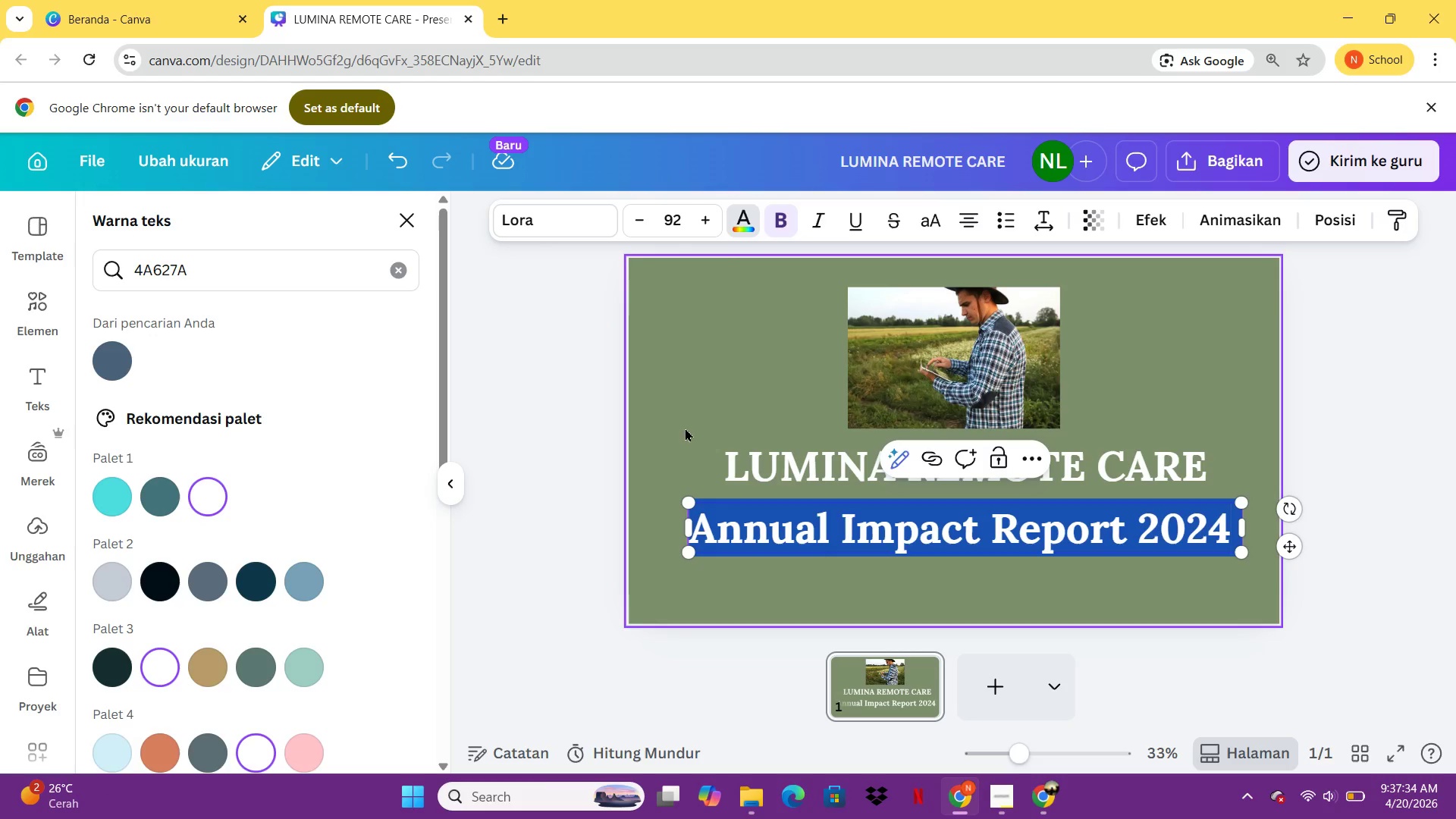 
left_click([1420, 377])
 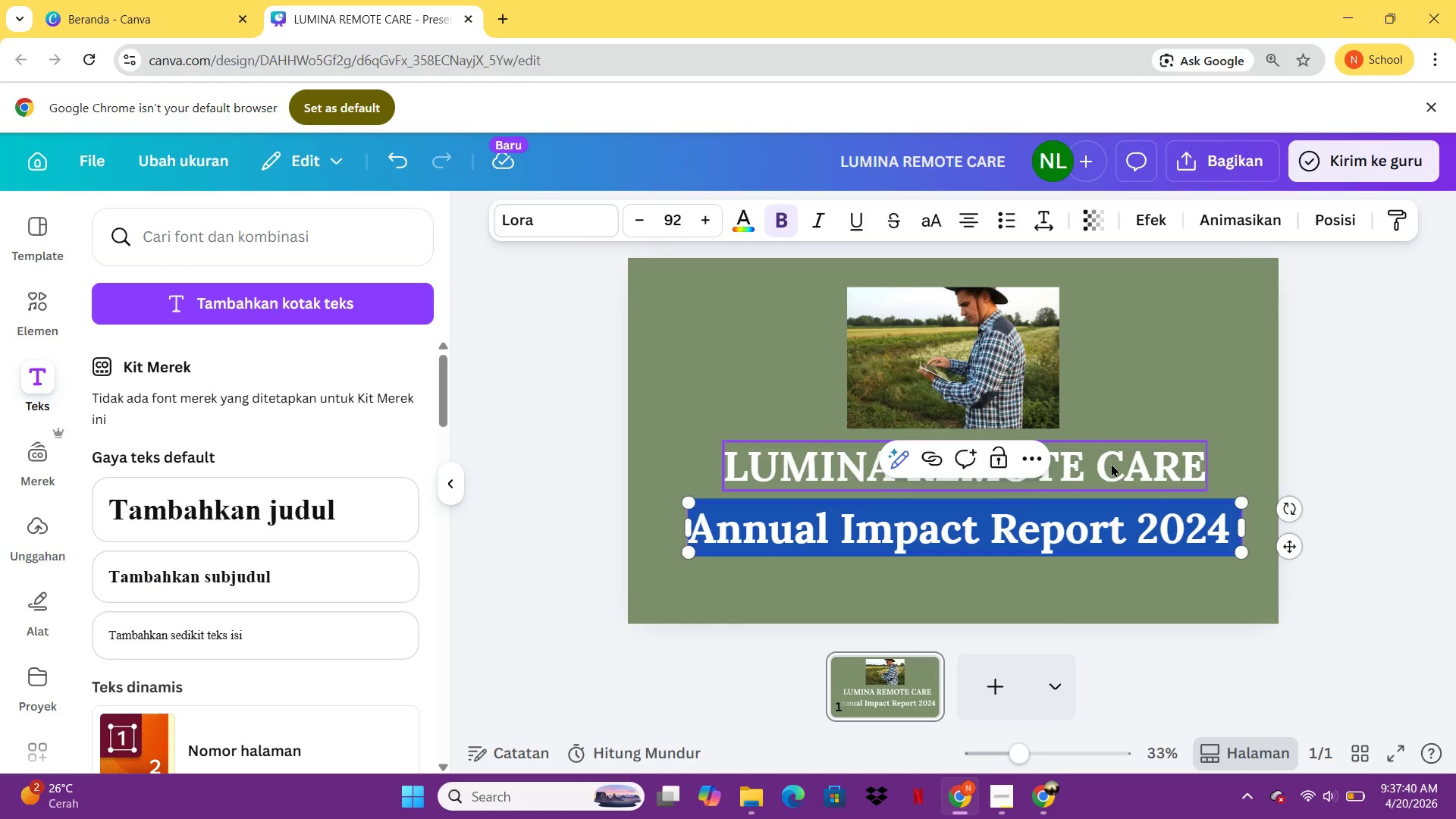 
left_click([1111, 463])
 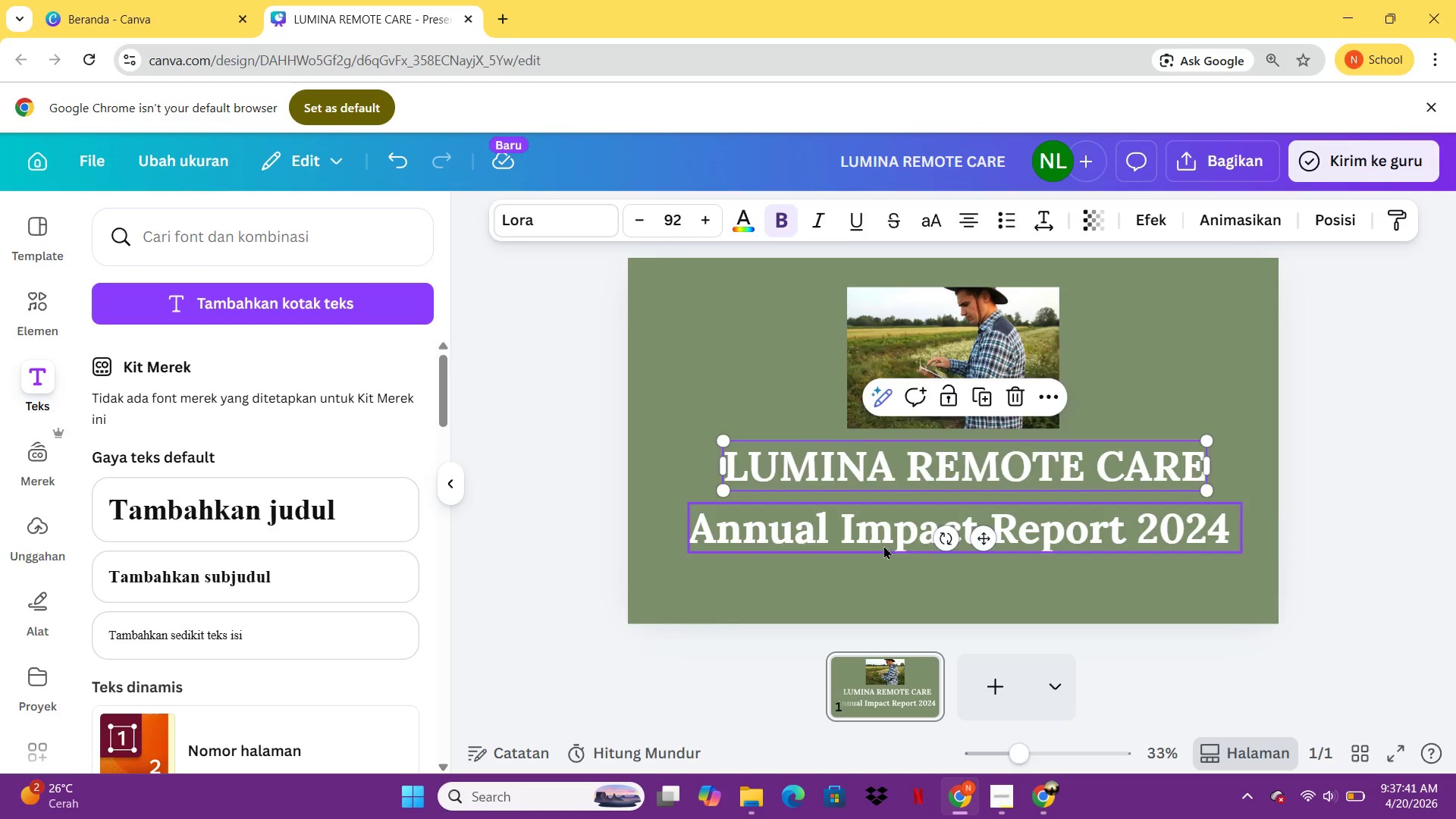 
left_click([883, 545])
 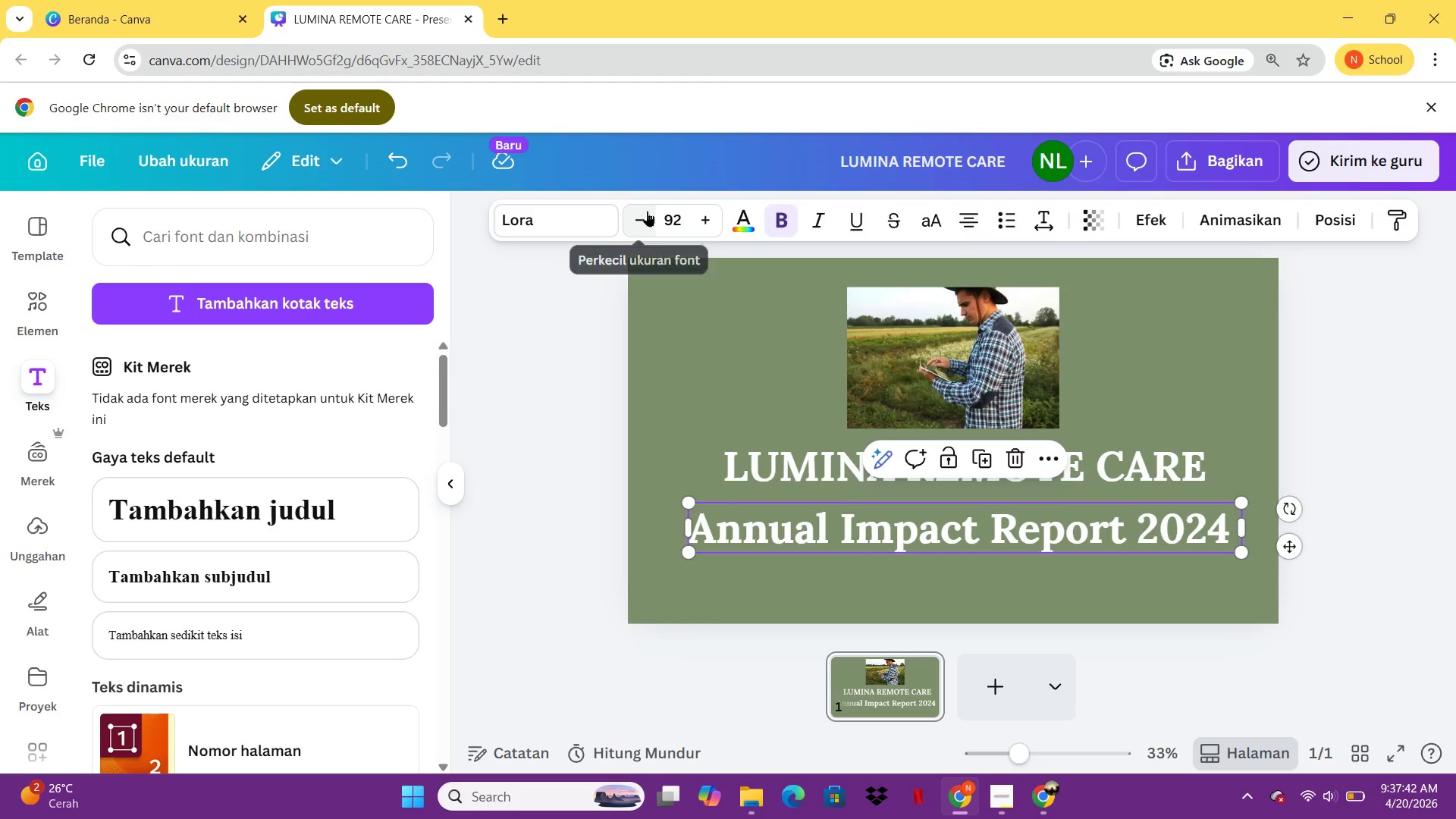 
double_click([647, 211])
 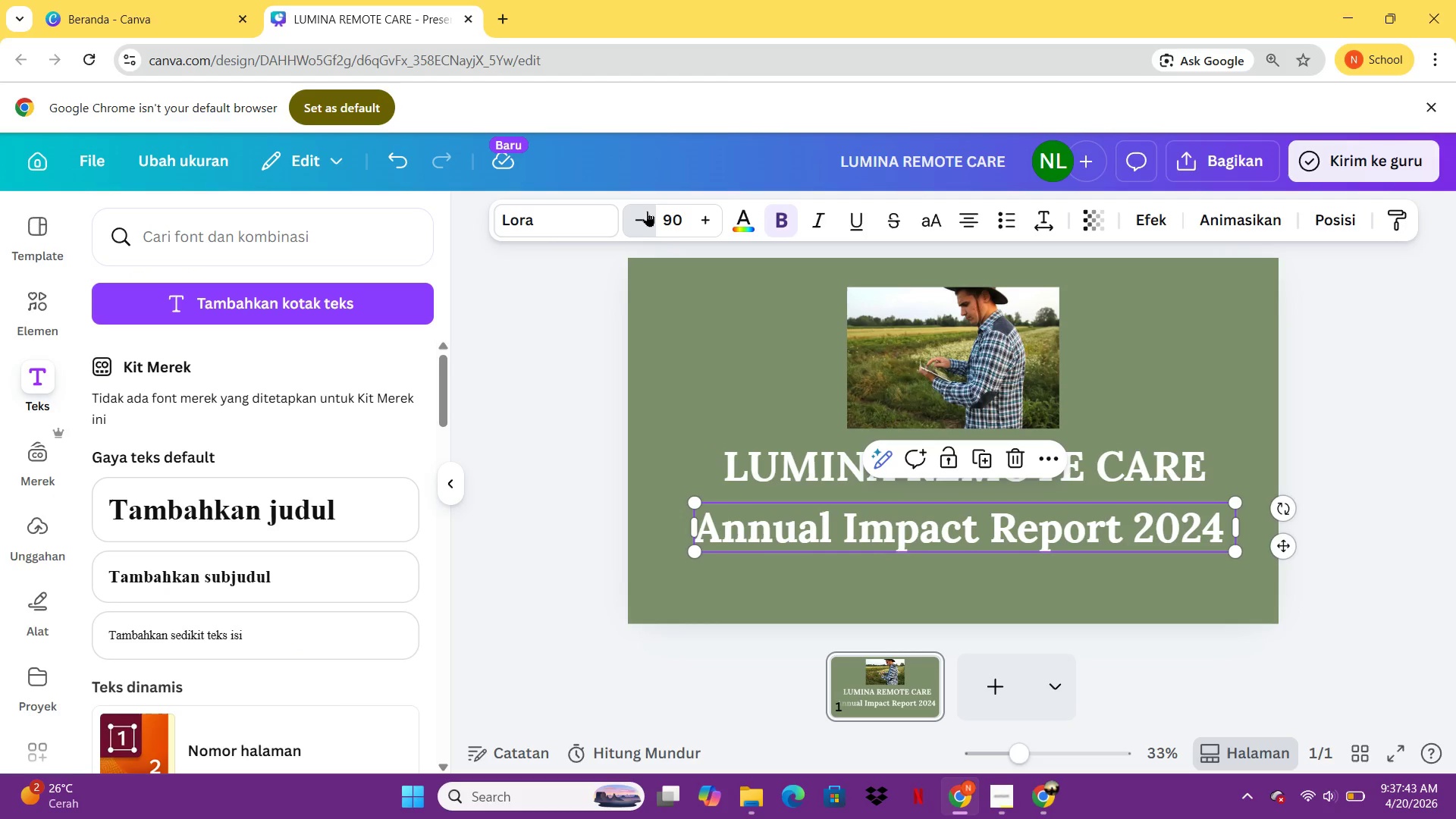 
triple_click([647, 211])
 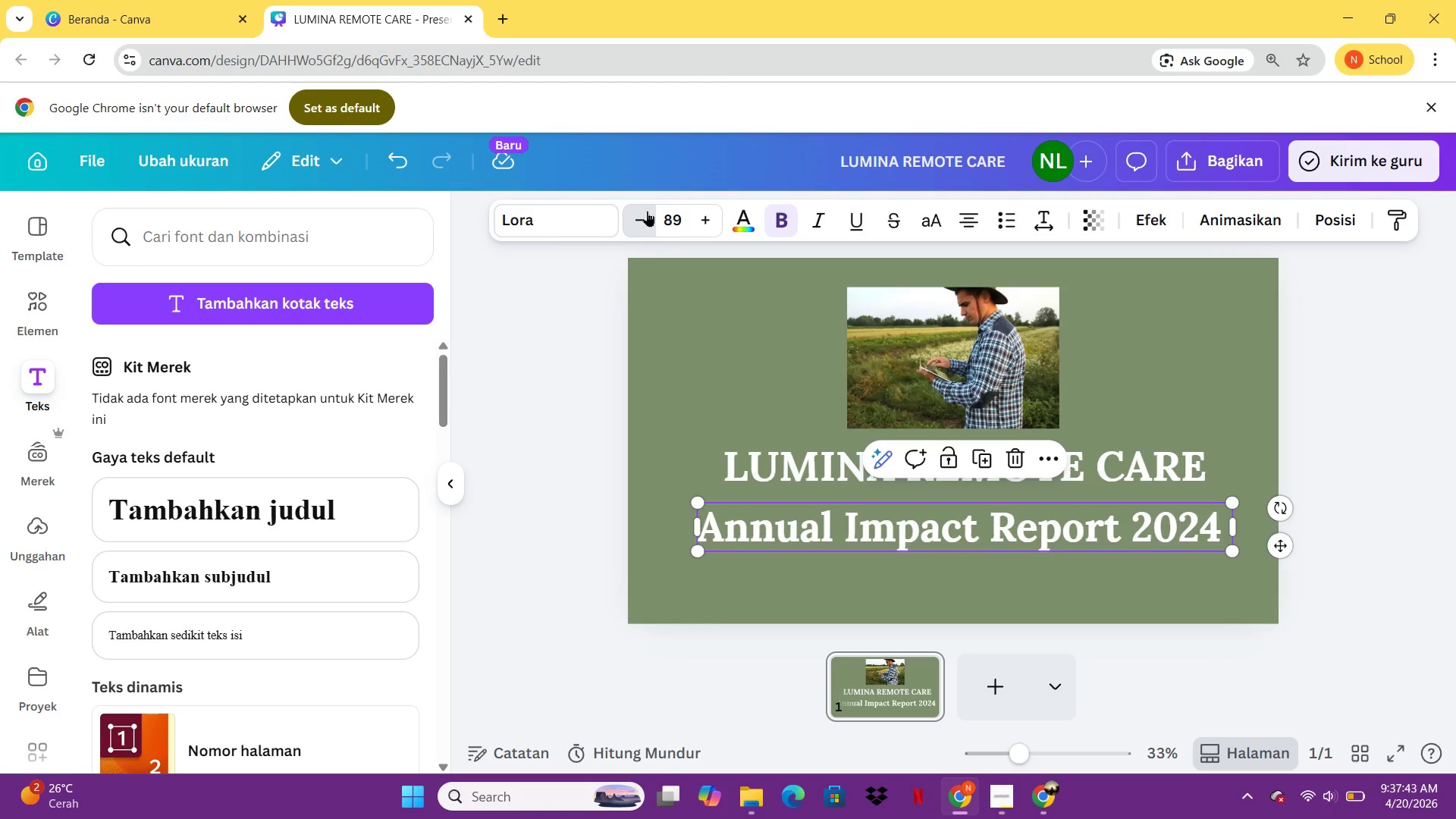 
triple_click([647, 211])
 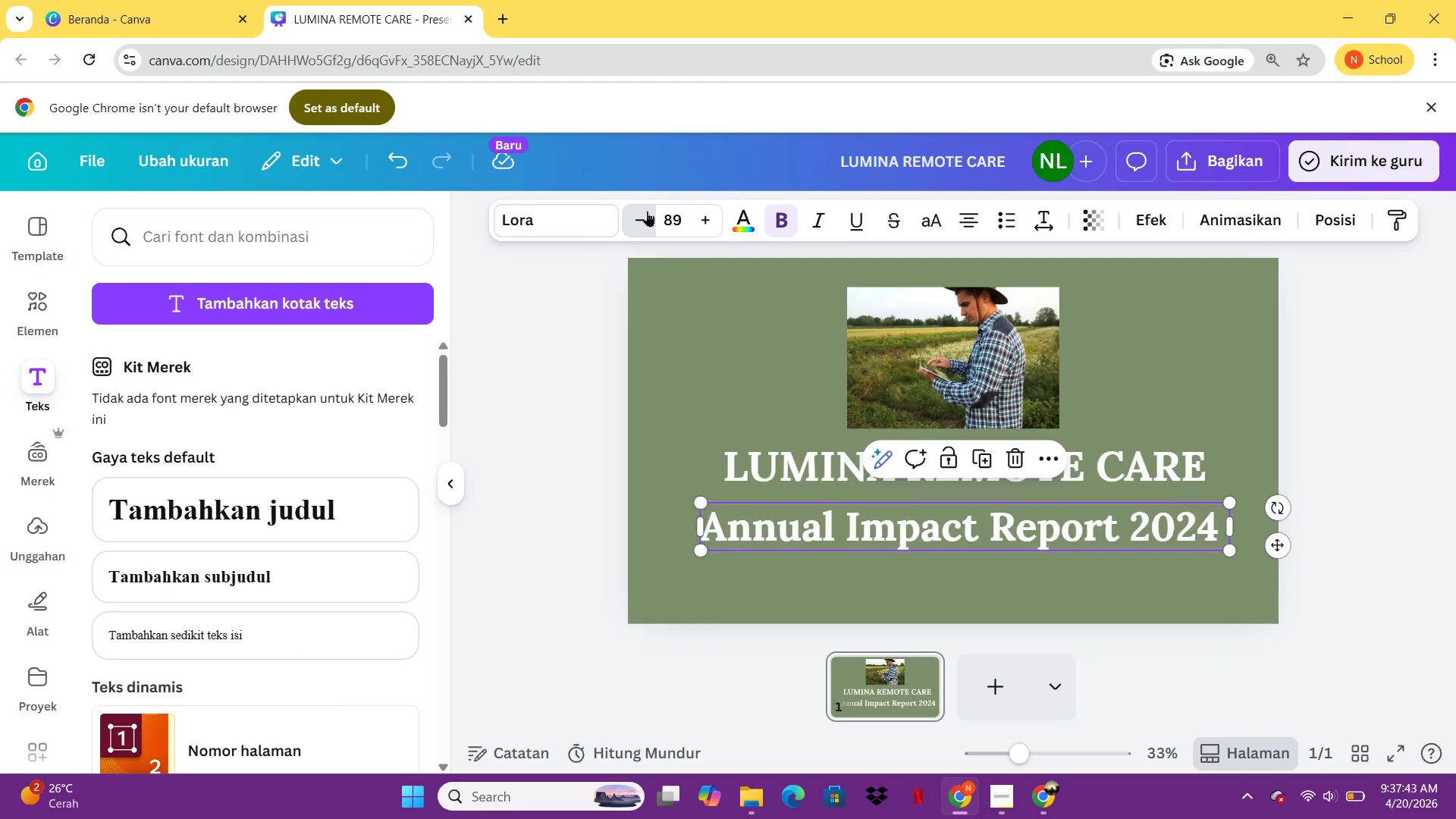 
triple_click([647, 211])
 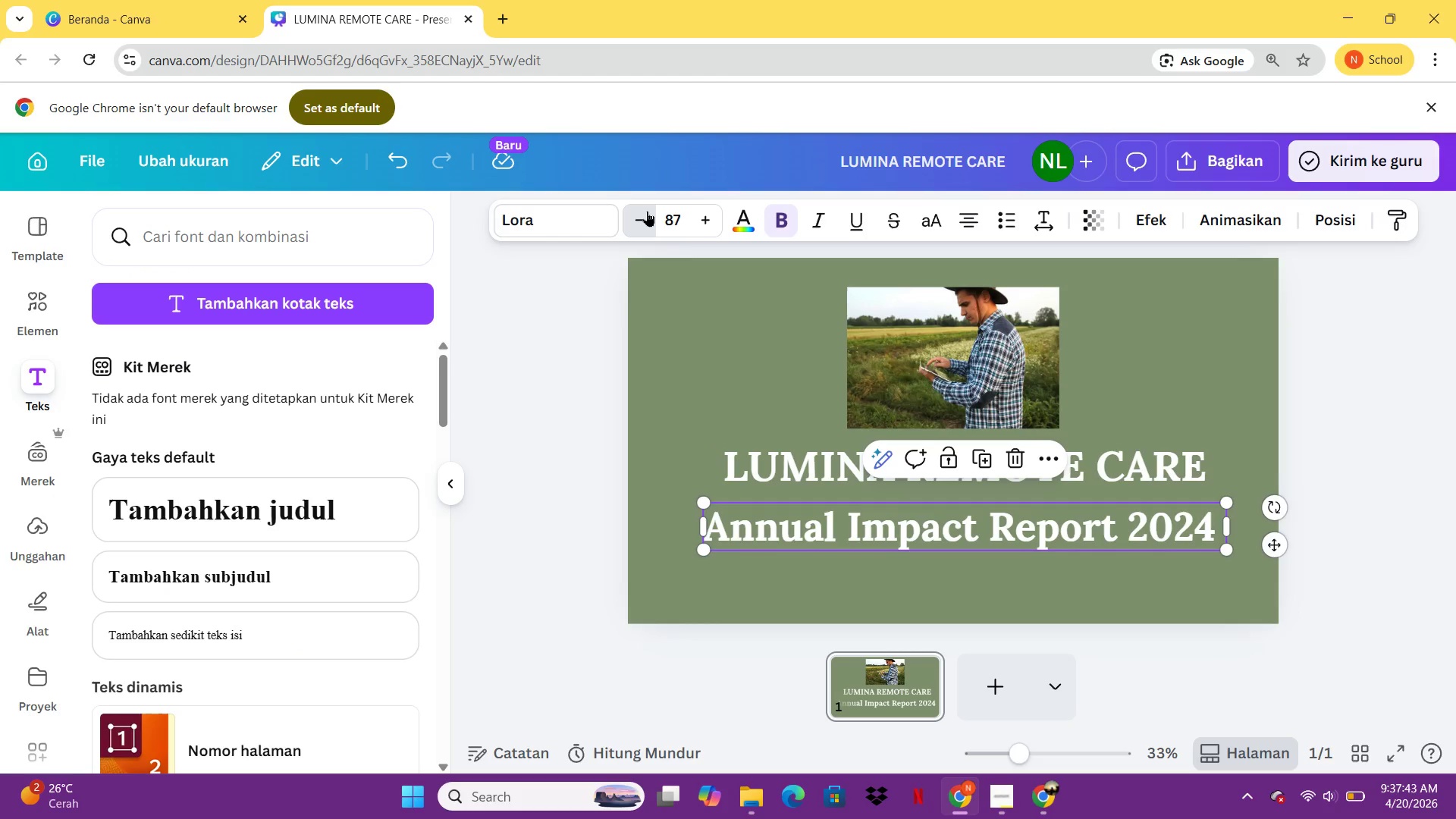 
triple_click([647, 211])
 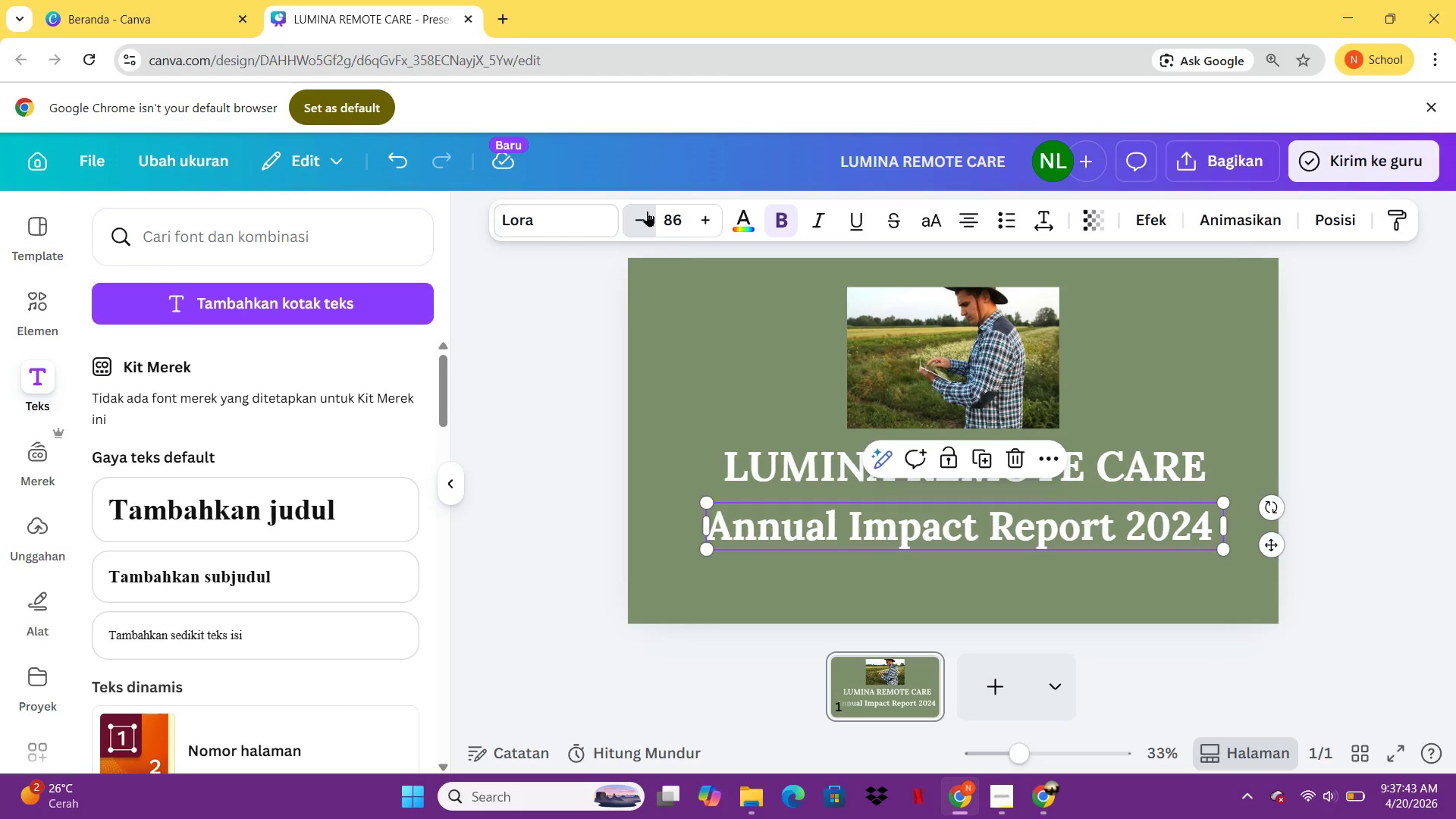 
triple_click([647, 211])
 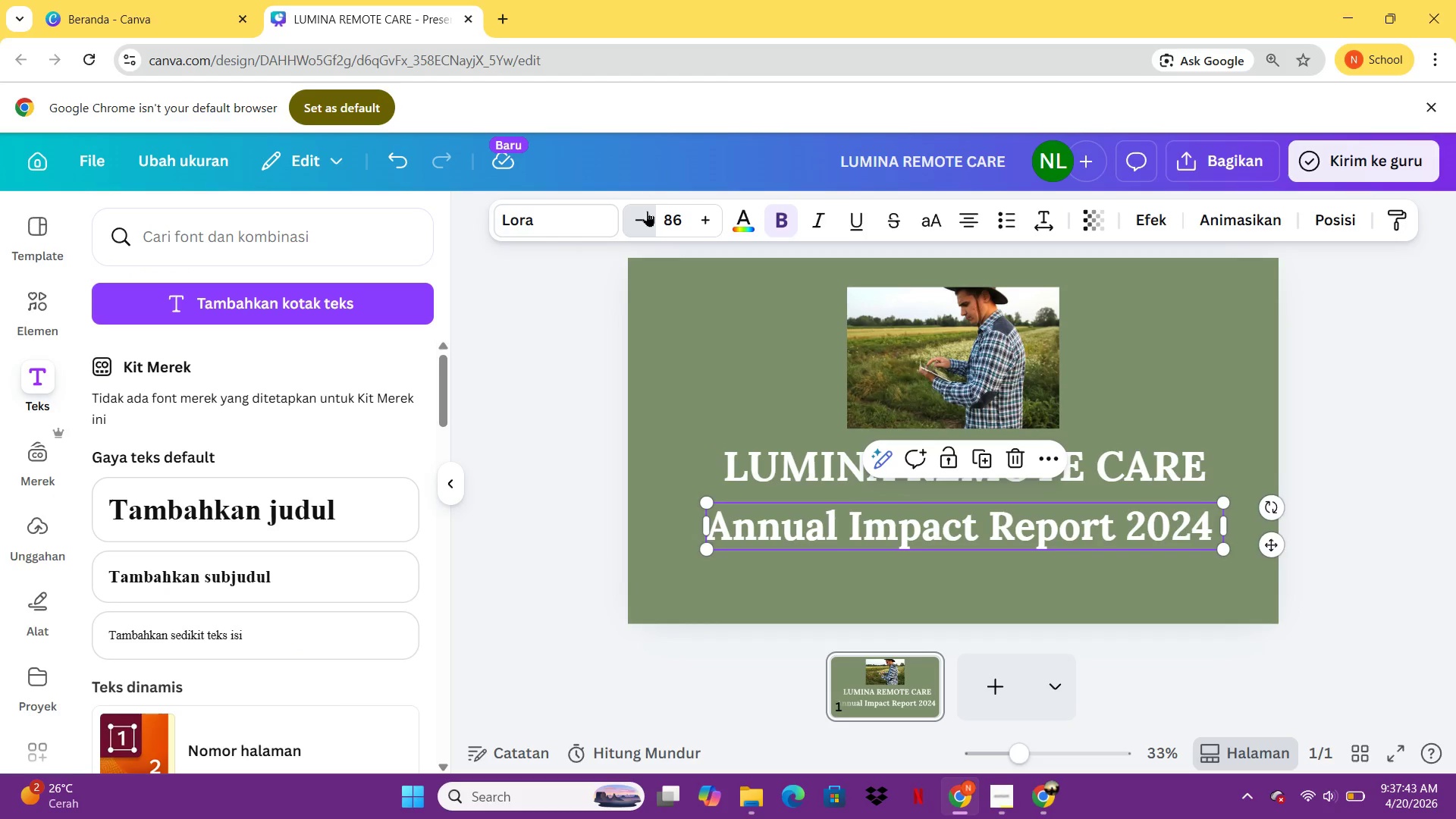 
triple_click([647, 211])
 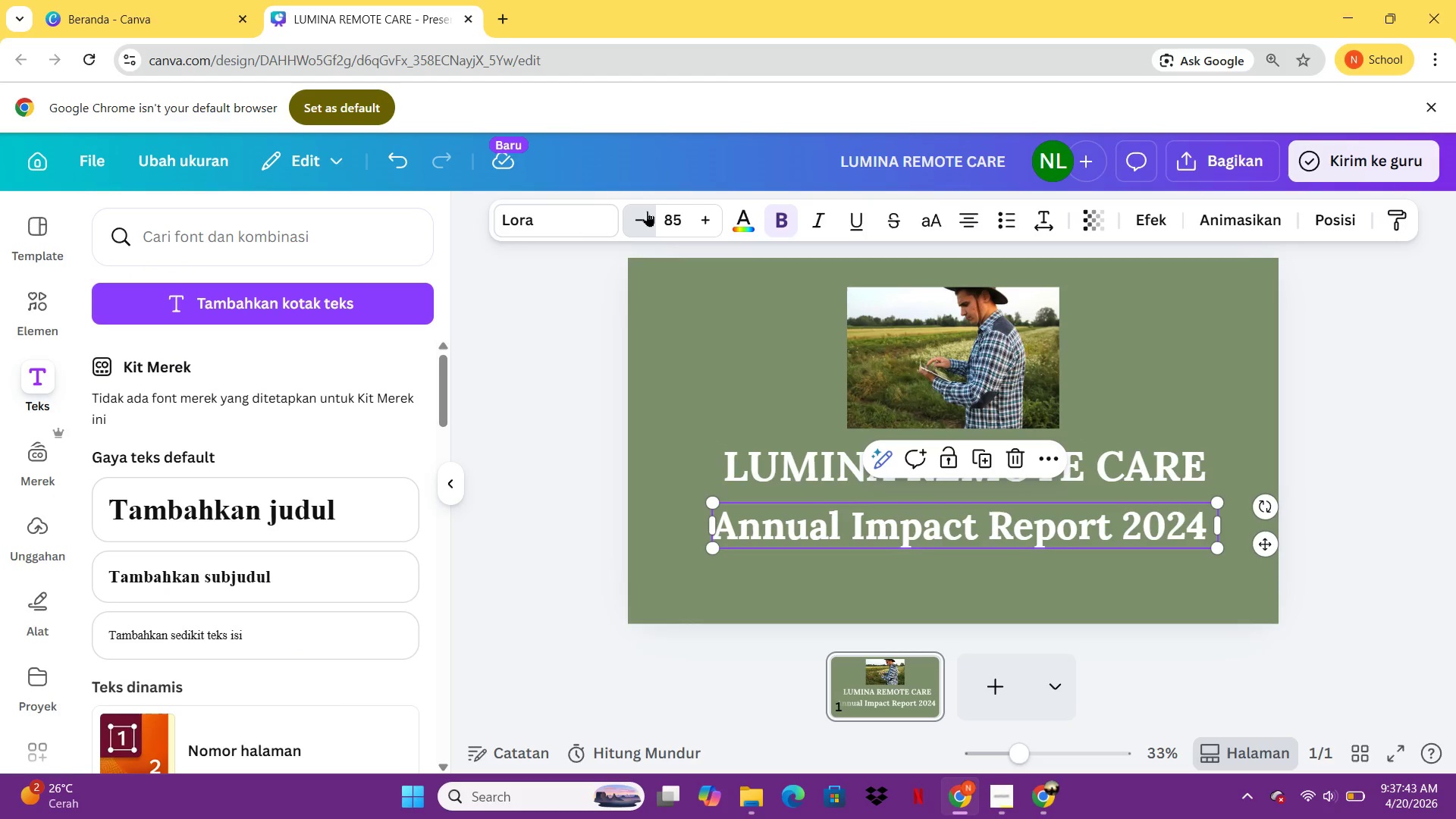 
triple_click([647, 211])
 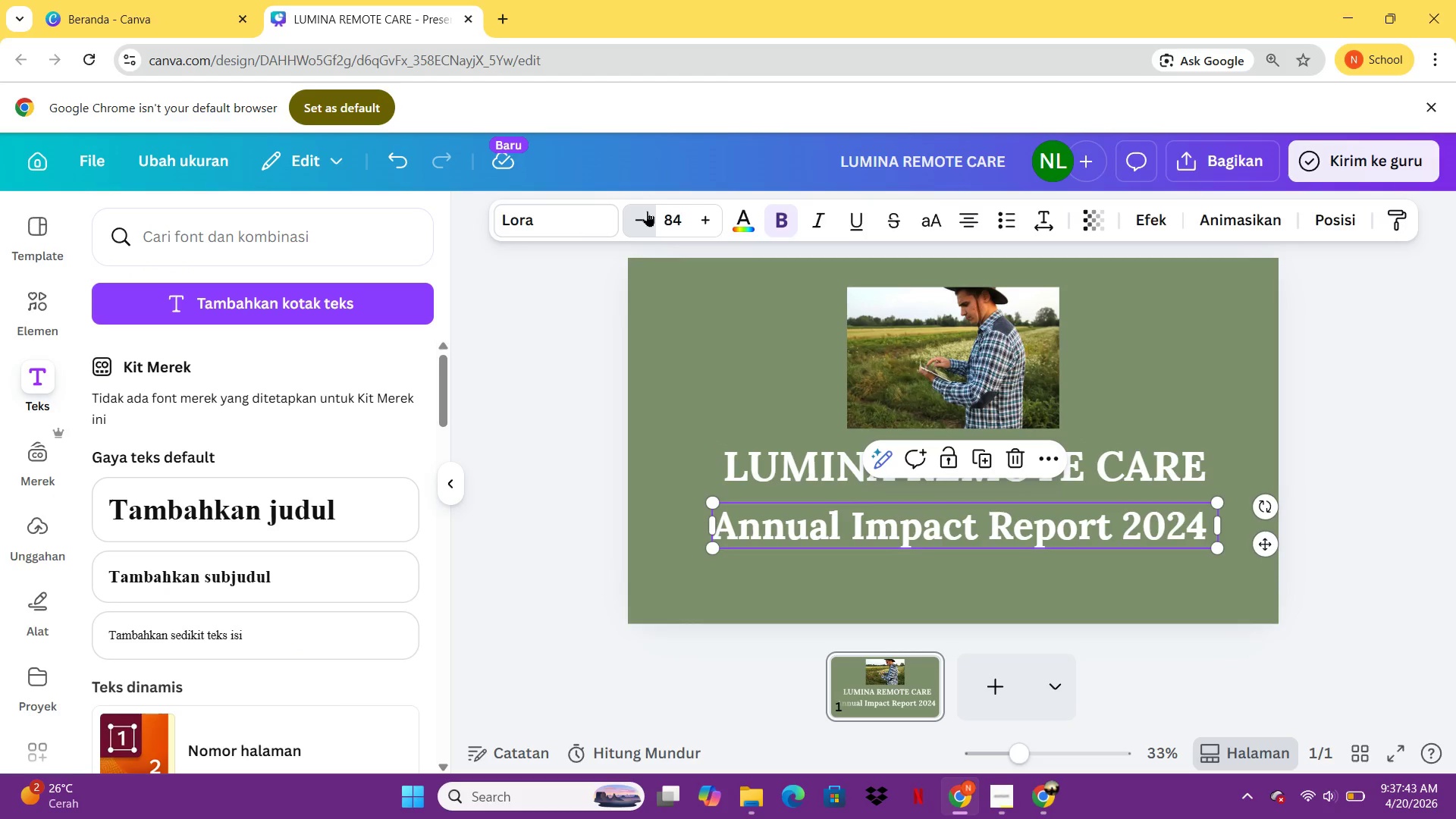 
triple_click([647, 211])
 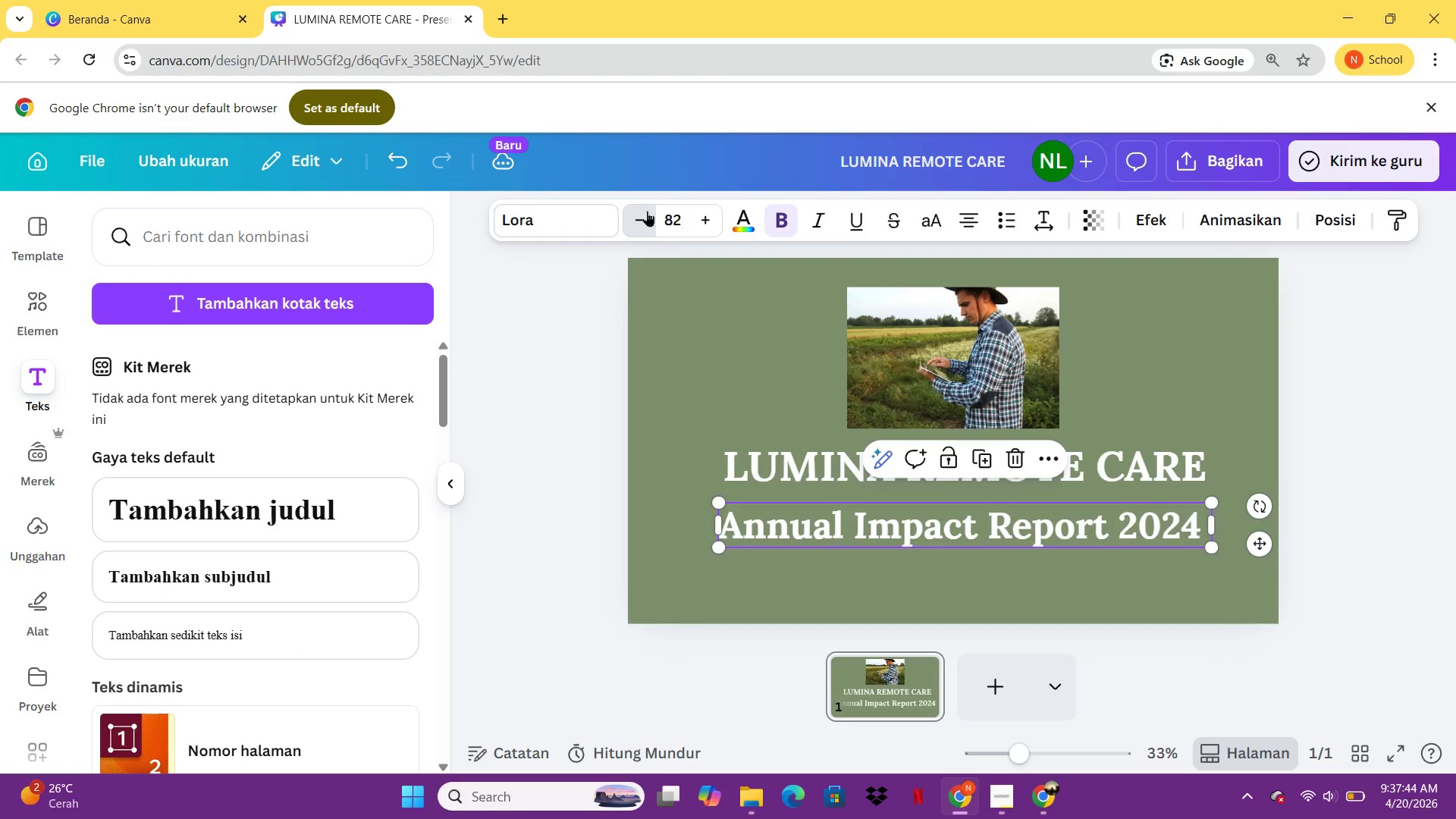 
triple_click([647, 211])
 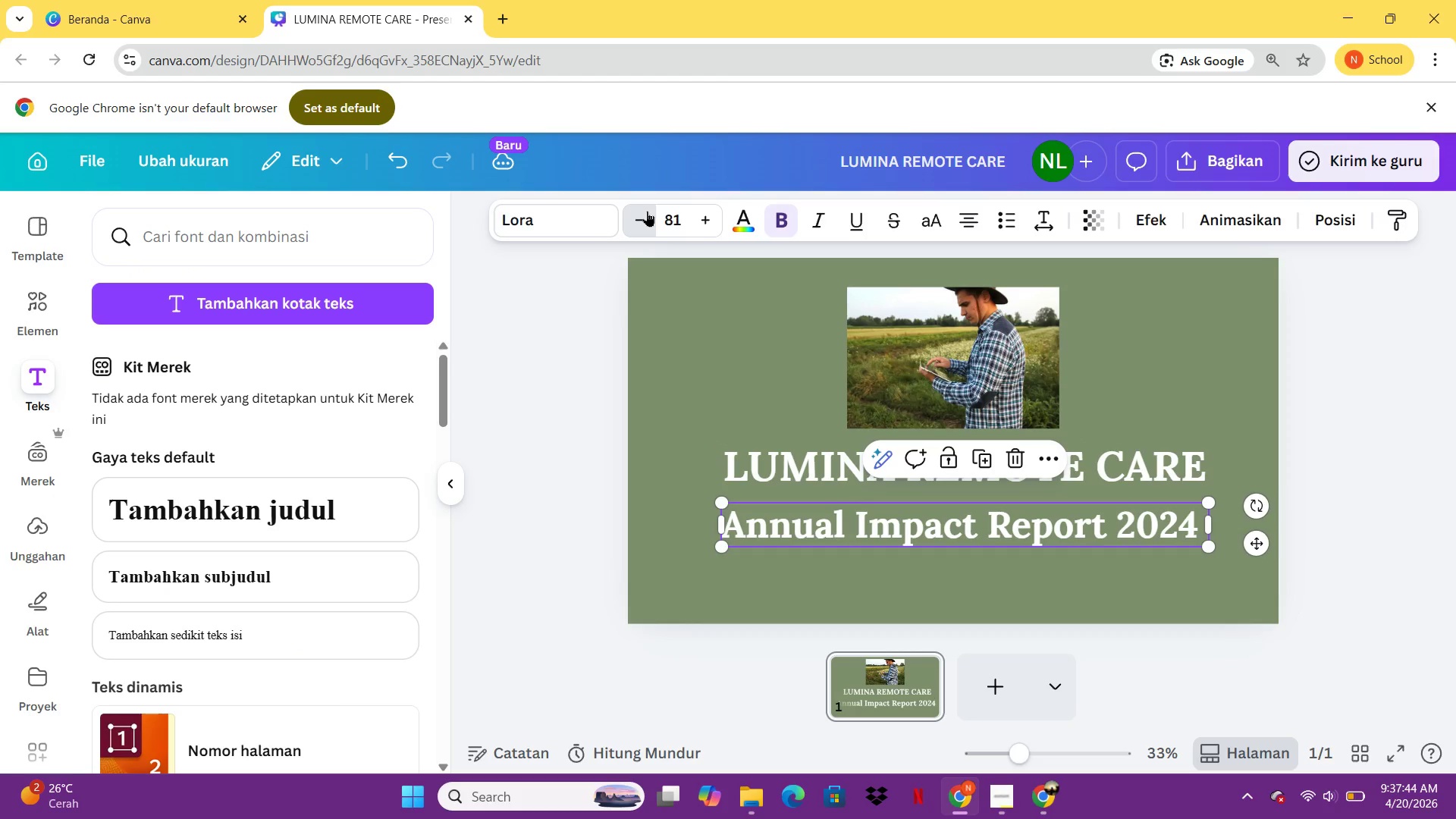 
triple_click([647, 211])
 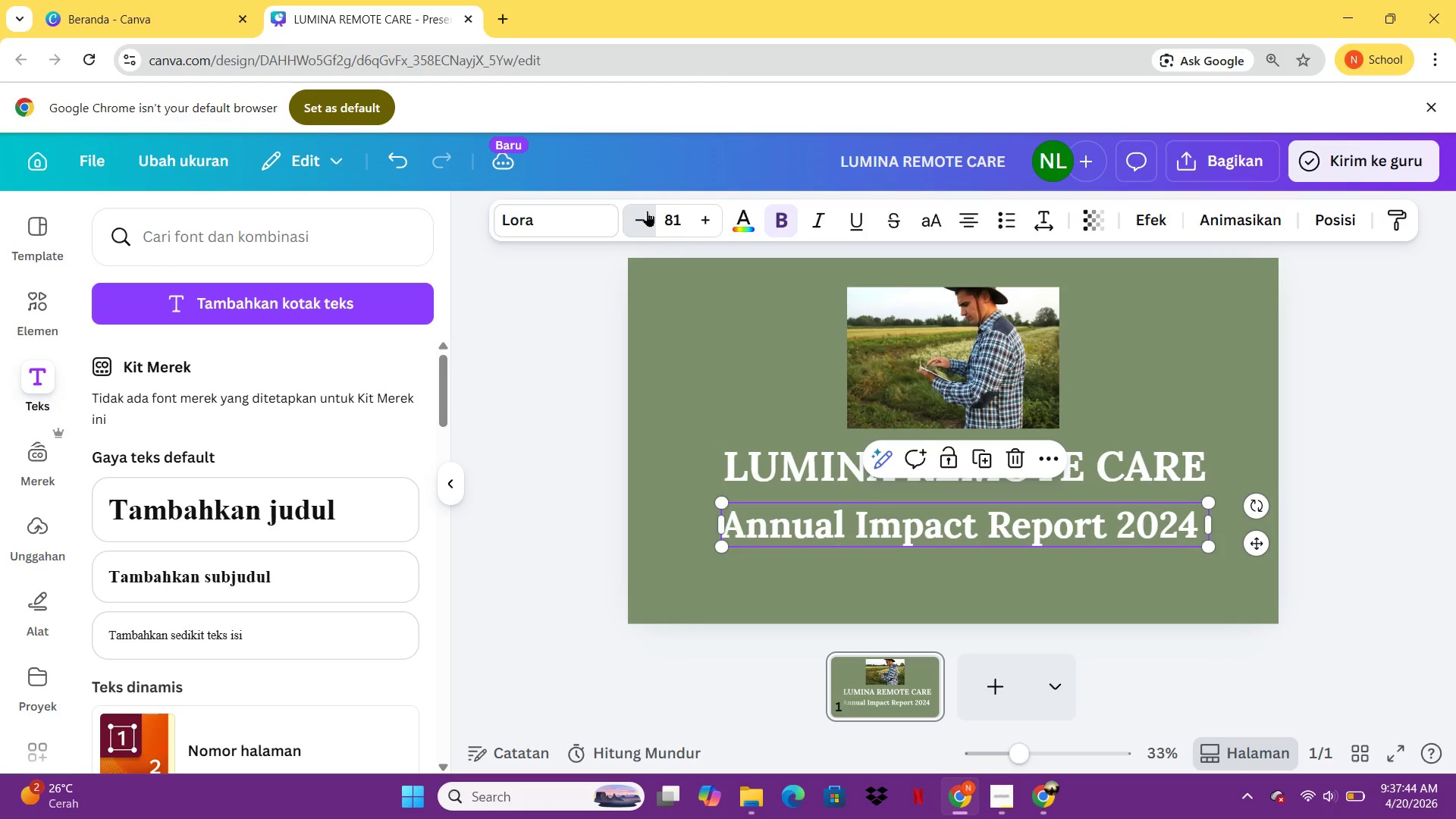 
triple_click([647, 211])
 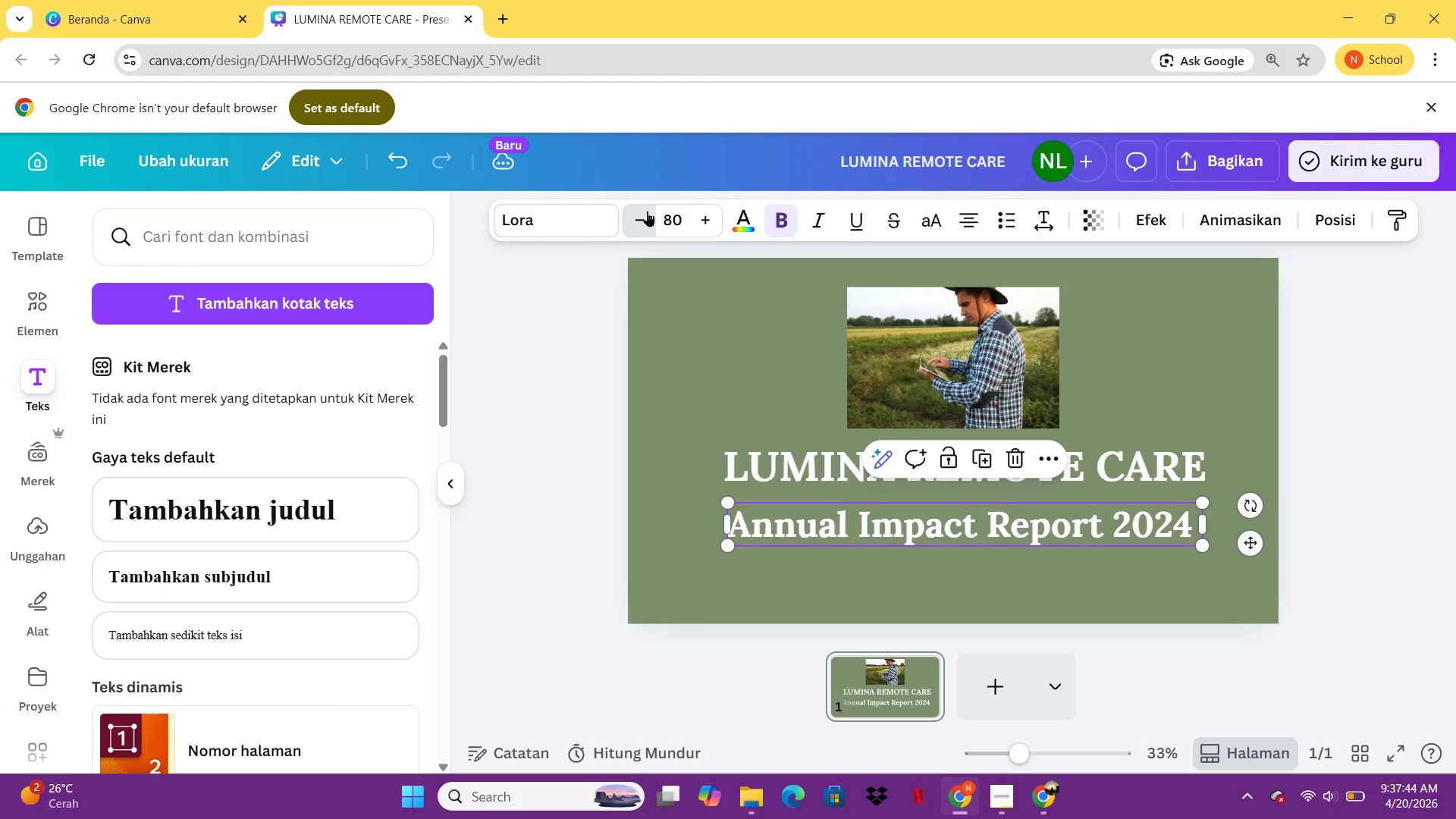 
triple_click([647, 211])
 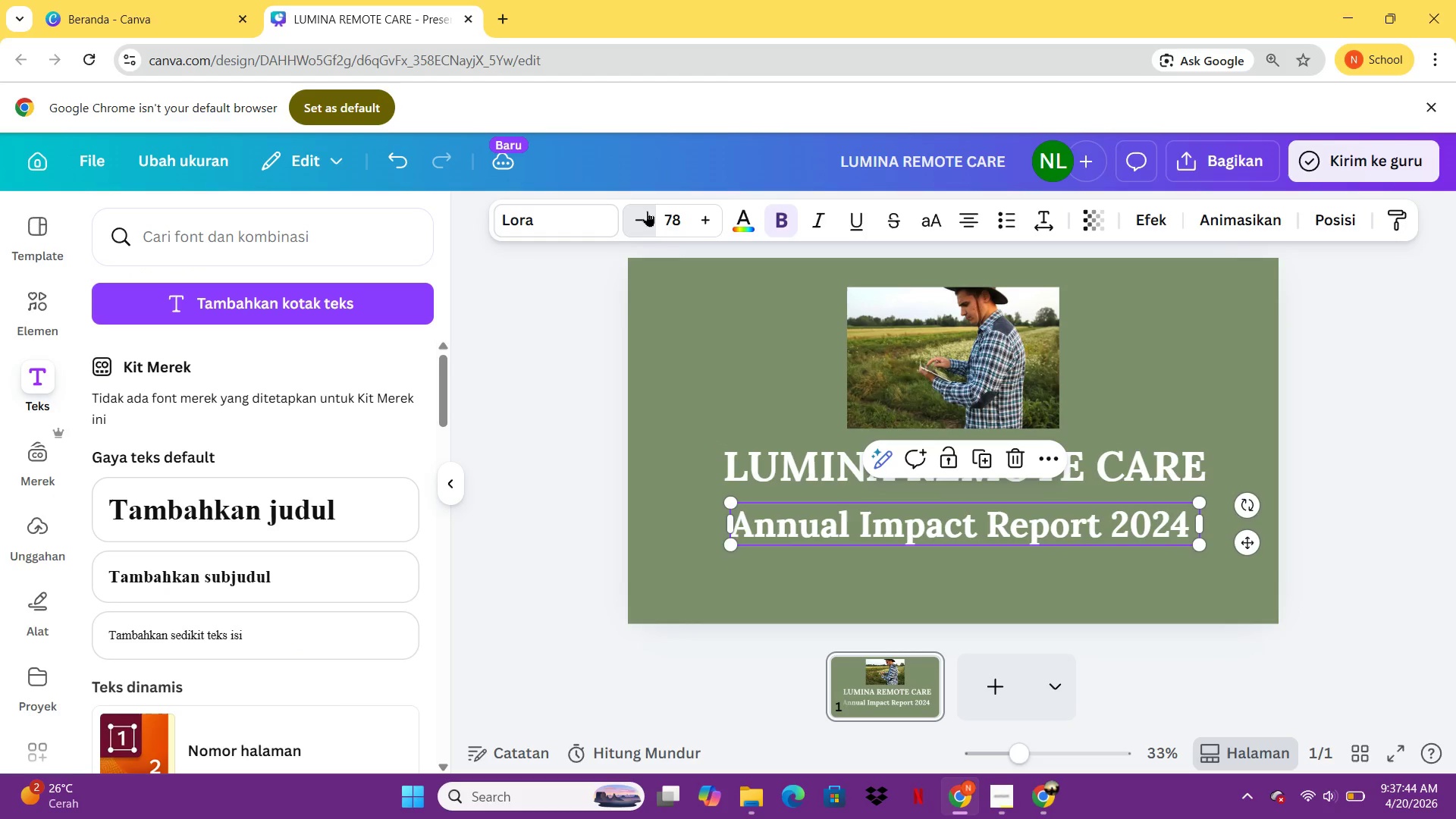 
triple_click([647, 211])
 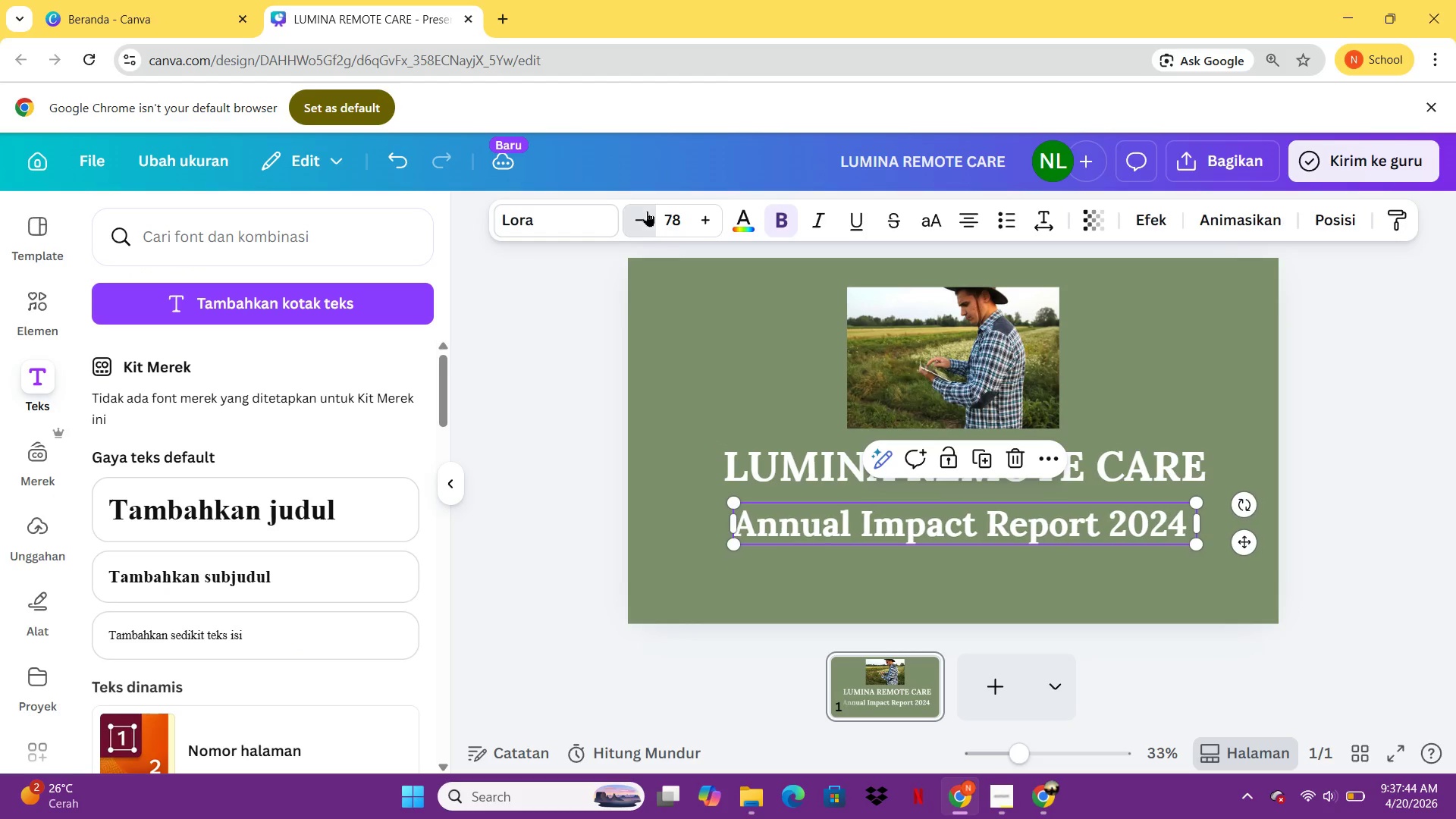 
triple_click([647, 211])
 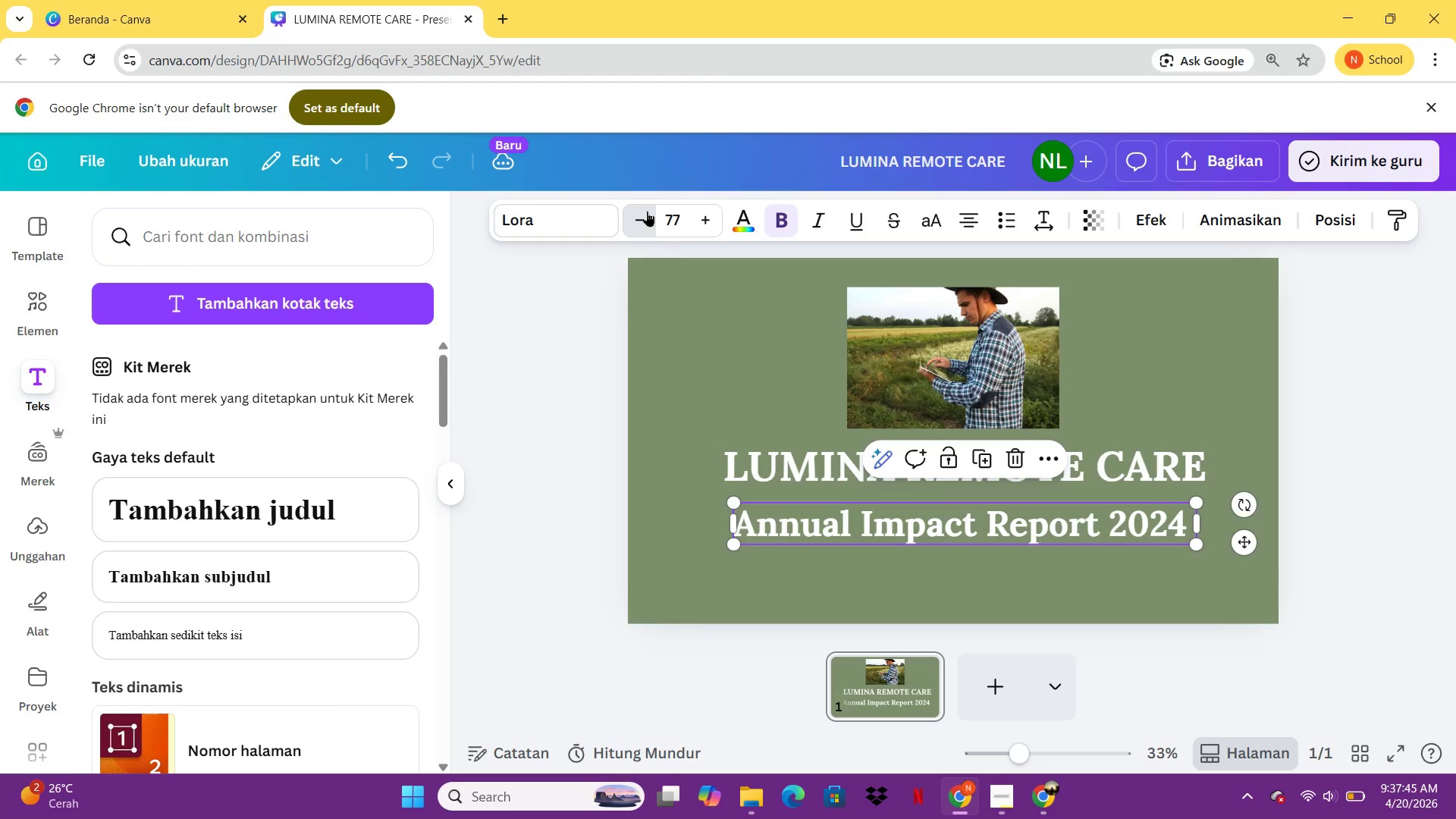 
triple_click([647, 211])
 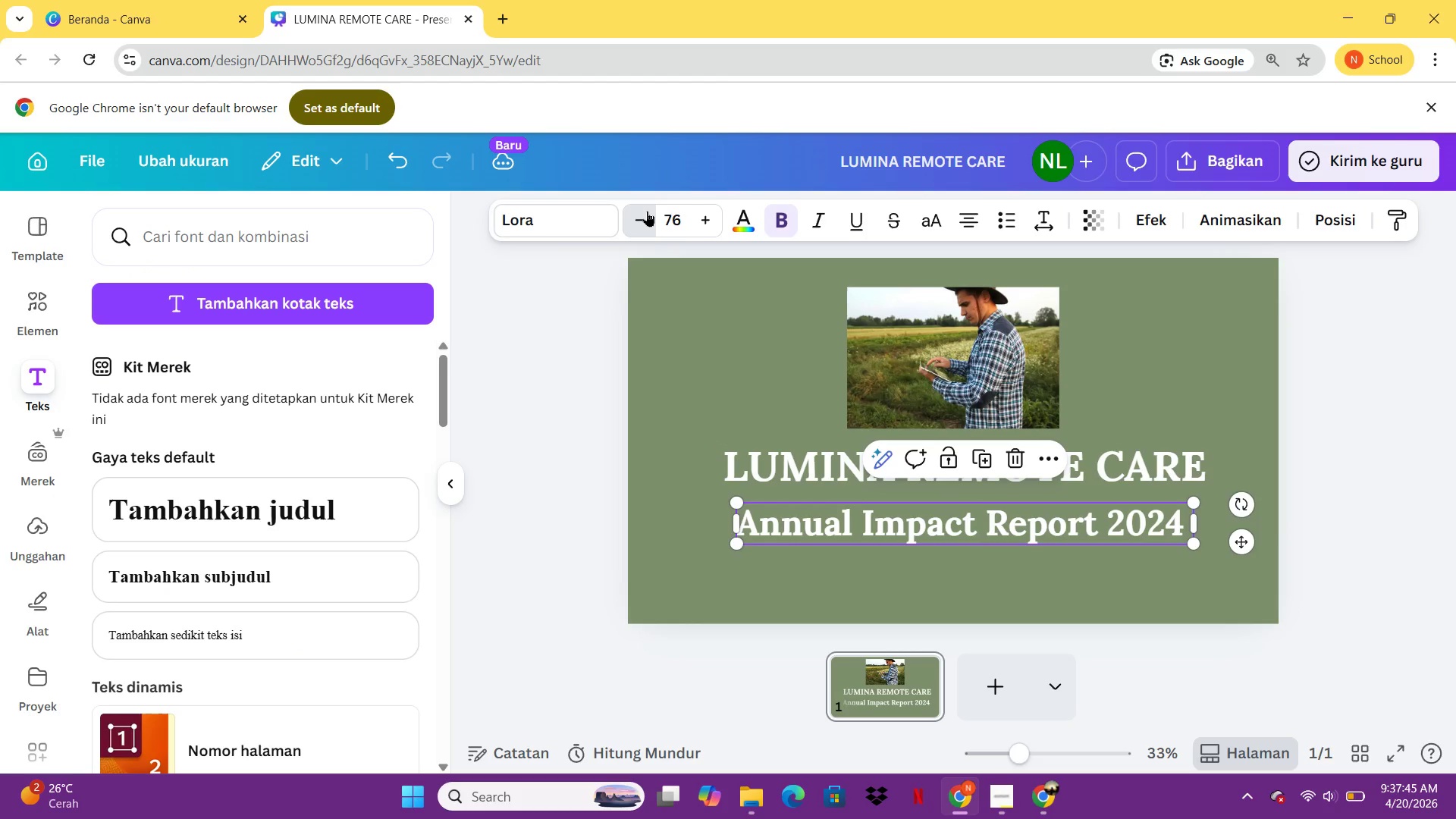 
triple_click([647, 211])
 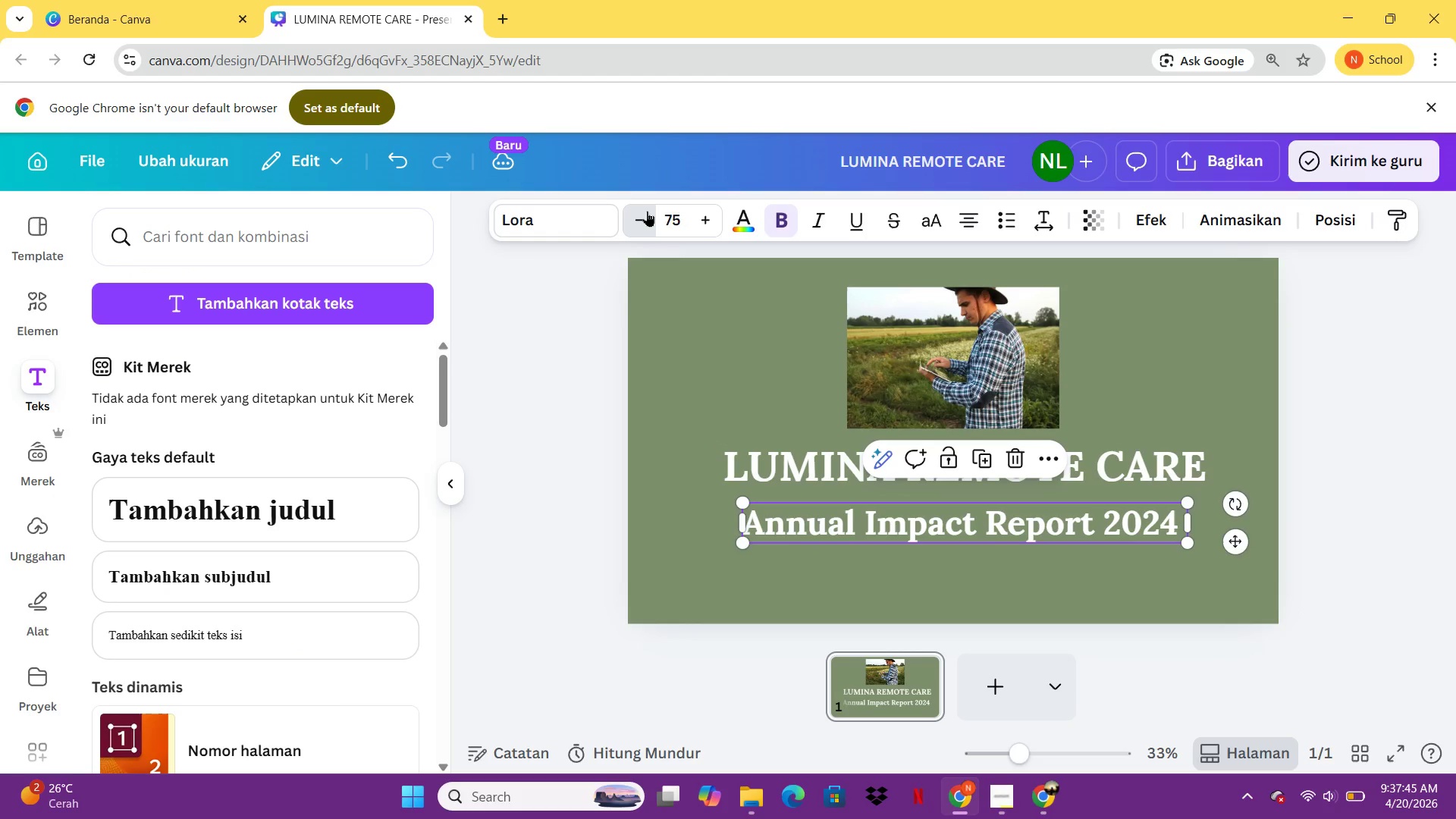 
triple_click([647, 211])
 